 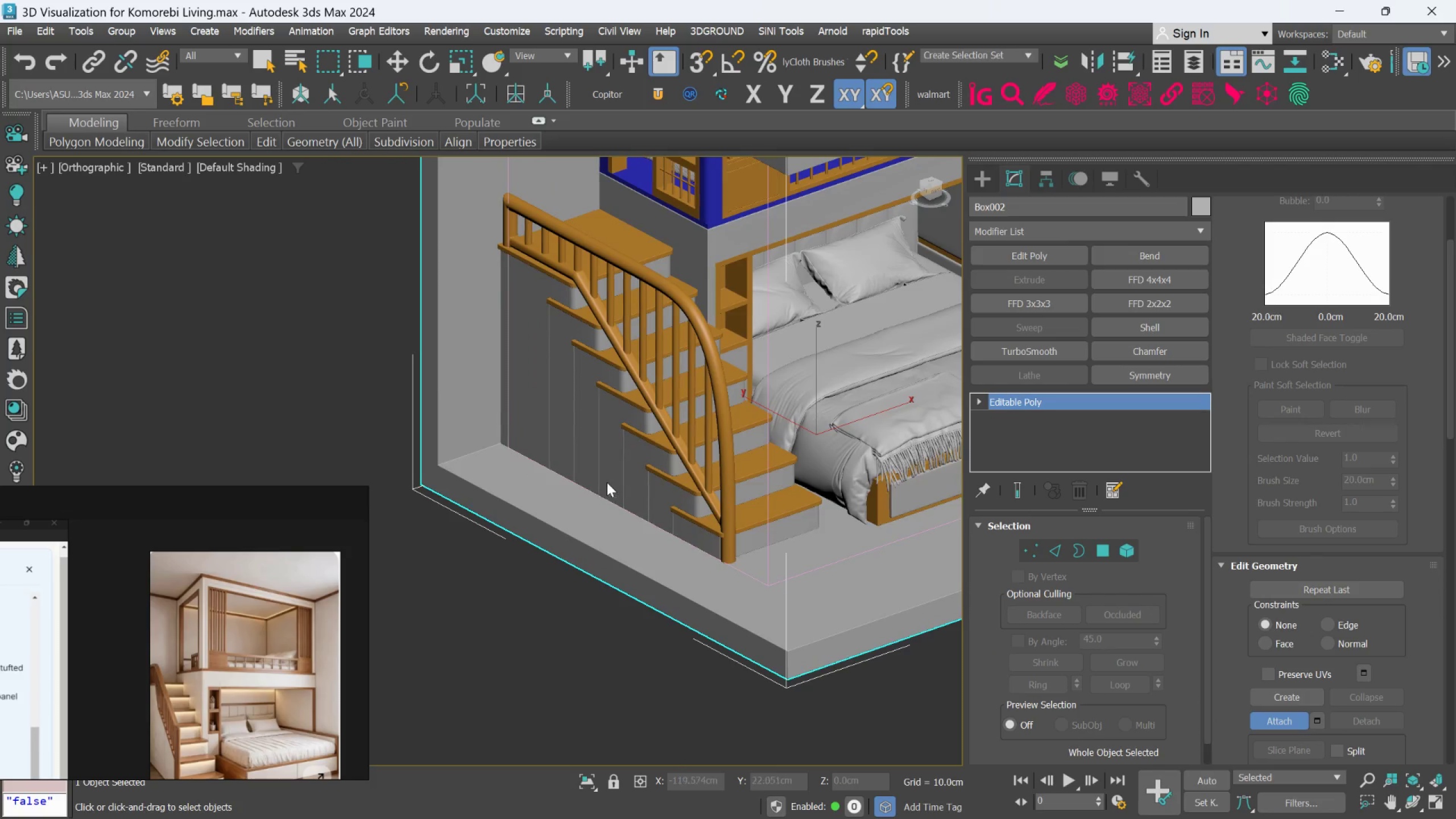 
hold_key(key=AltLeft, duration=2.12)
 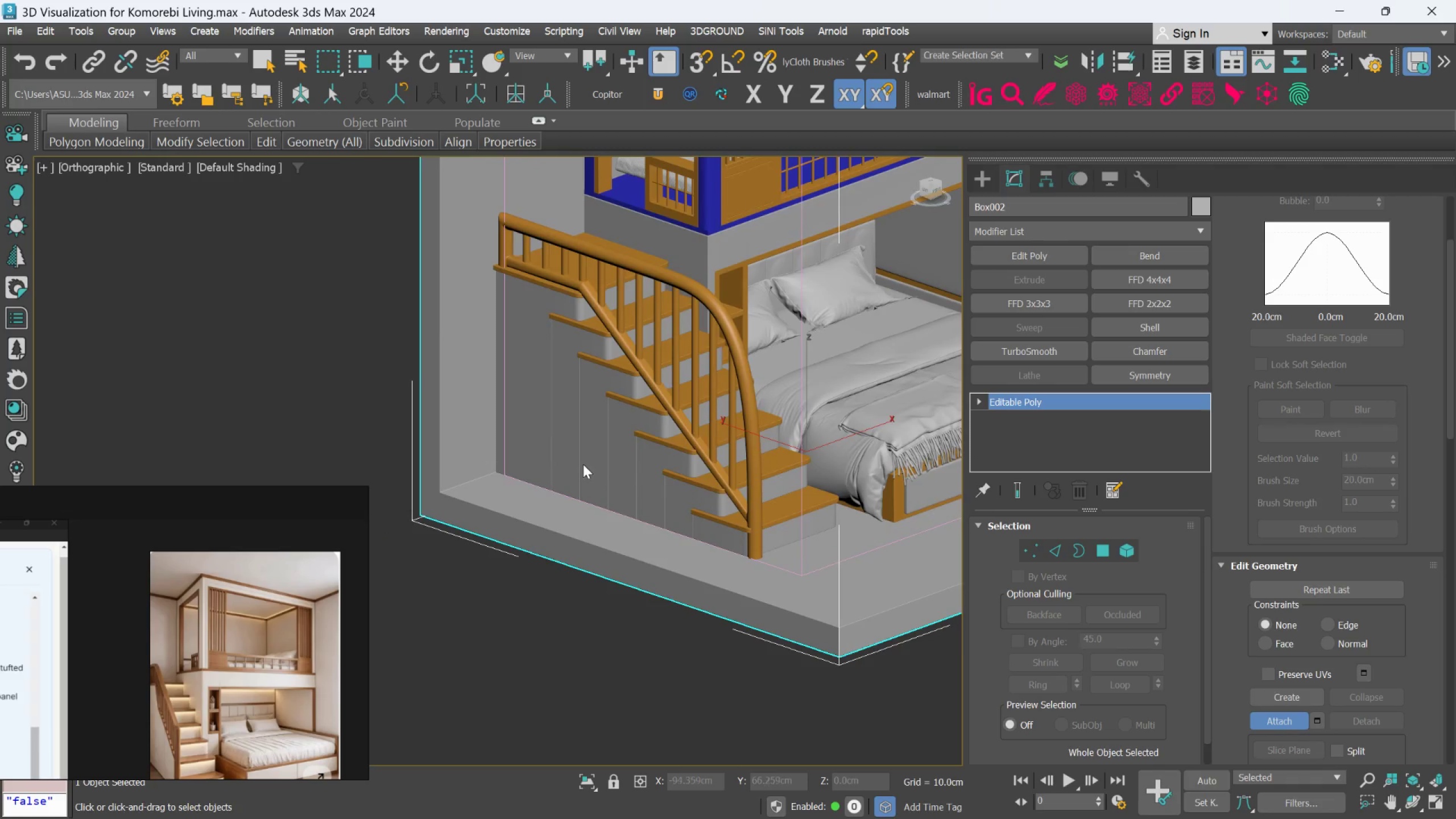 
hold_key(key=AltLeft, duration=0.47)
 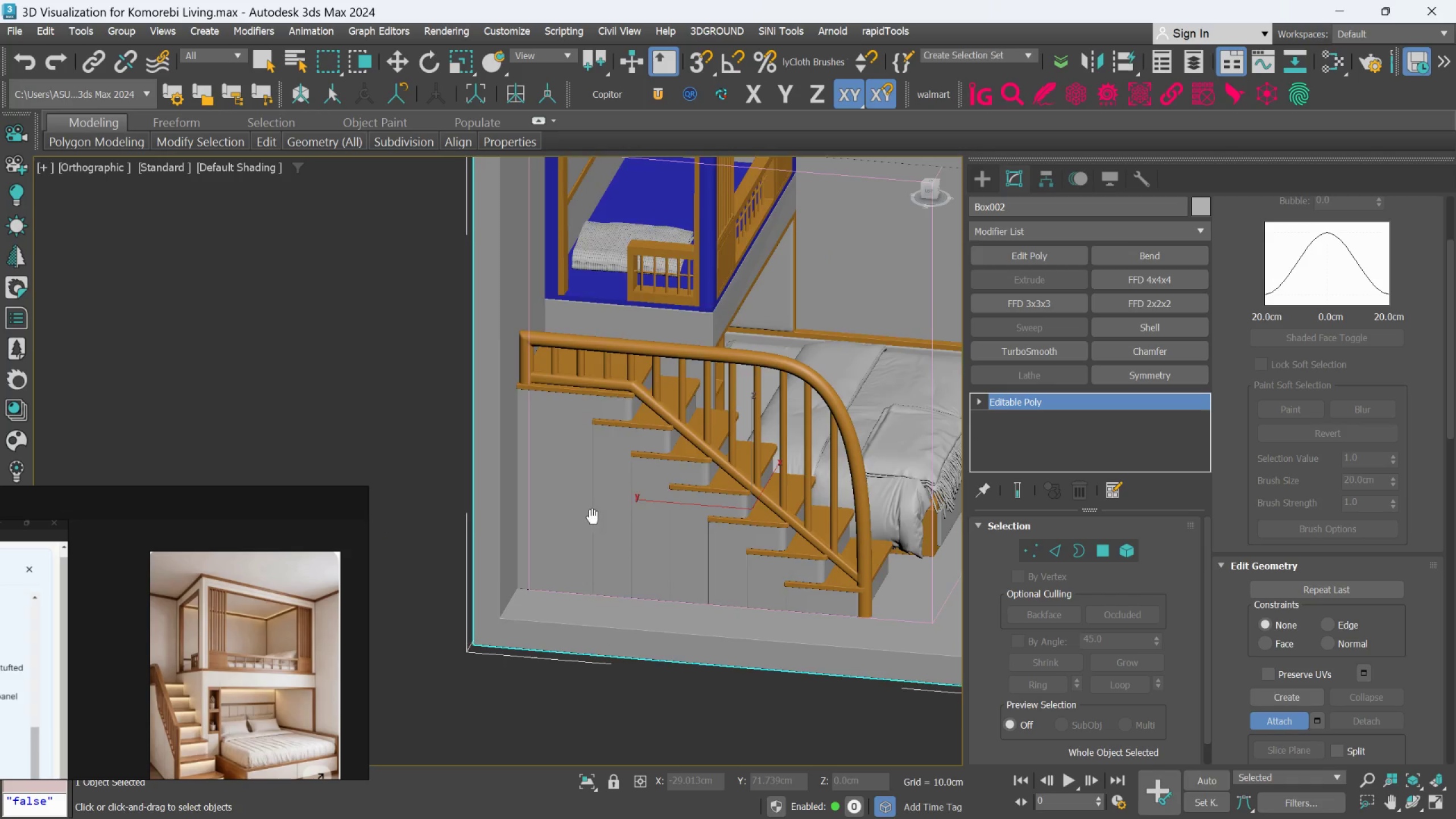 
hold_key(key=AltLeft, duration=0.55)
 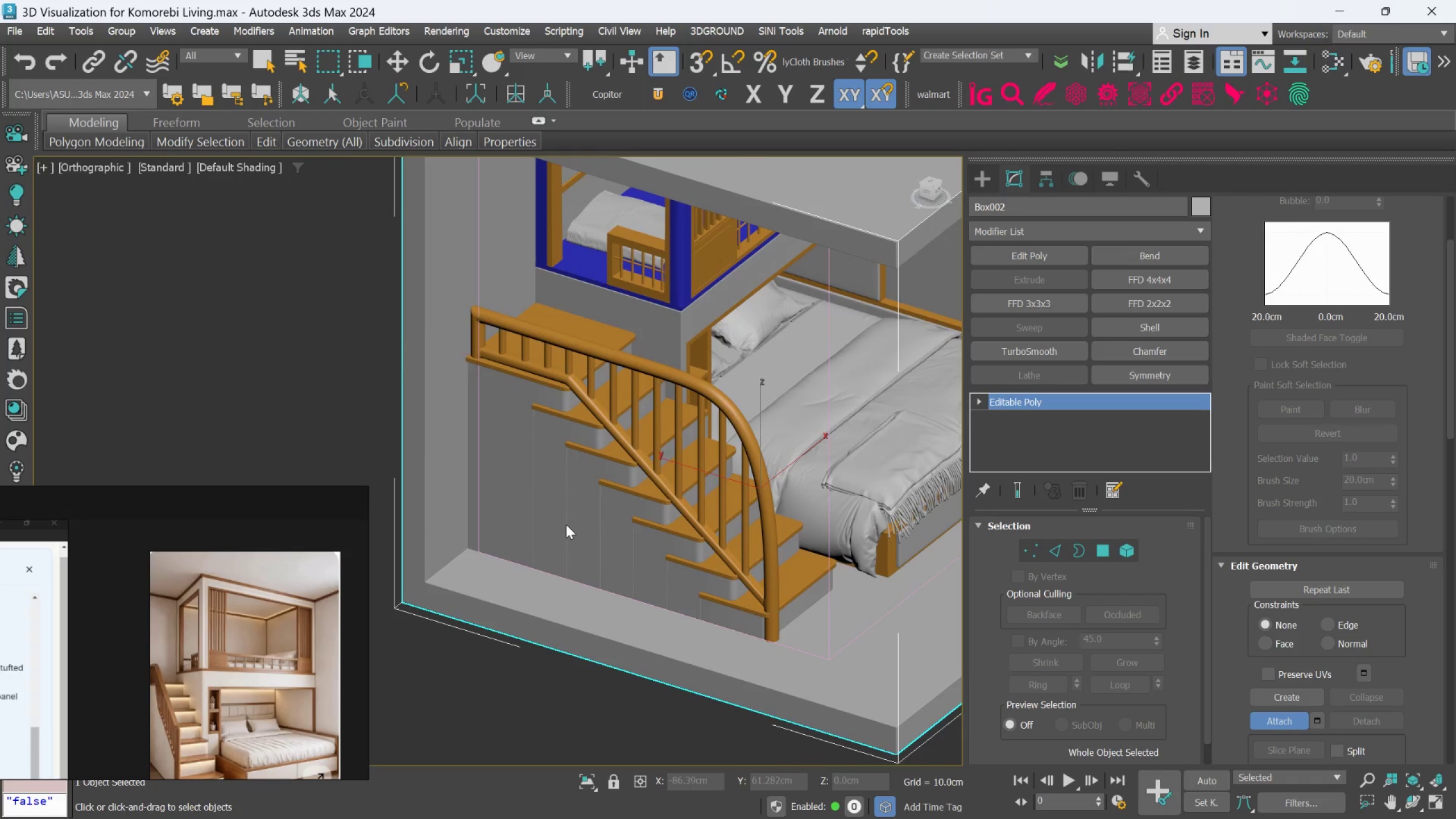 
hold_key(key=AltLeft, duration=0.36)
 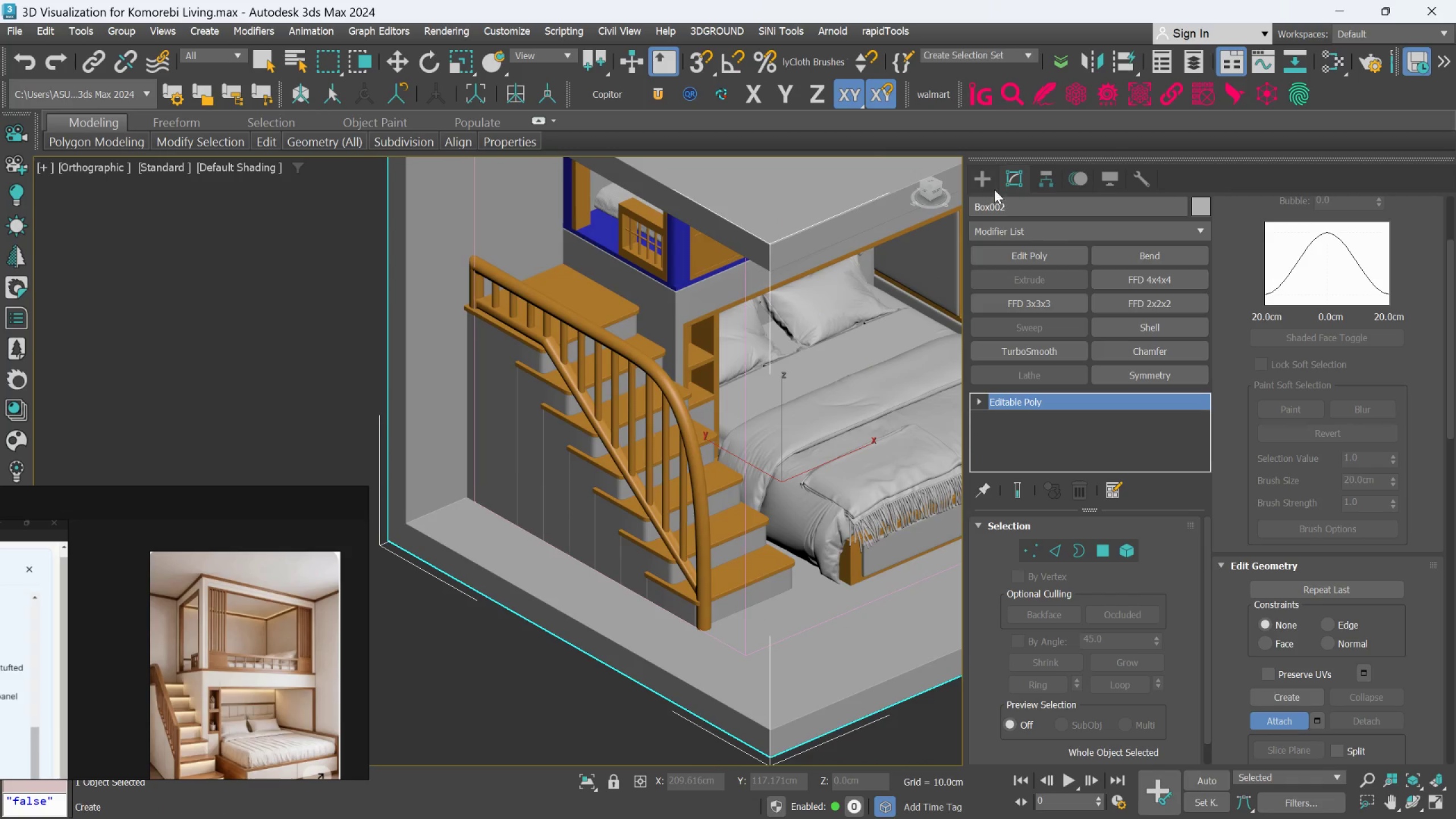 
left_click([986, 183])
 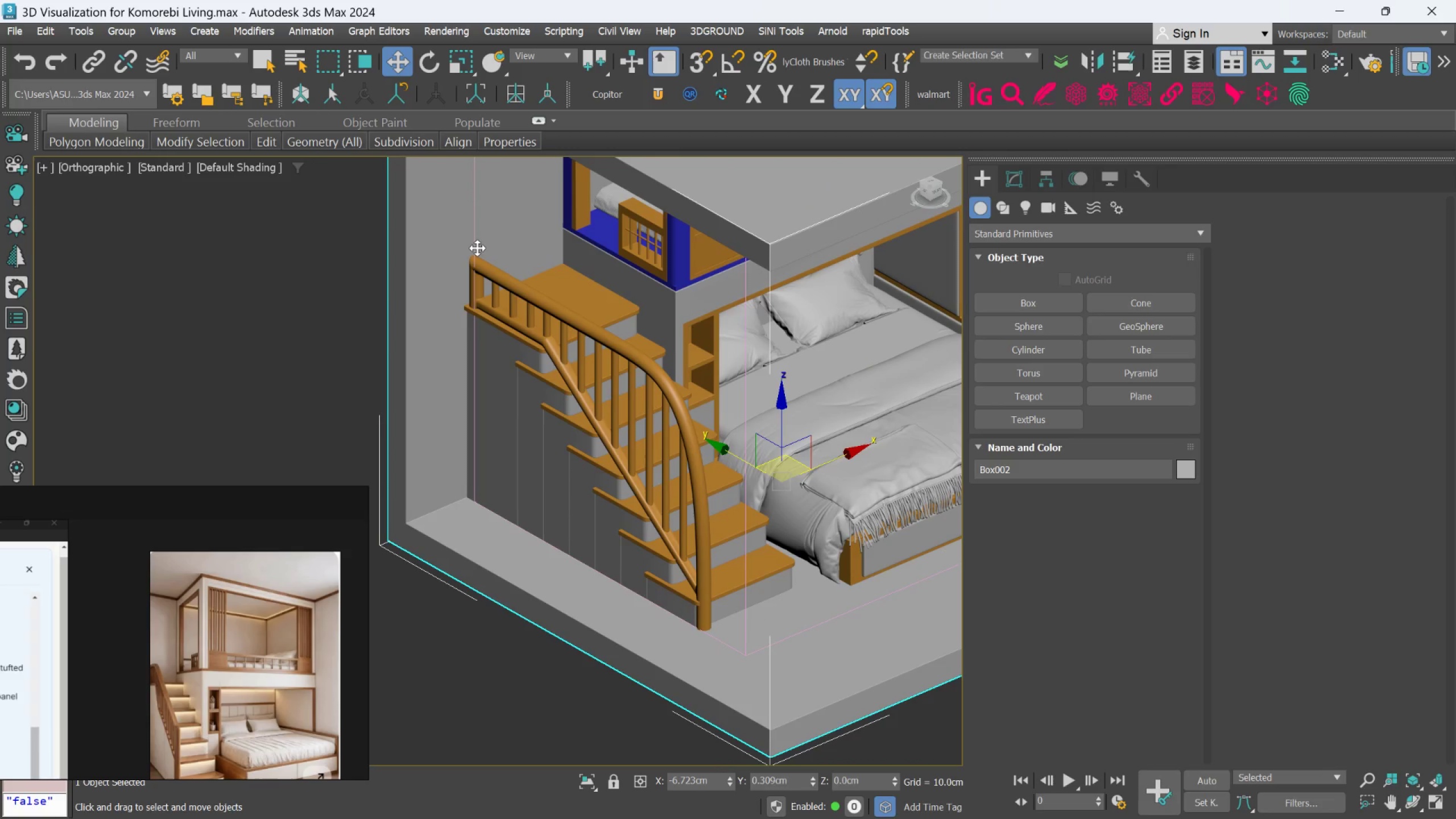 
left_click([474, 247])
 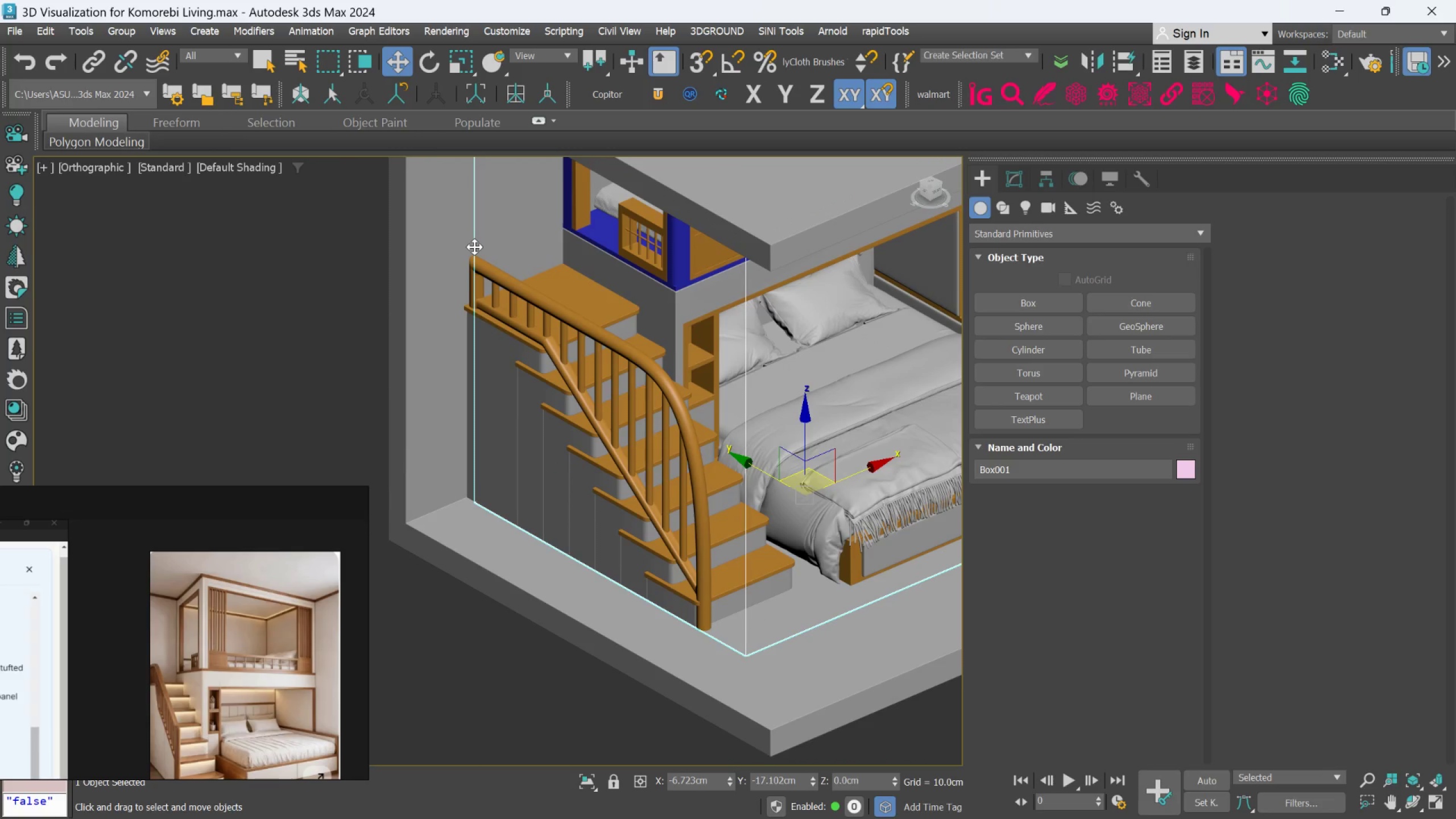 
right_click([474, 247])
 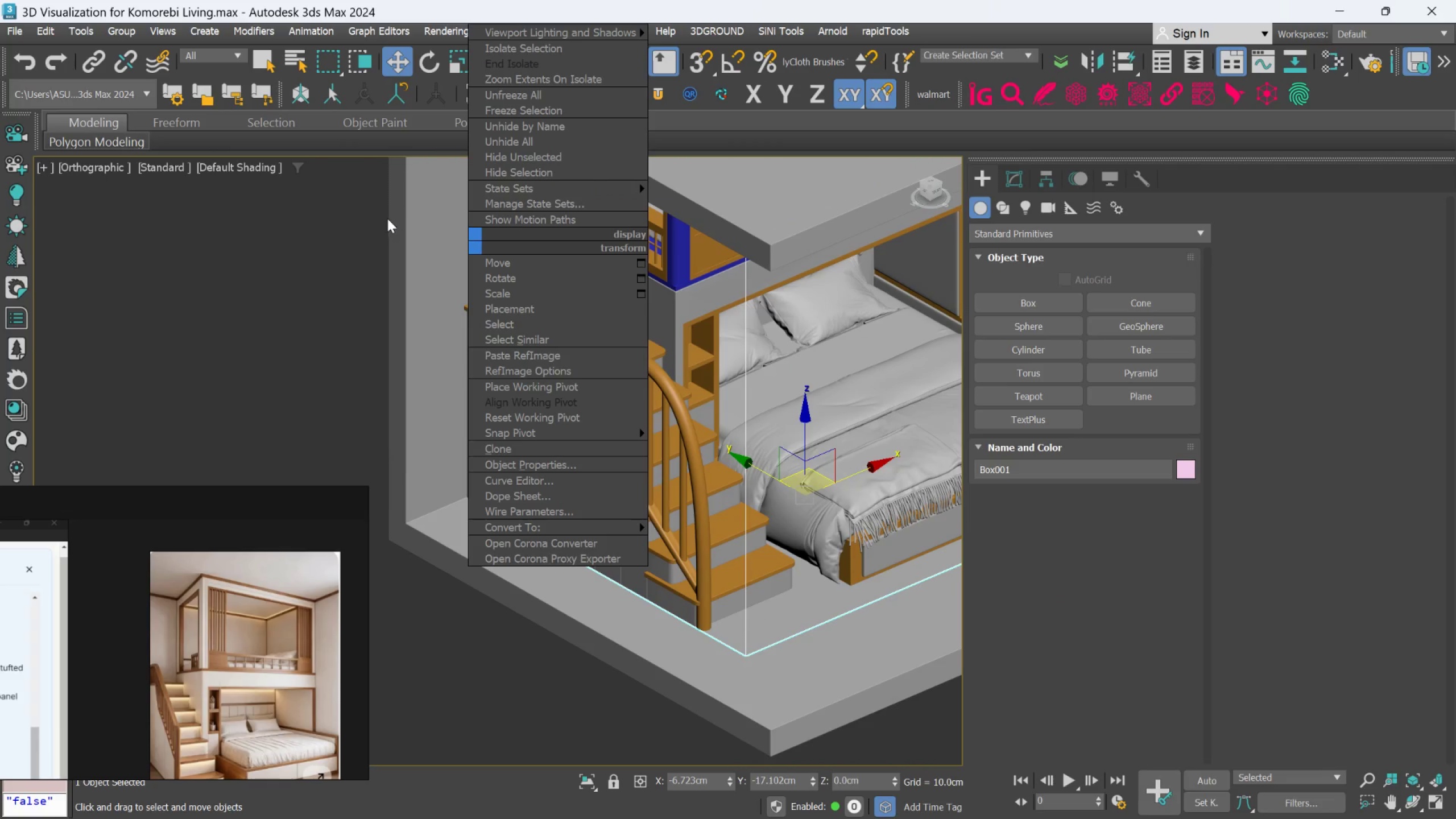 
left_click([202, 232])
 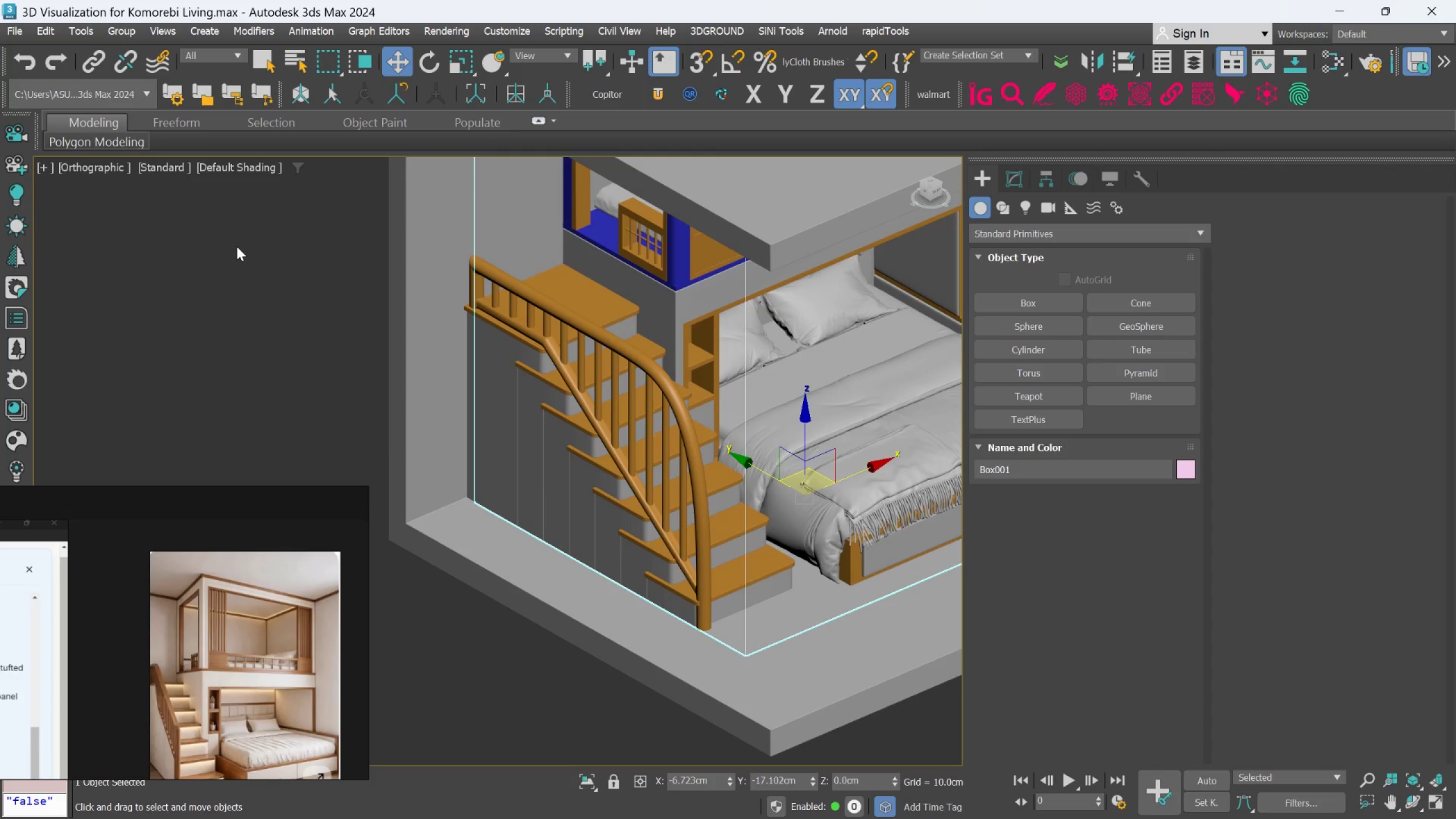 
key(Delete)
 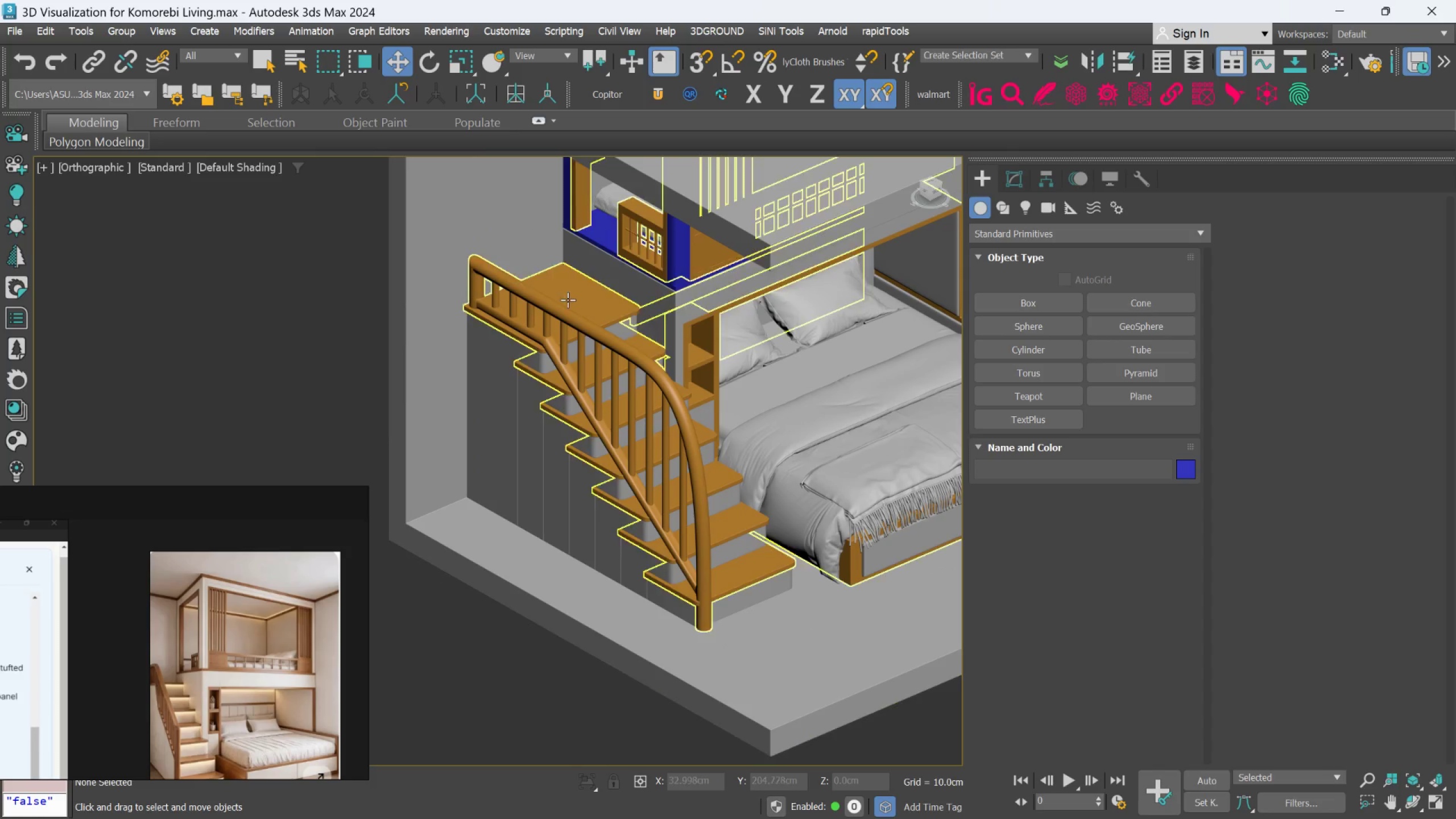 
left_click([572, 316])
 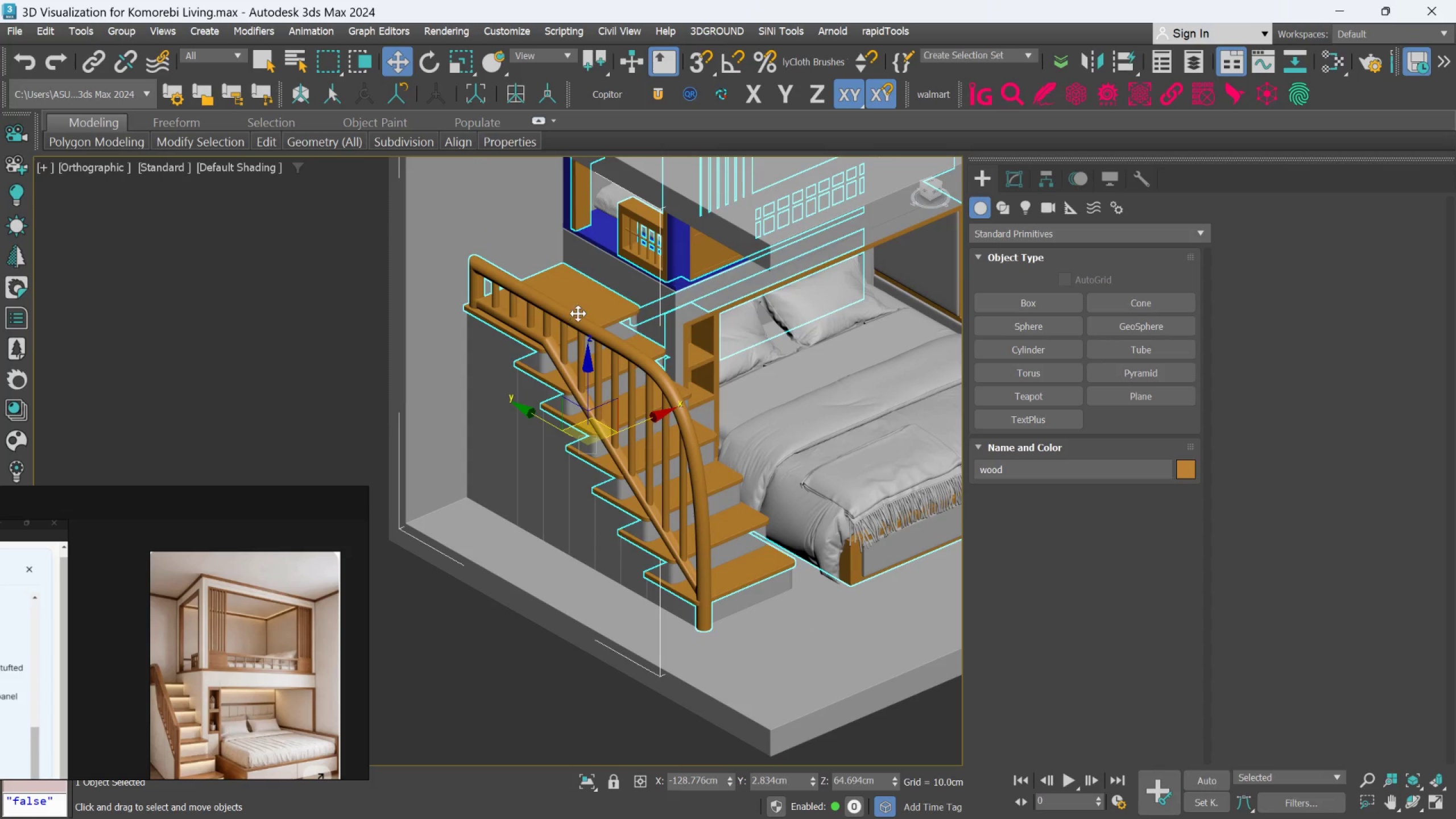 
hold_key(key=AltLeft, duration=0.75)
 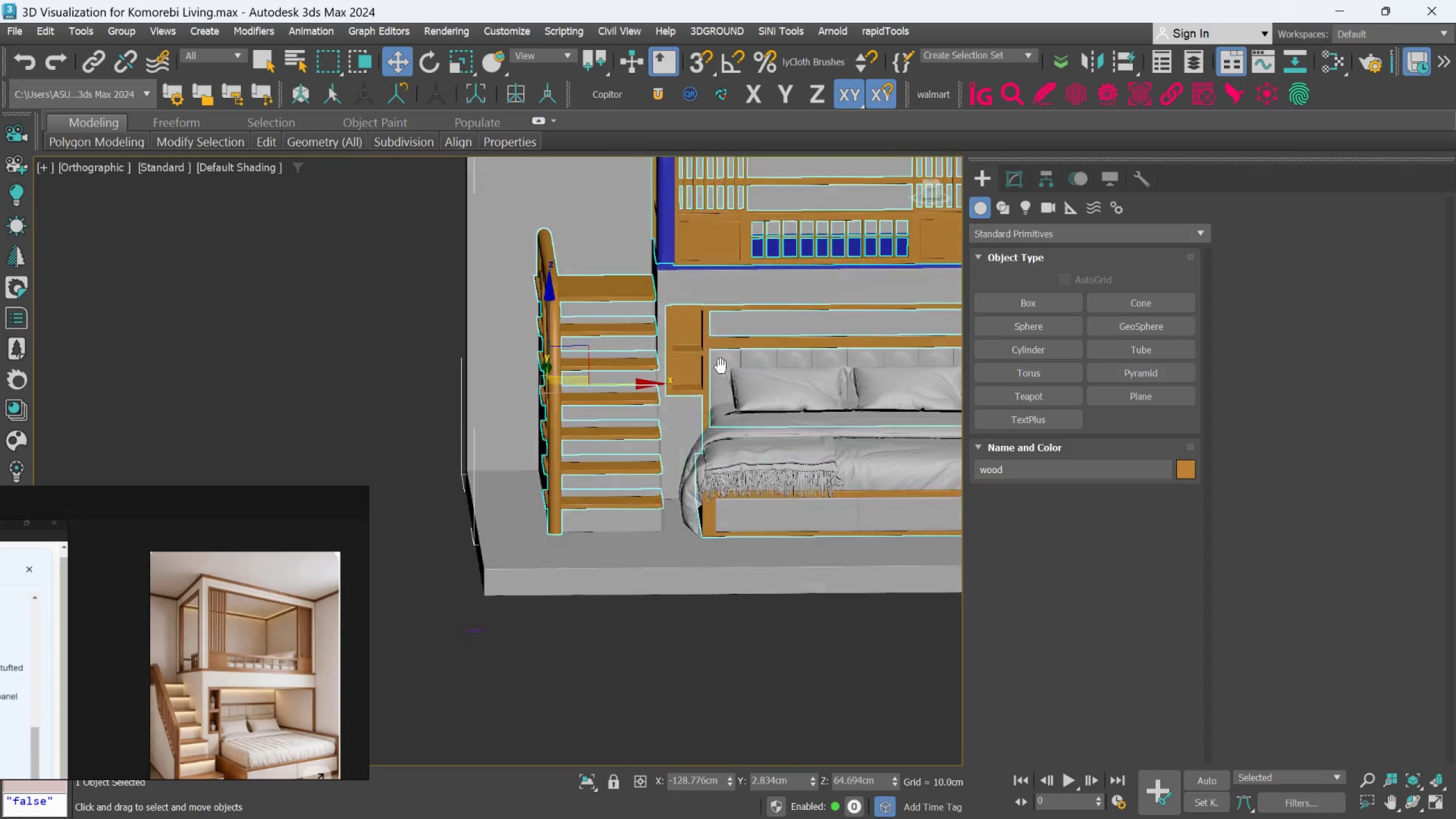 
hold_key(key=AltLeft, duration=0.66)
 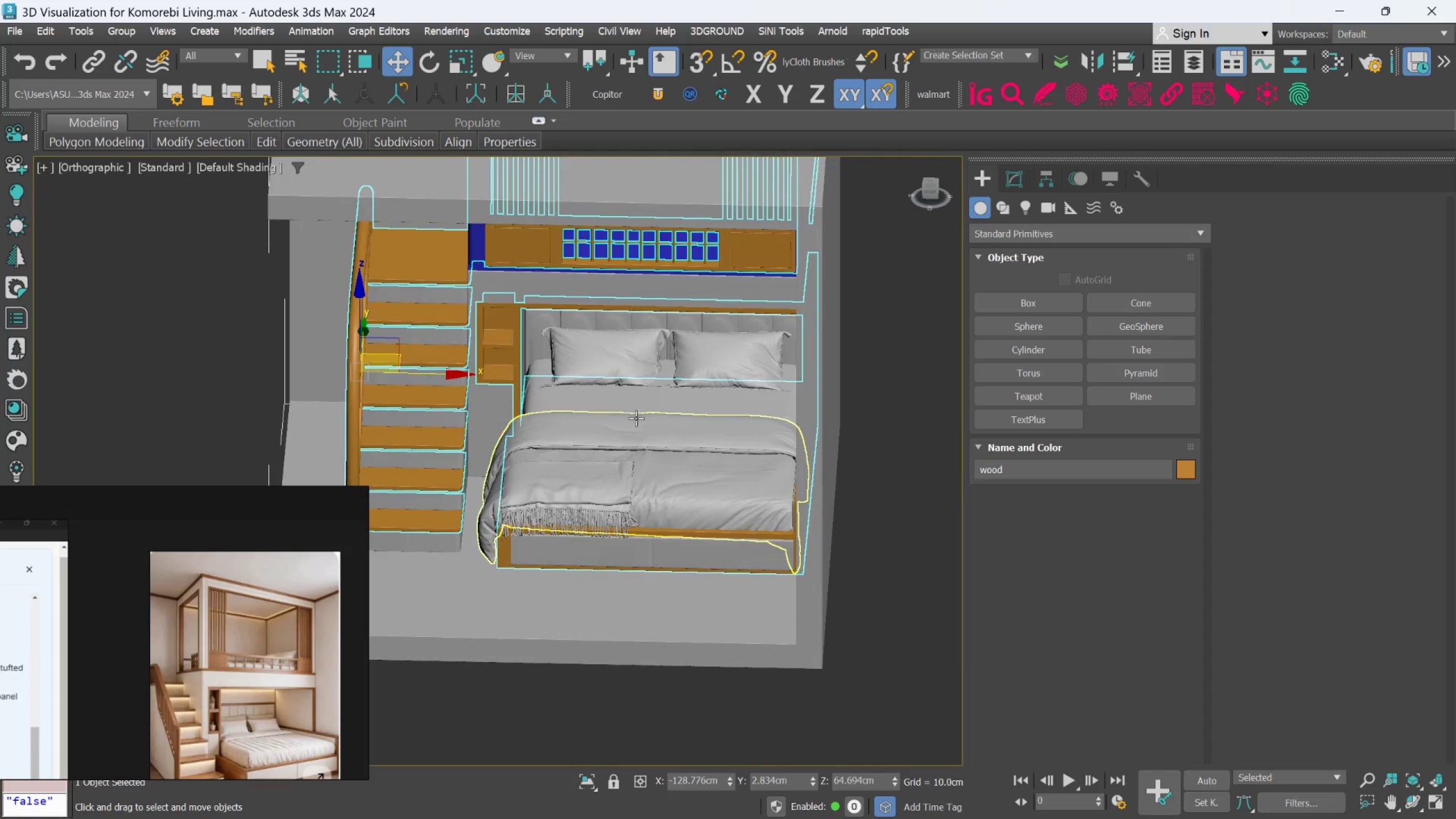 
scroll: coordinate [553, 283], scroll_direction: down, amount: 1.0
 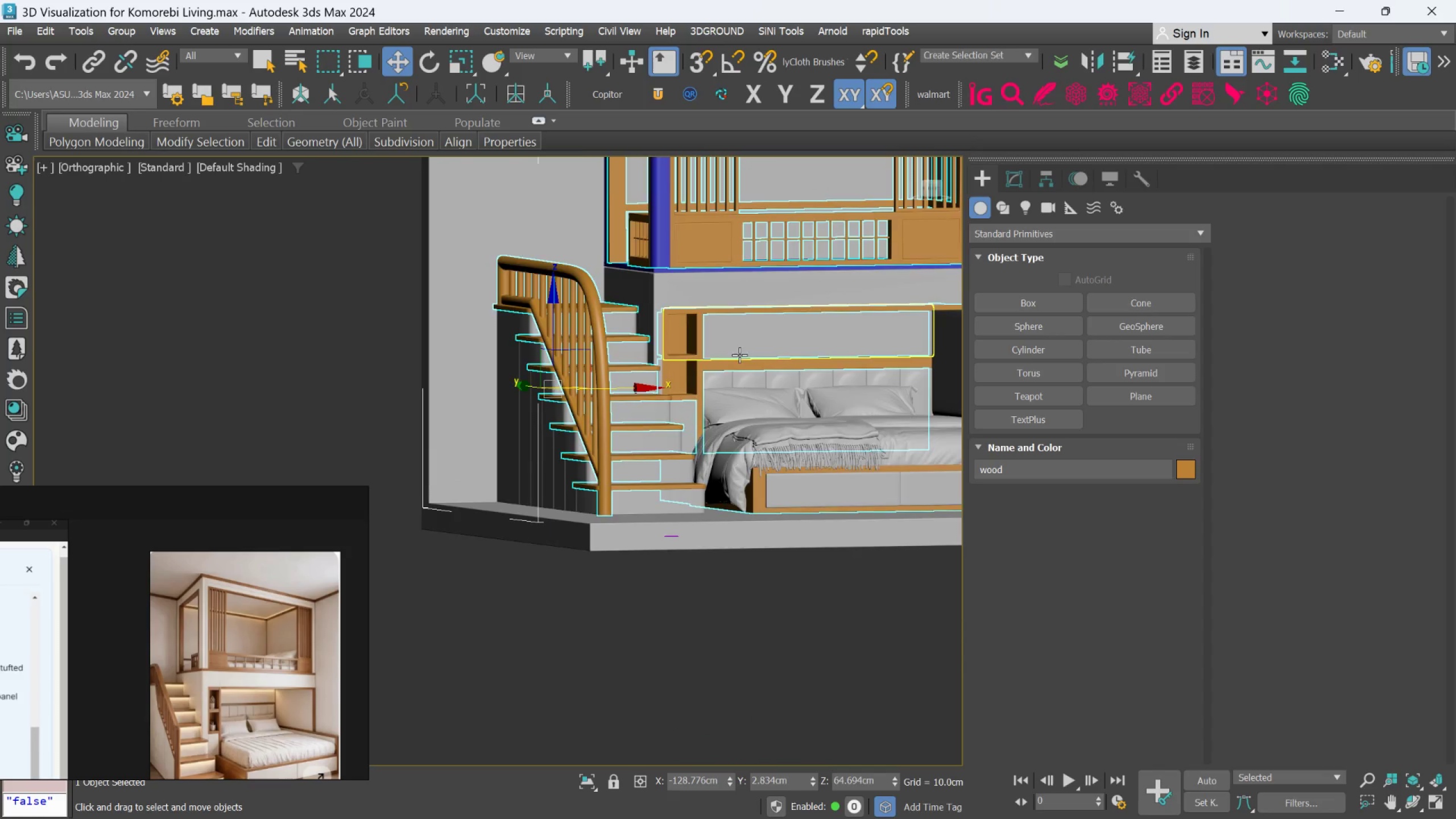 
hold_key(key=AltLeft, duration=0.61)
 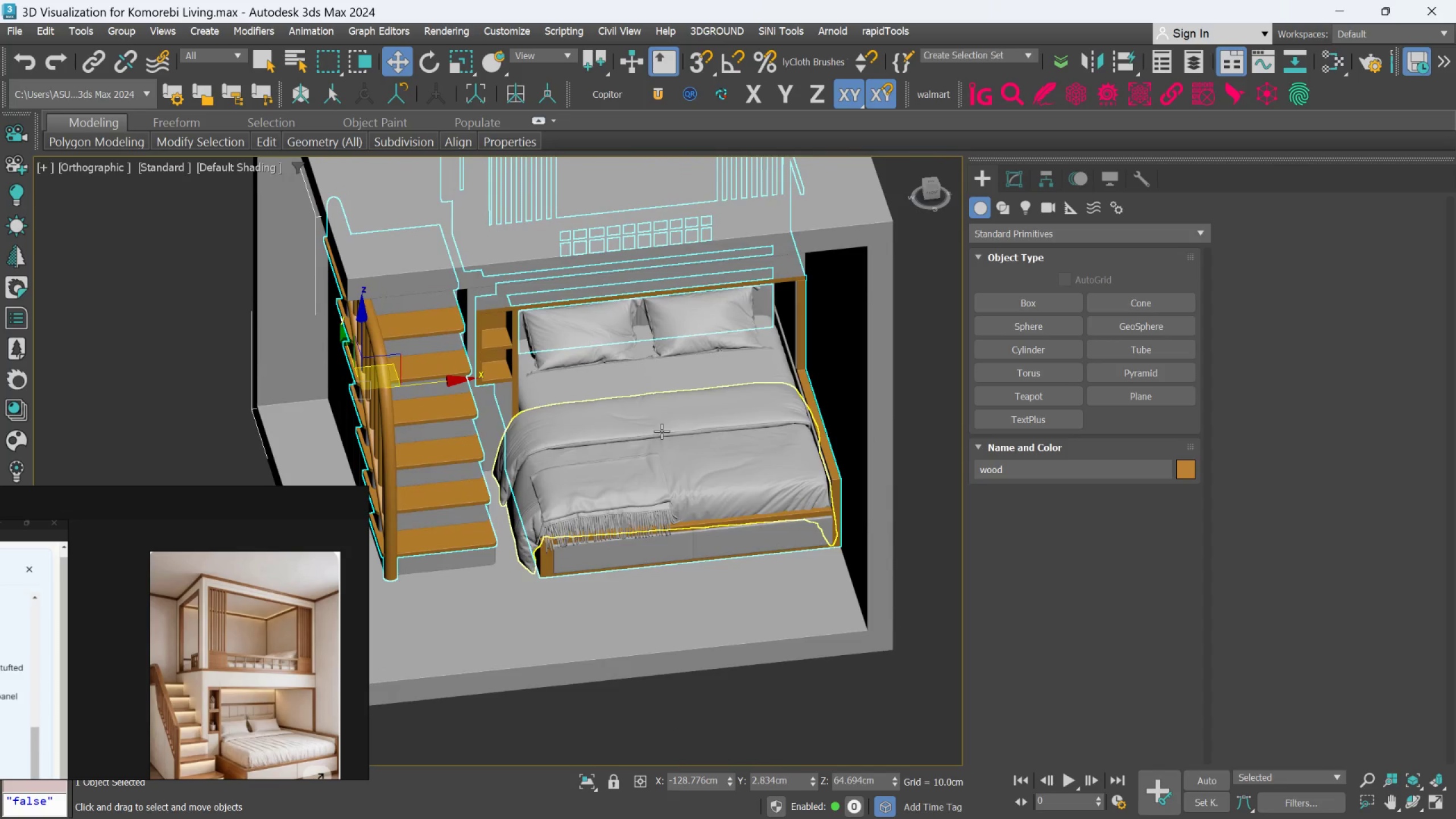 
hold_key(key=AltLeft, duration=1.01)
 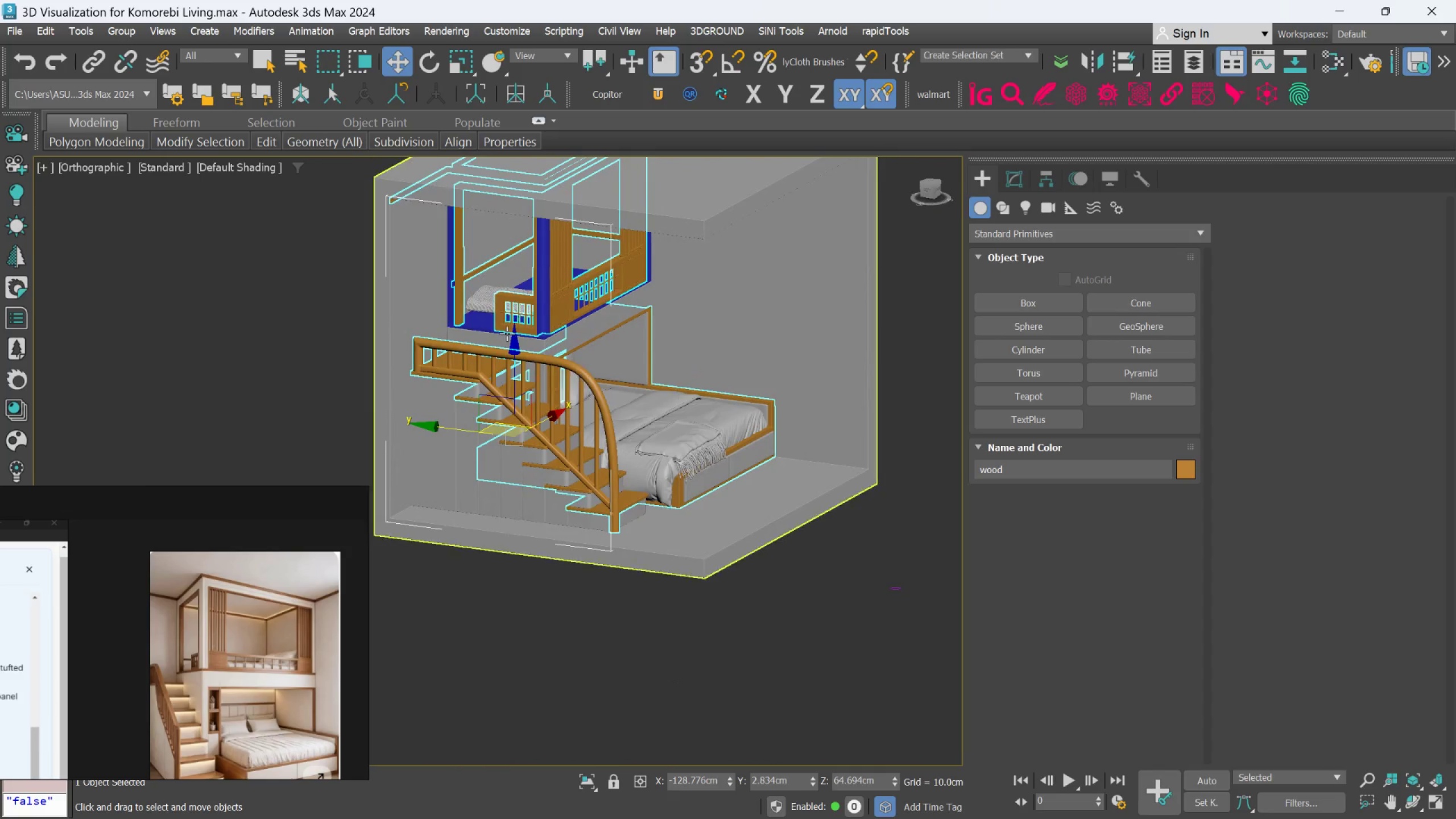 
scroll: coordinate [661, 431], scroll_direction: down, amount: 1.0
 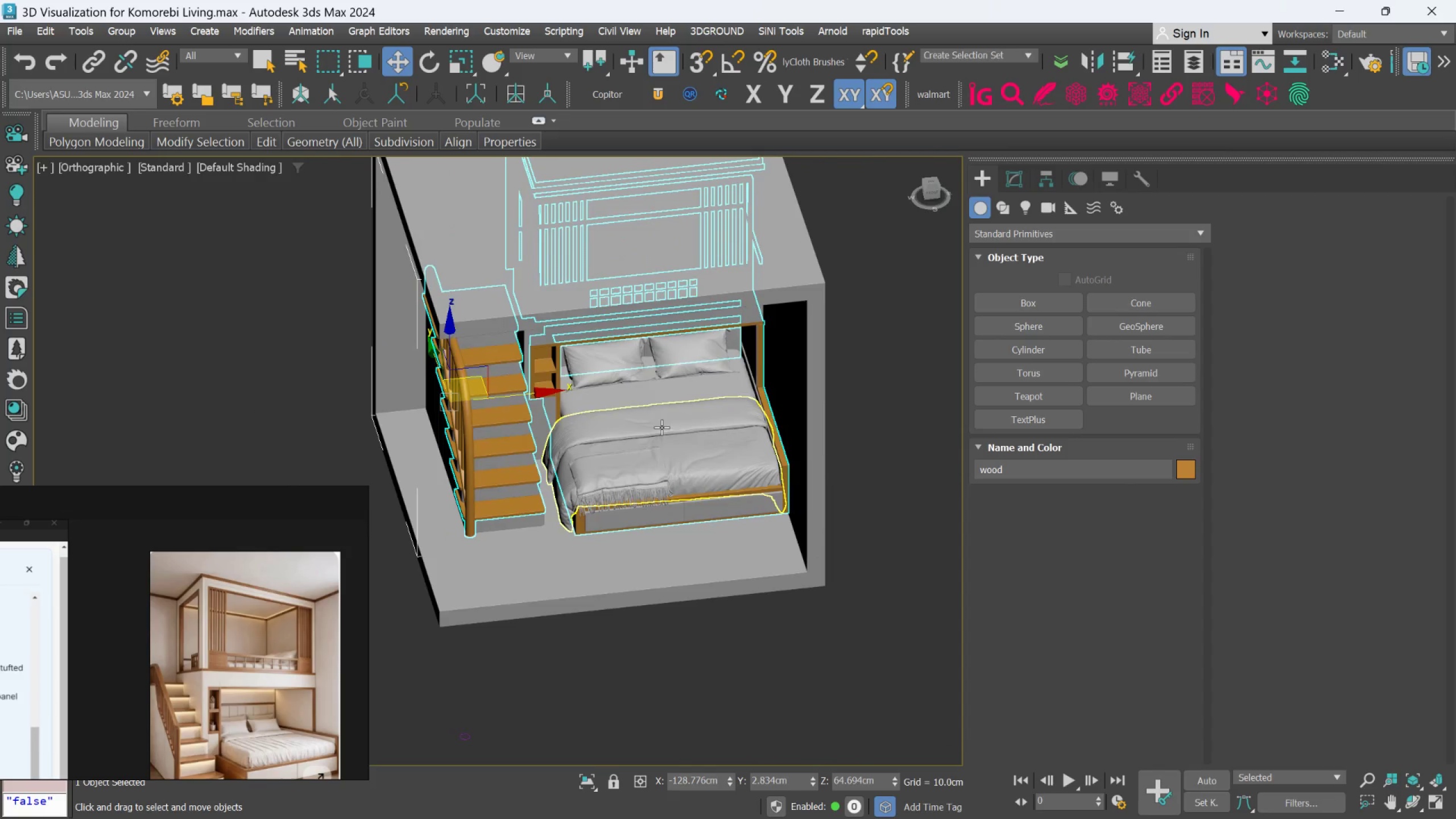 
hold_key(key=AltLeft, duration=1.72)
 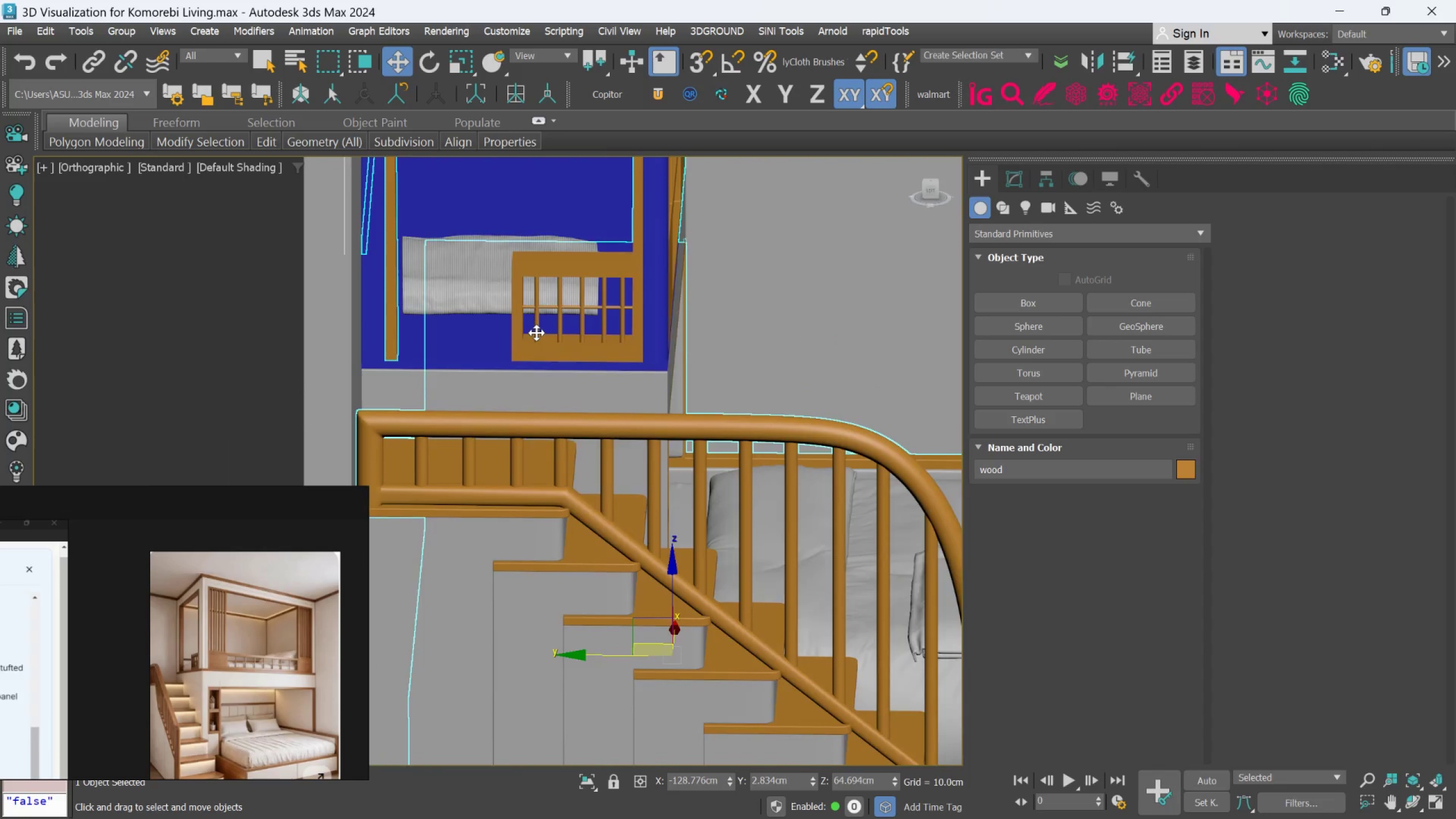 
scroll: coordinate [511, 330], scroll_direction: up, amount: 3.0
 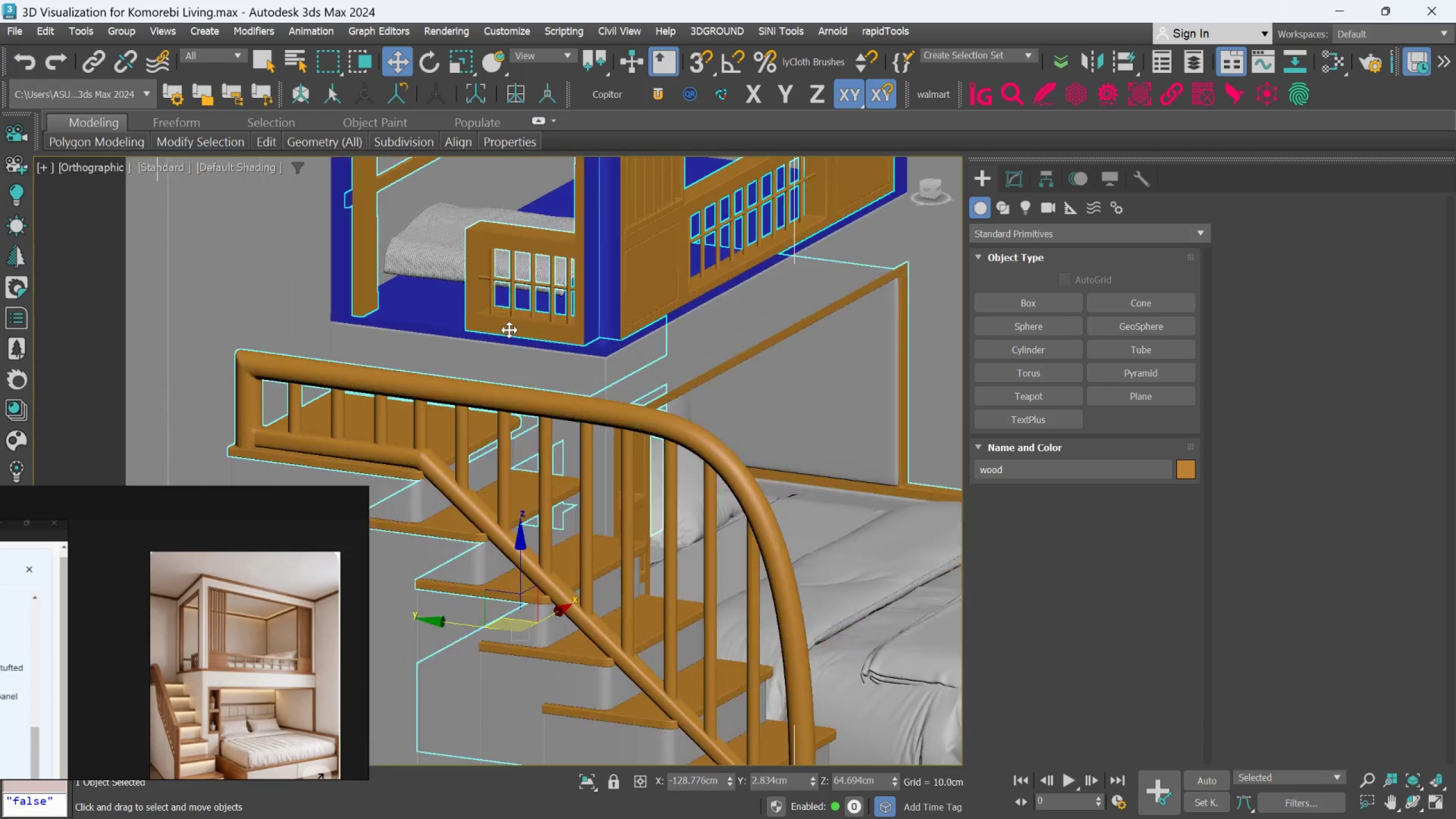 
scroll: coordinate [536, 333], scroll_direction: down, amount: 2.0
 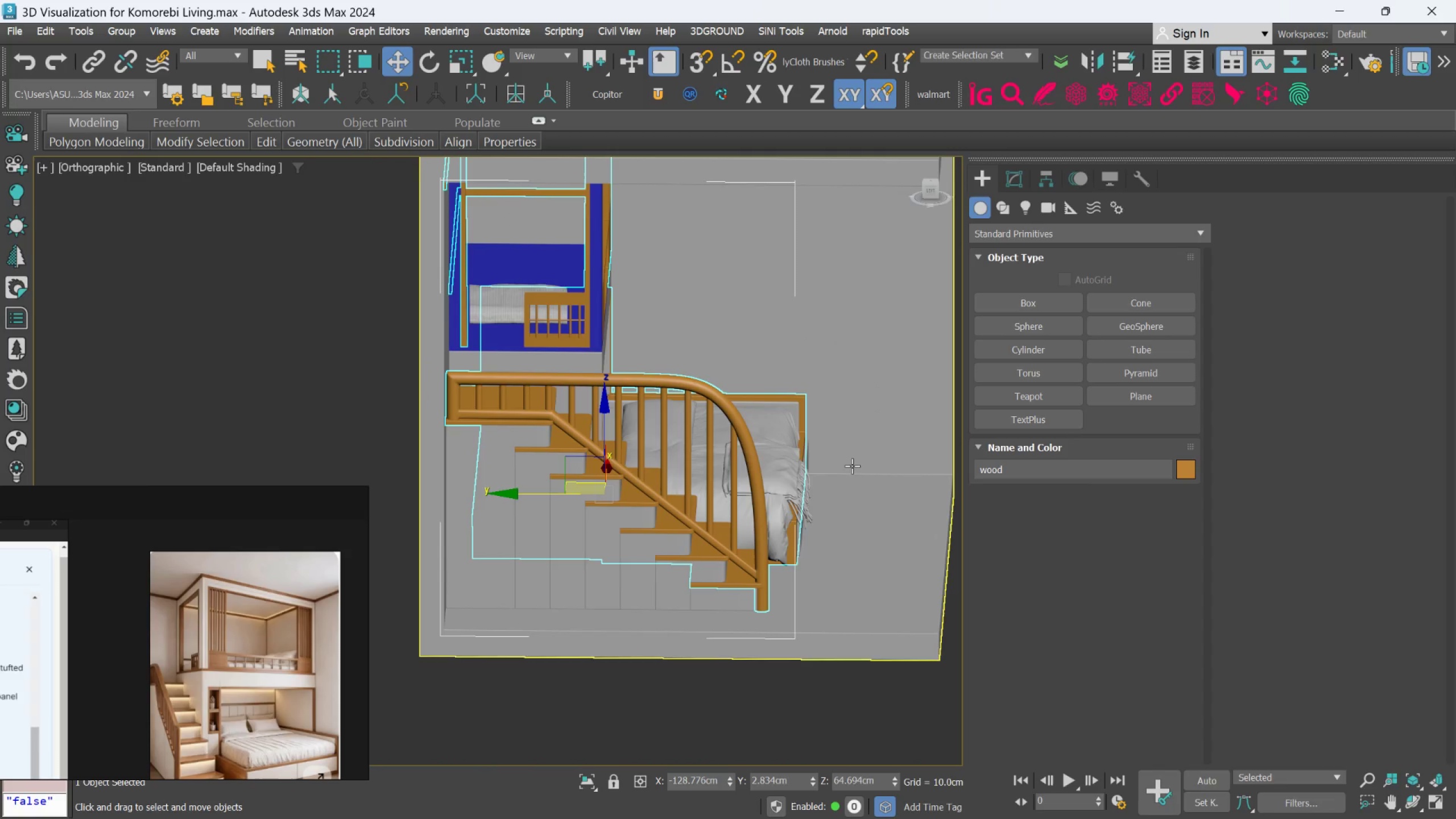 
hold_key(key=AltLeft, duration=1.2)
 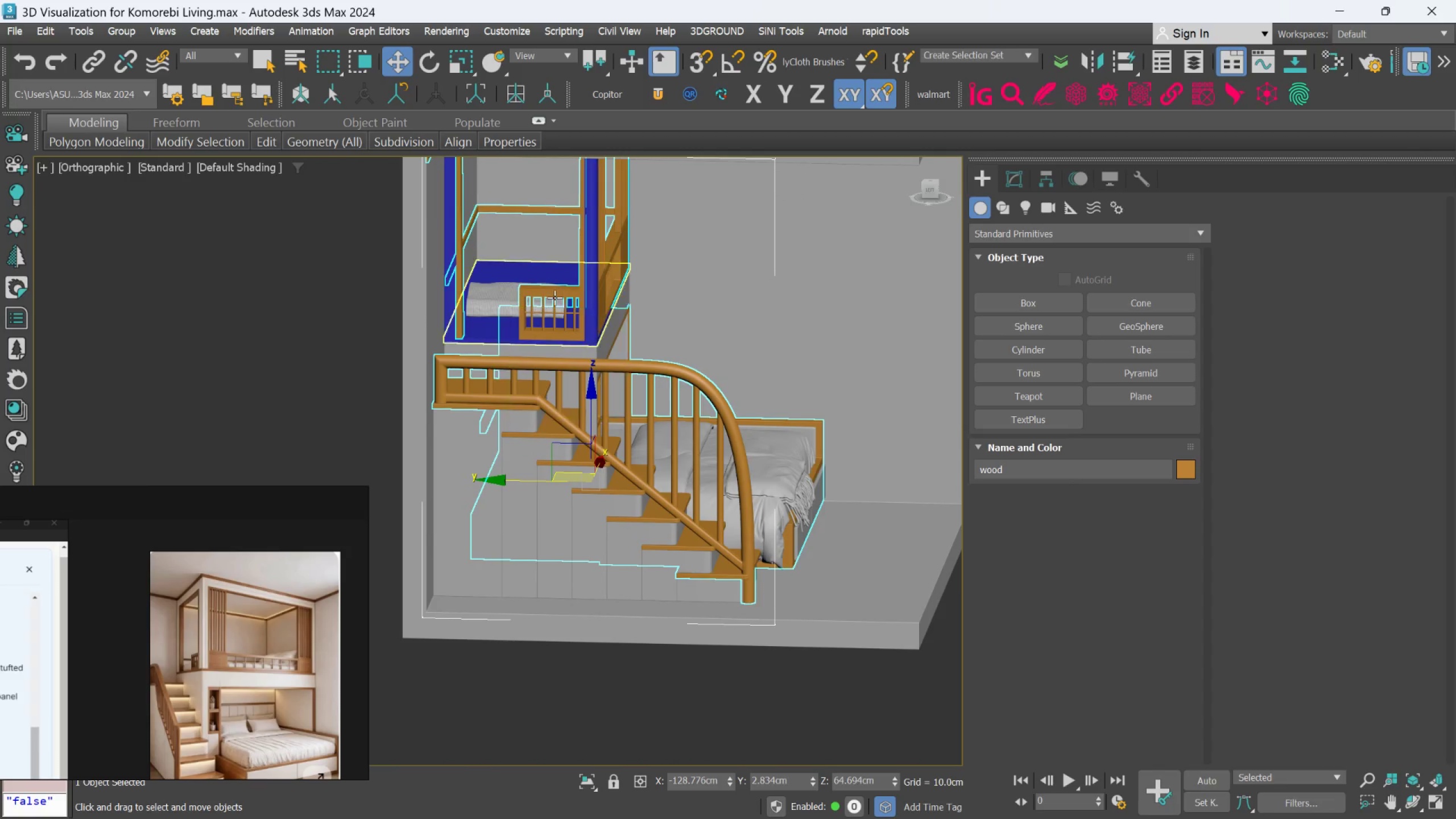 
hold_key(key=AltLeft, duration=0.58)
 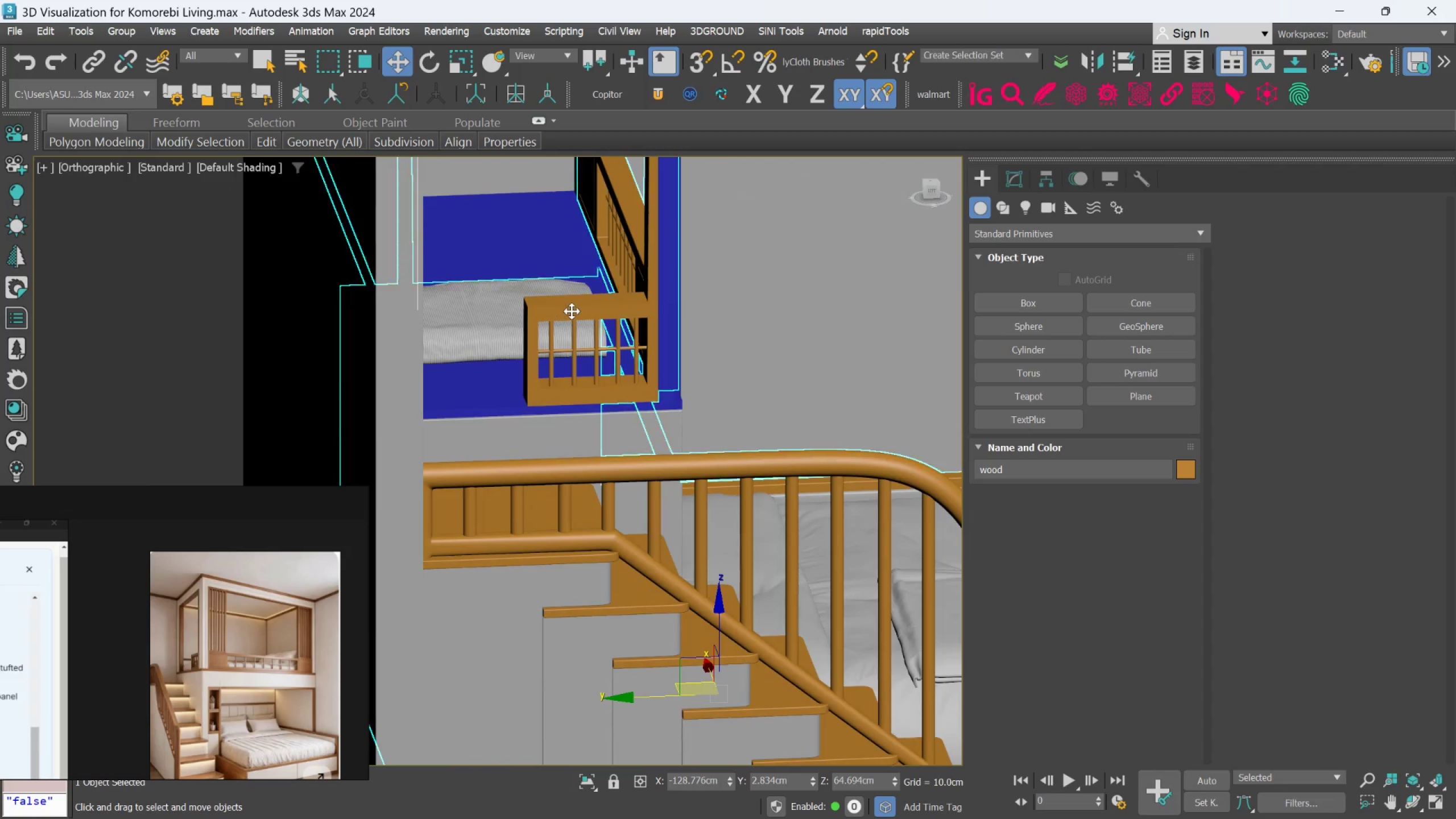 
scroll: coordinate [545, 297], scroll_direction: up, amount: 2.0
 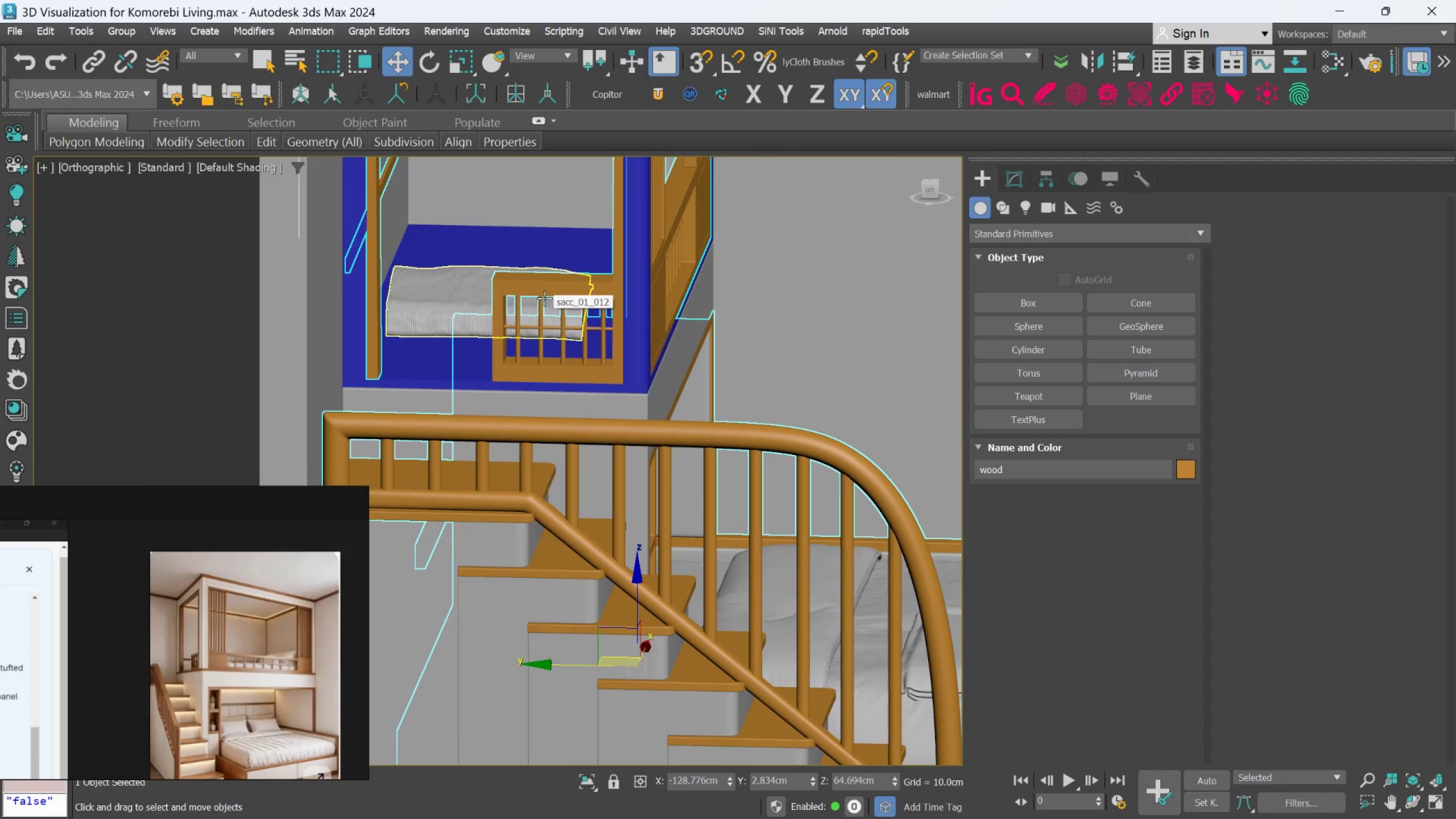 
hold_key(key=AltLeft, duration=1.44)
 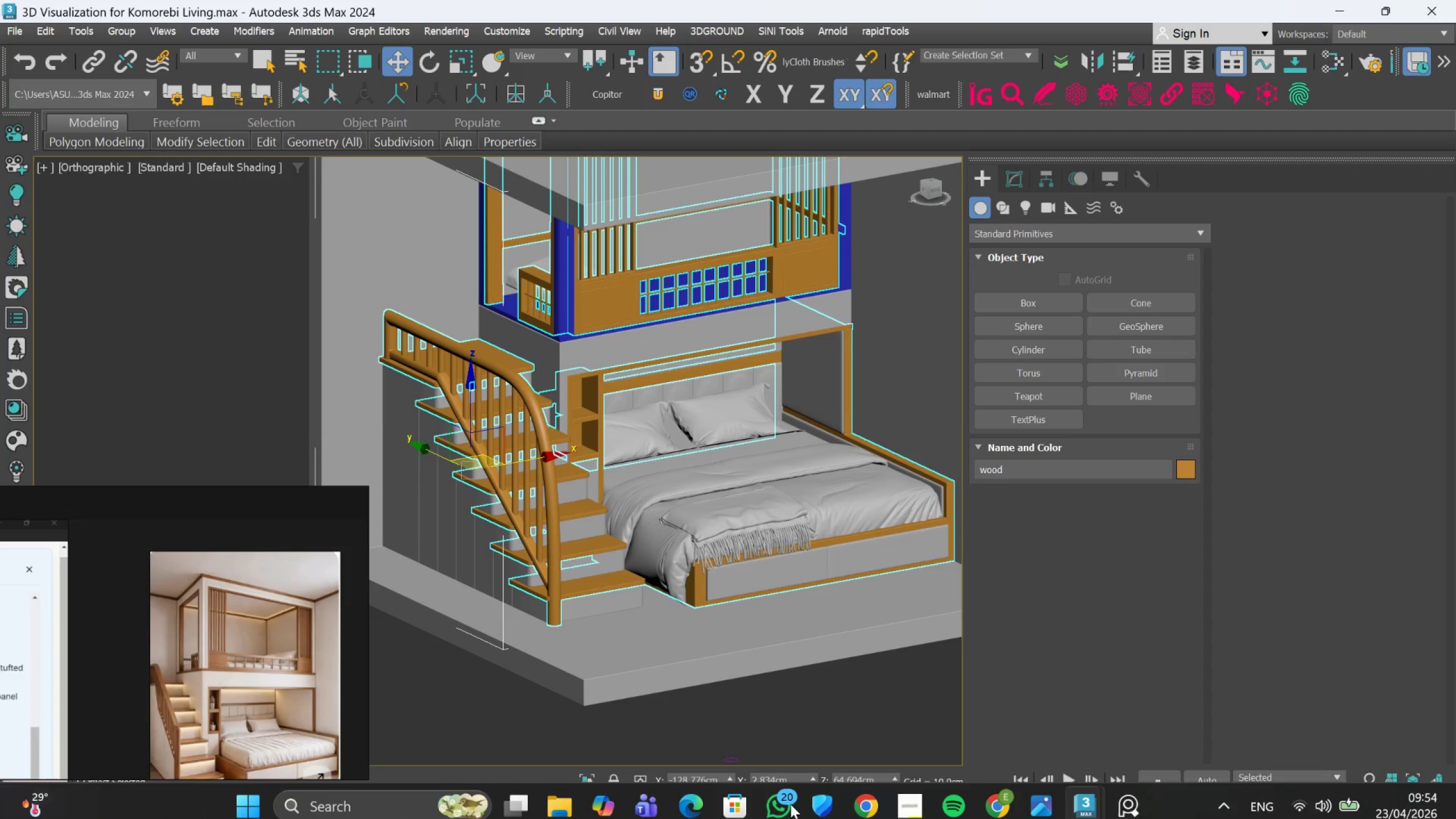 
scroll: coordinate [573, 311], scroll_direction: down, amount: 2.0
 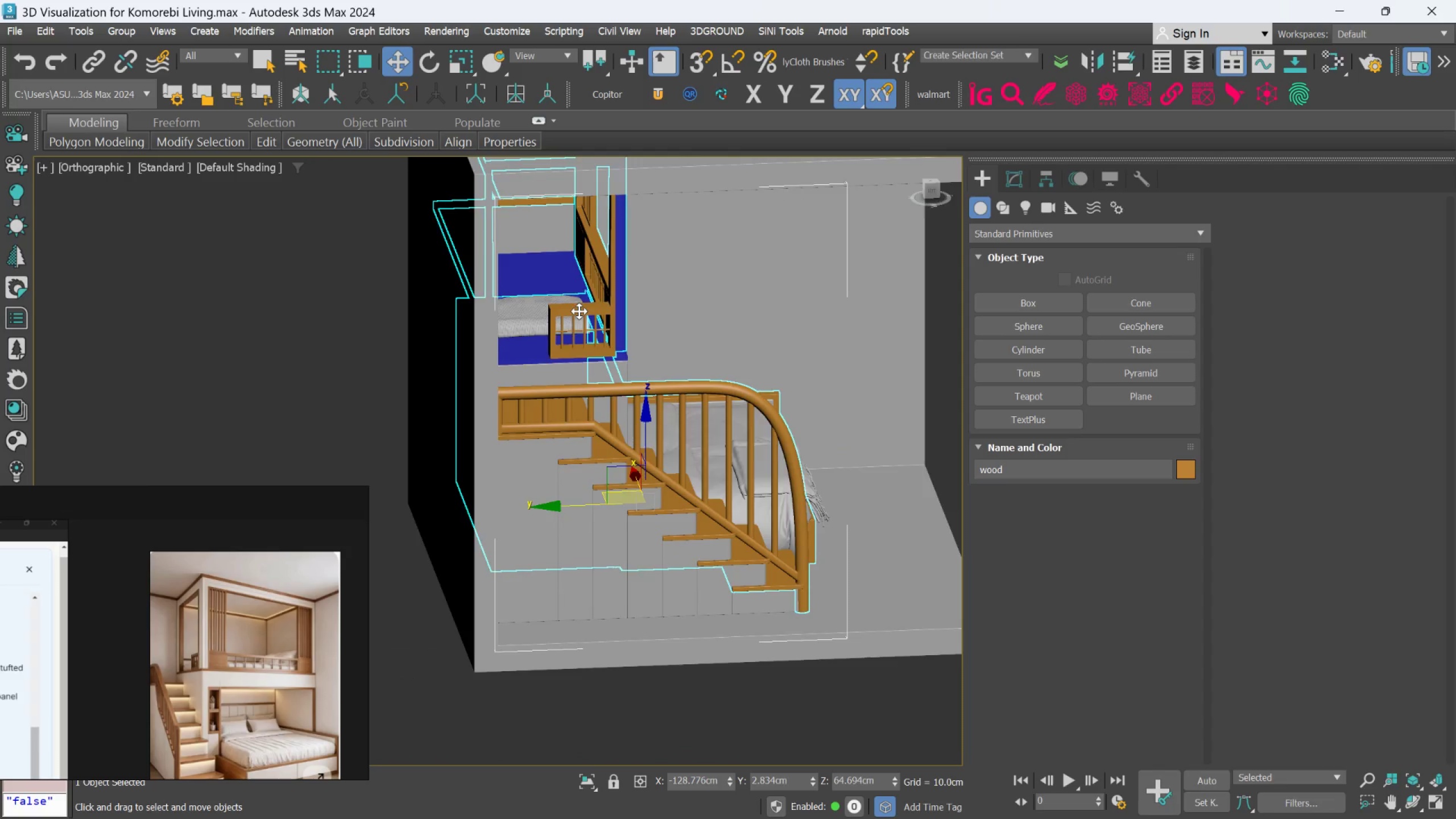 
wait(5.0)
 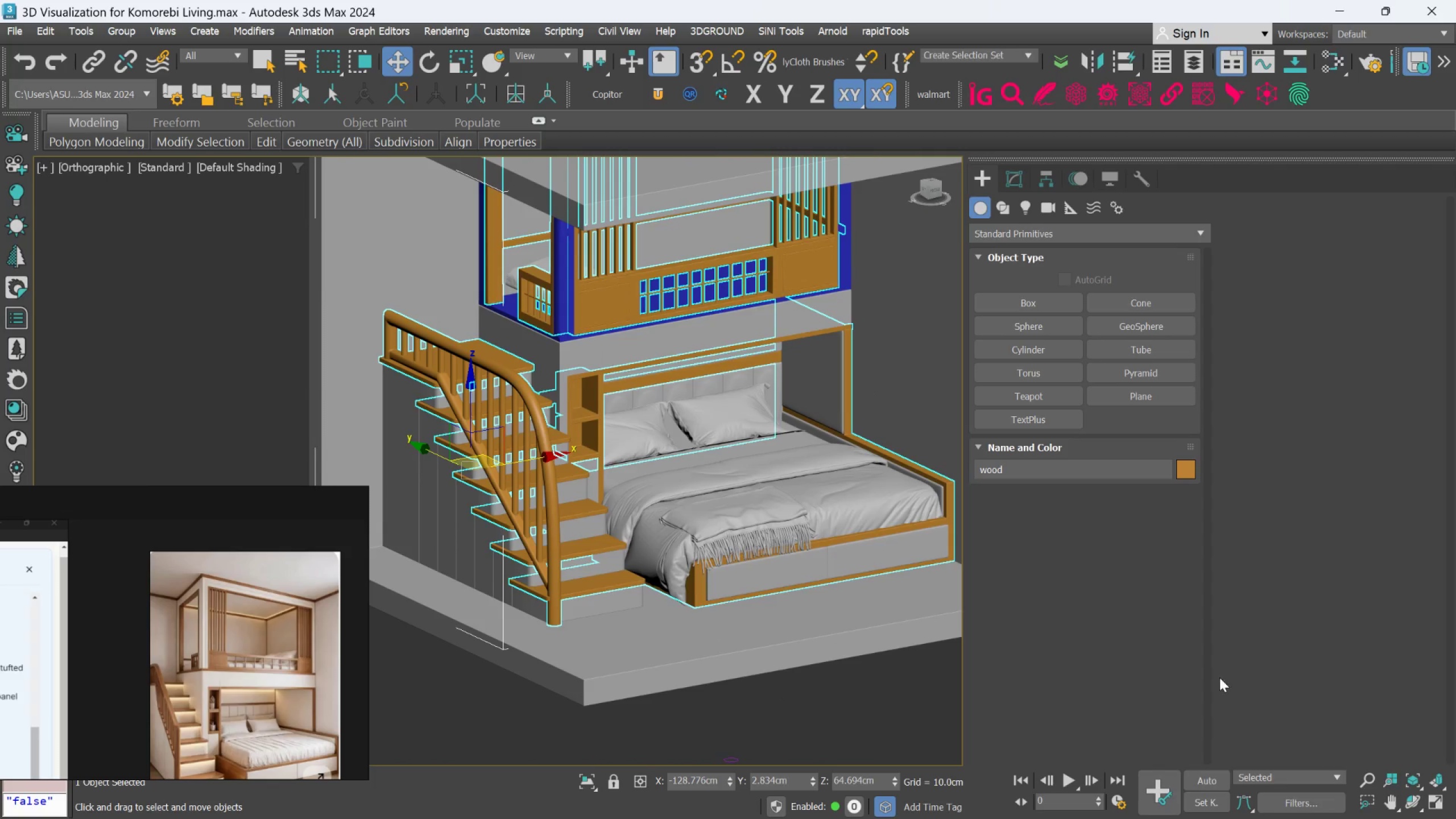 
mouse_move([1075, 805])
 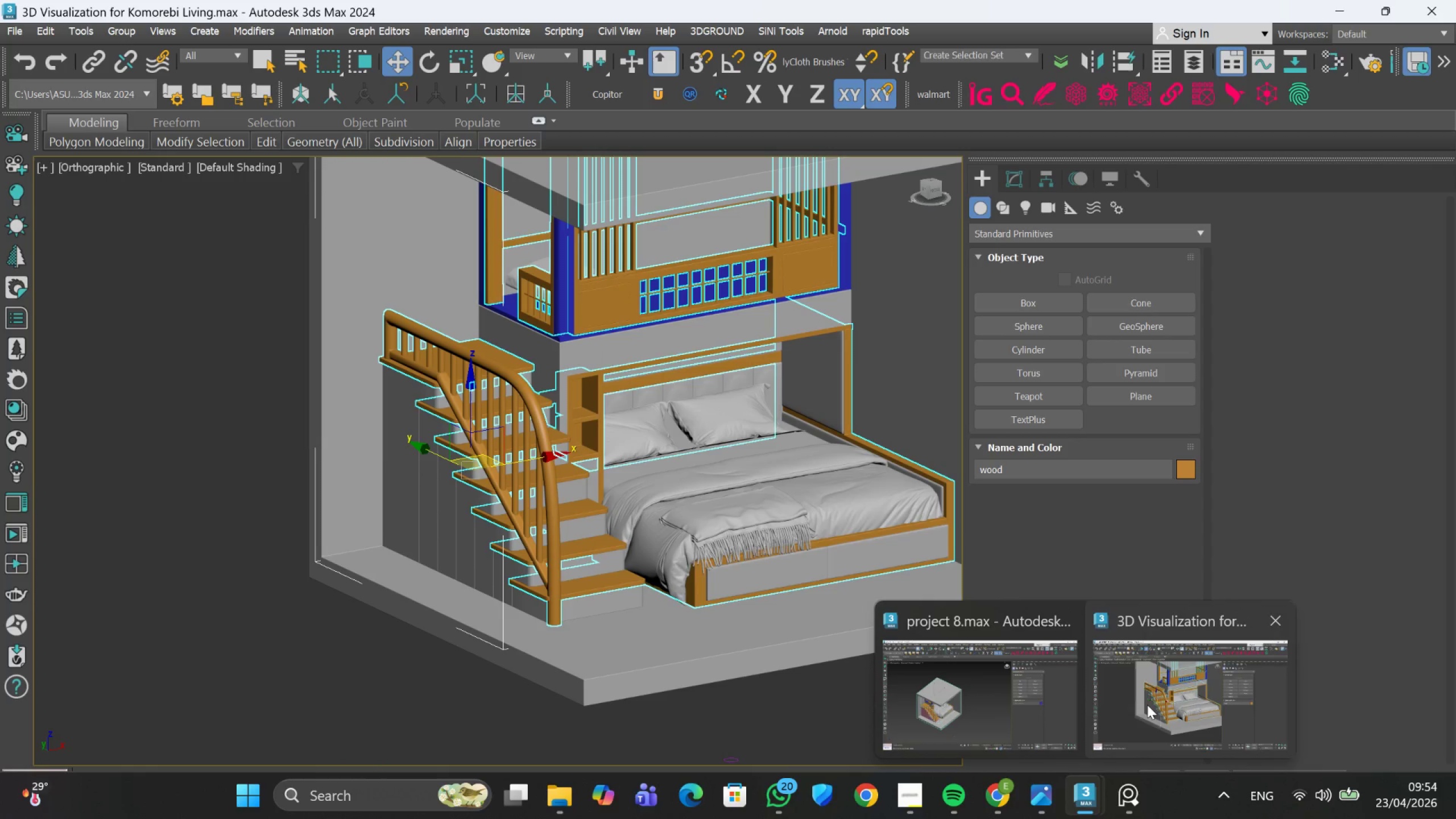 
left_click([1147, 705])
 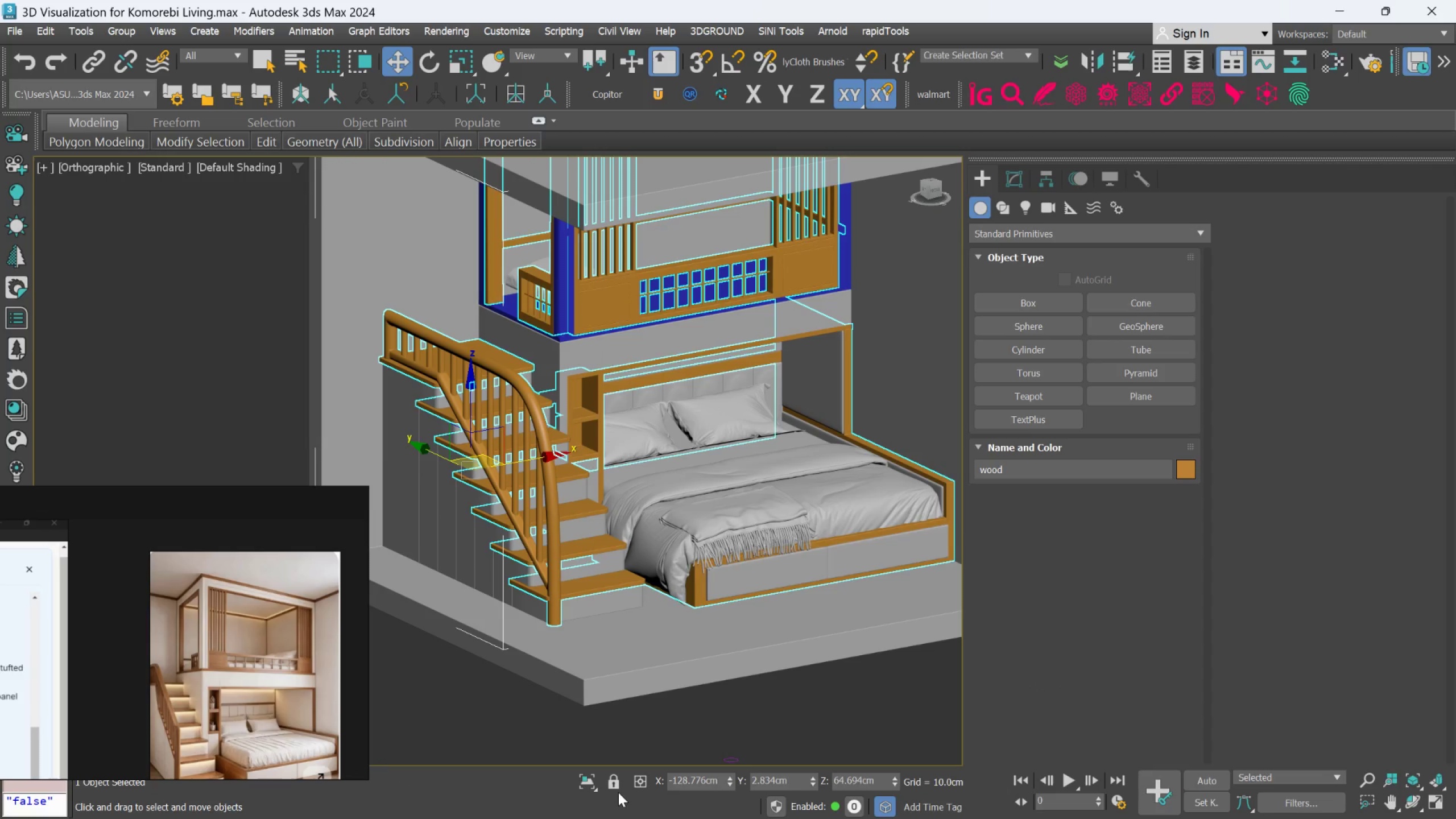 
left_click([584, 777])
 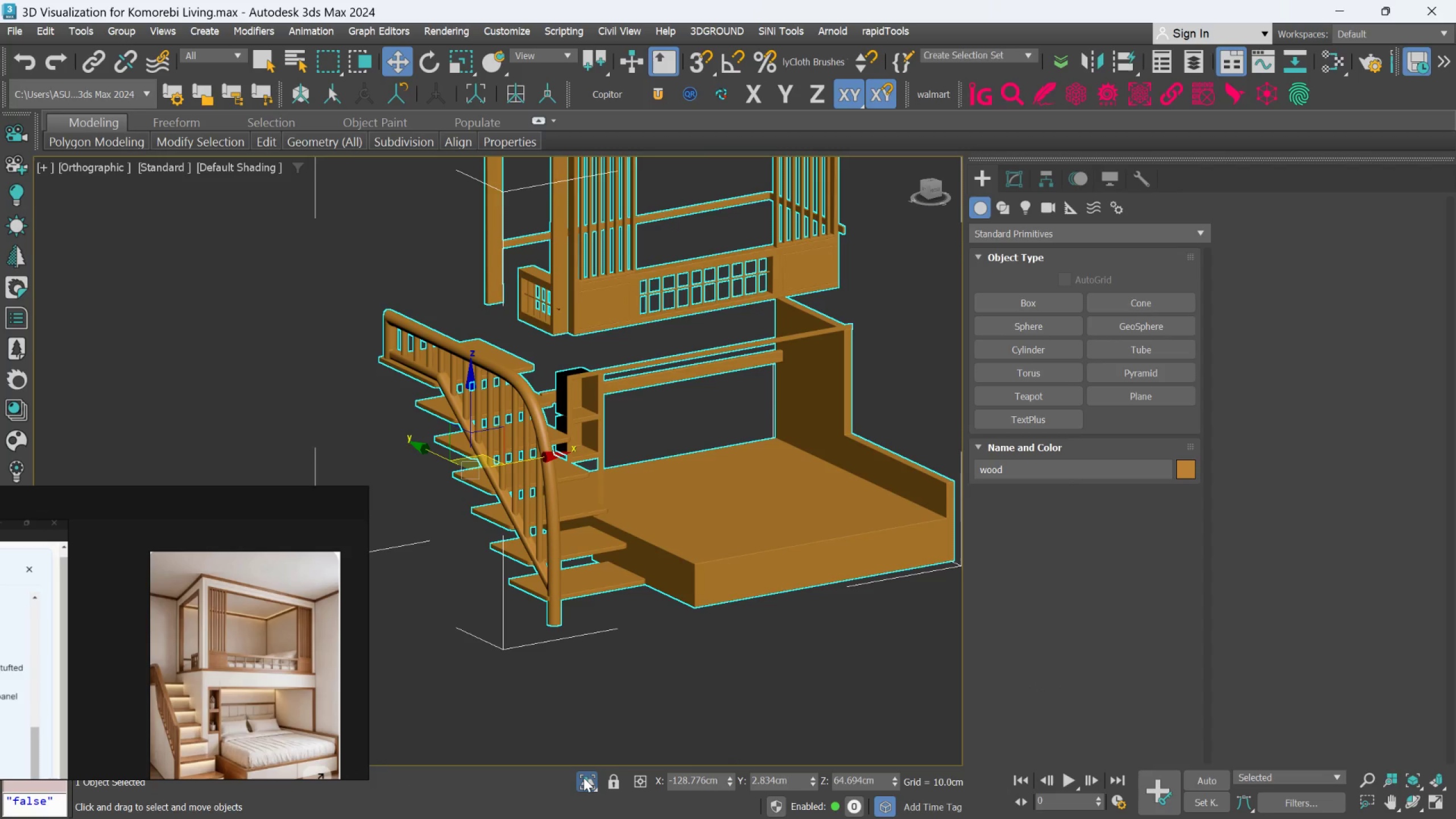 
left_click([584, 777])
 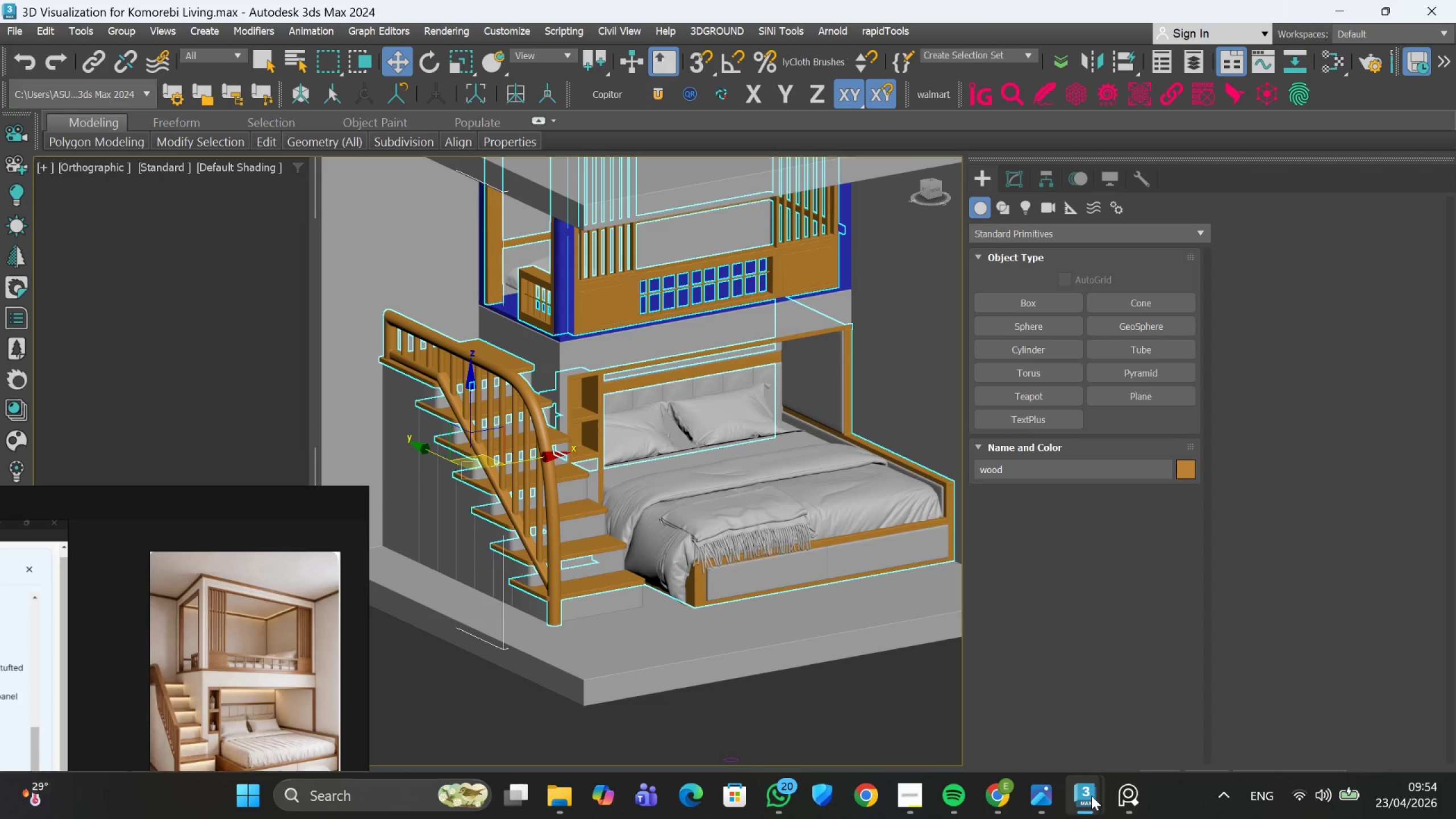 
left_click([944, 707])
 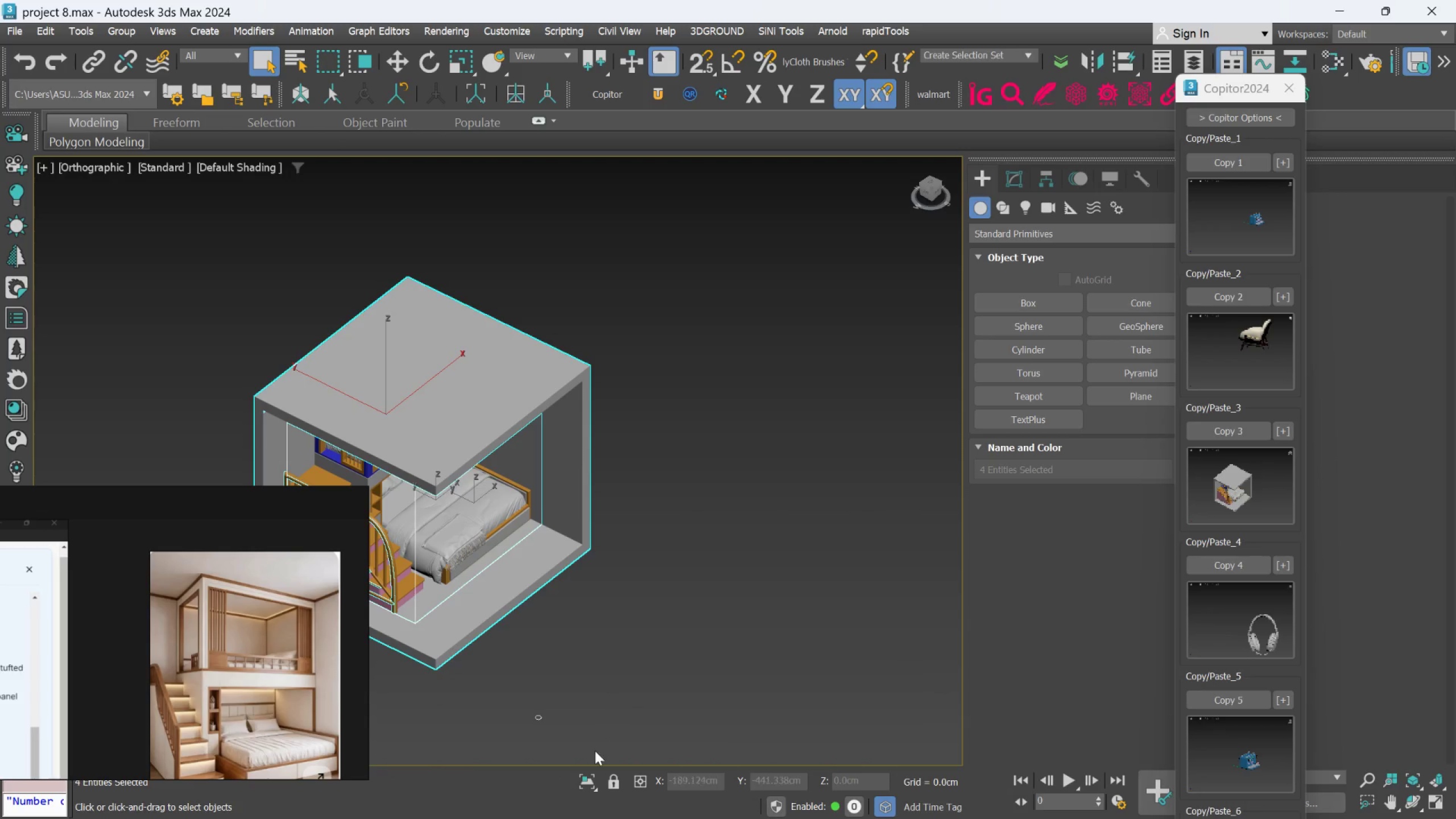 
left_click([572, 784])
 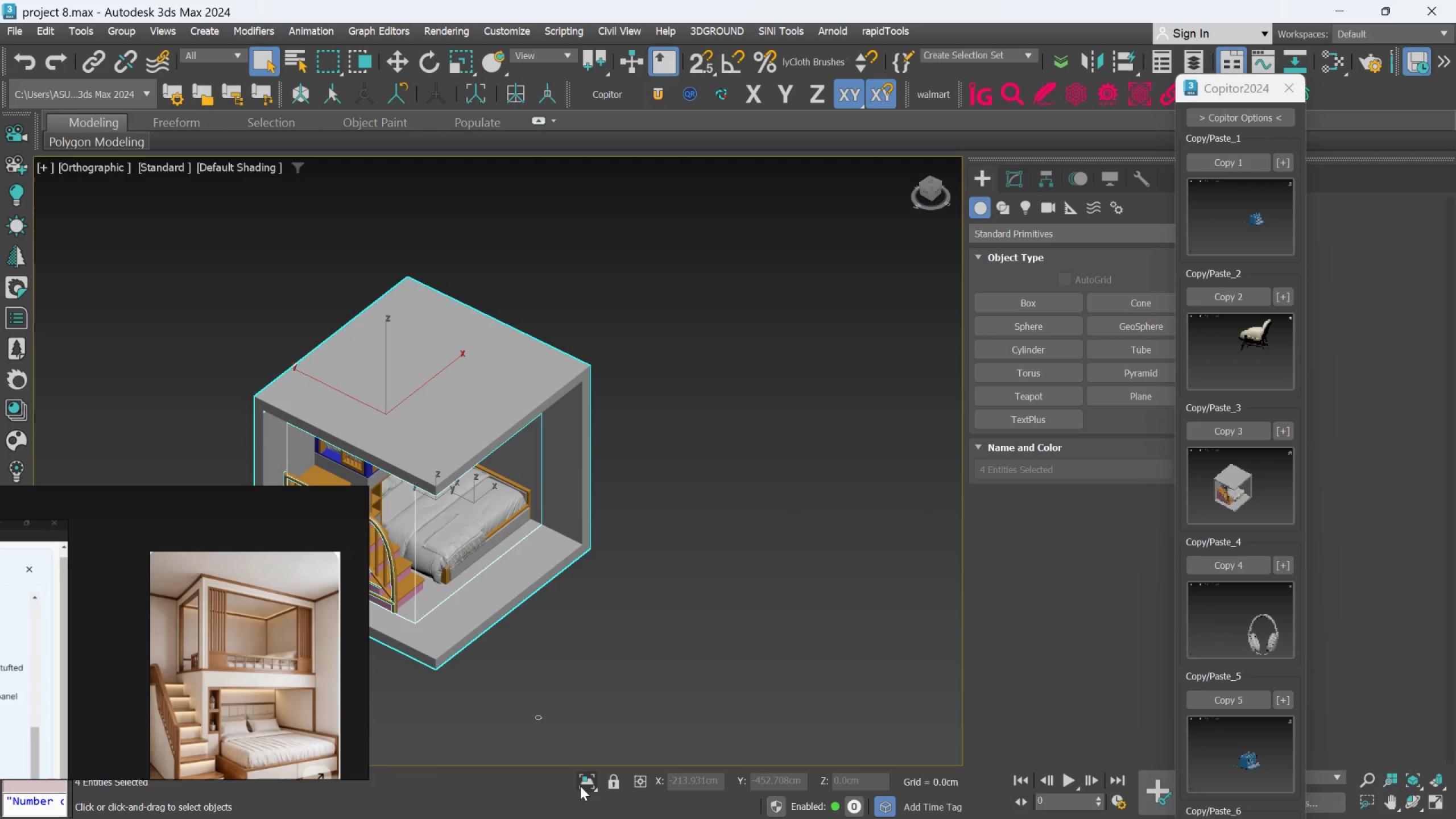 
left_click([586, 783])
 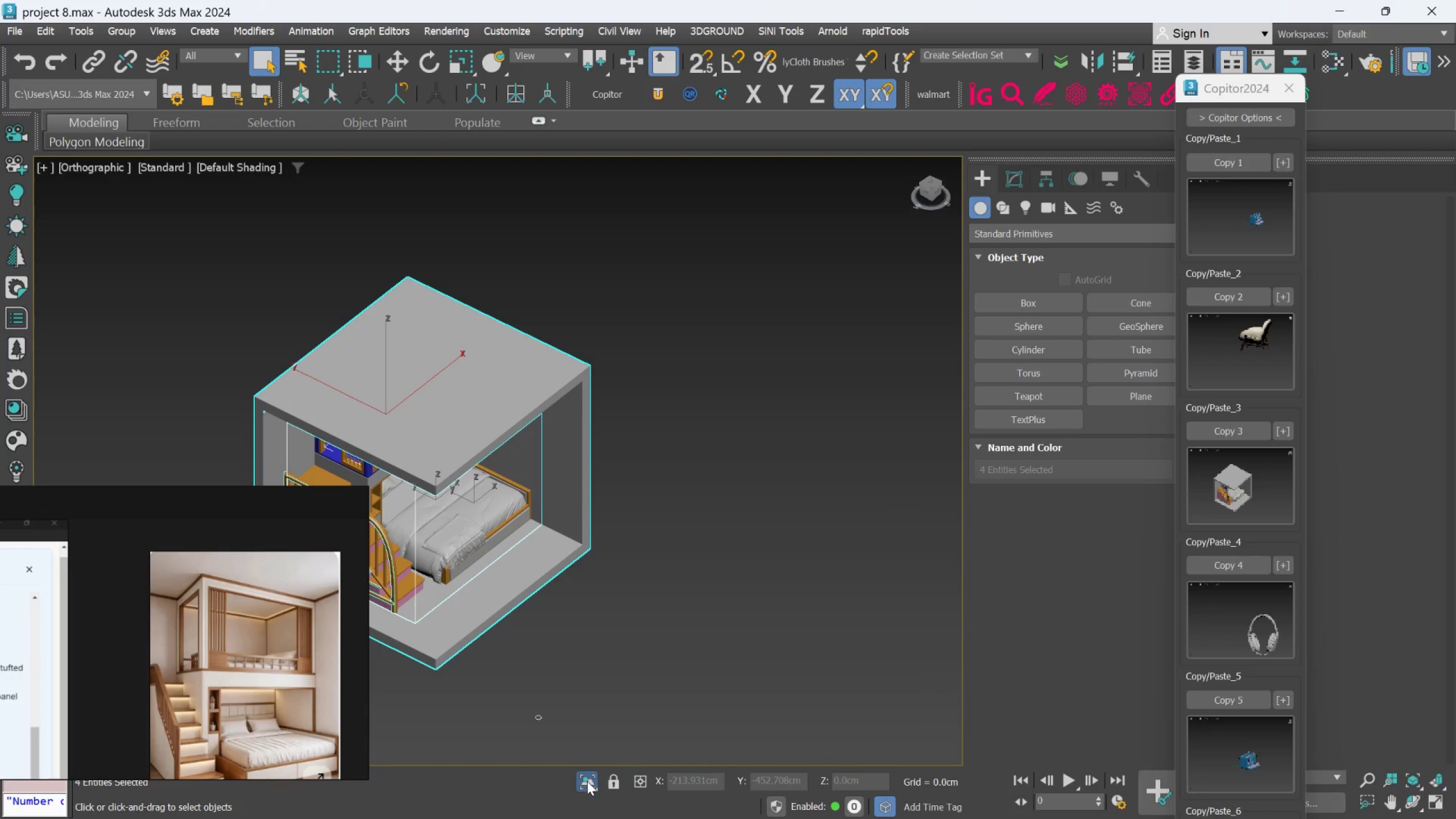 
hold_key(key=AltLeft, duration=0.58)
 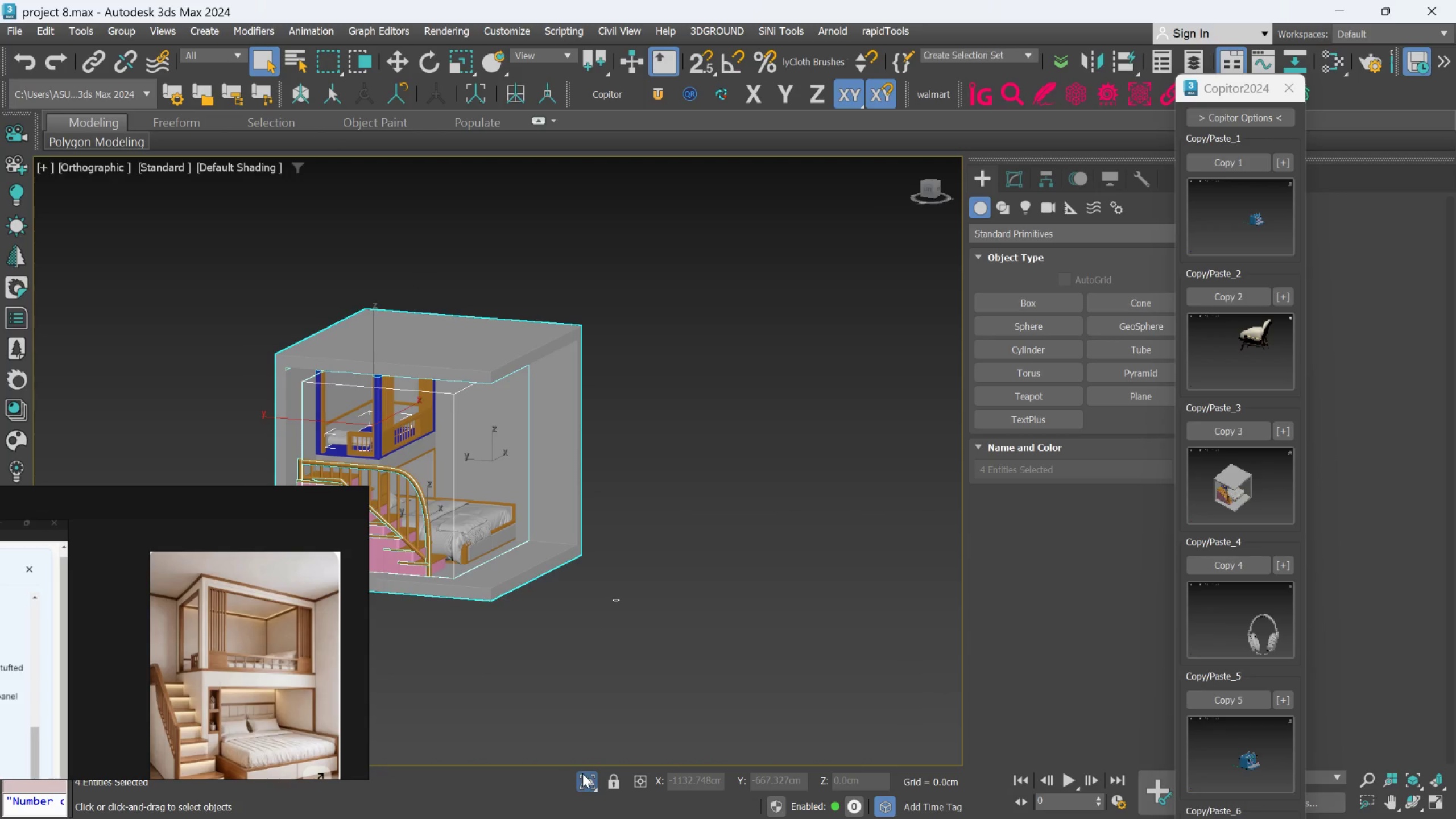 
left_click([583, 776])
 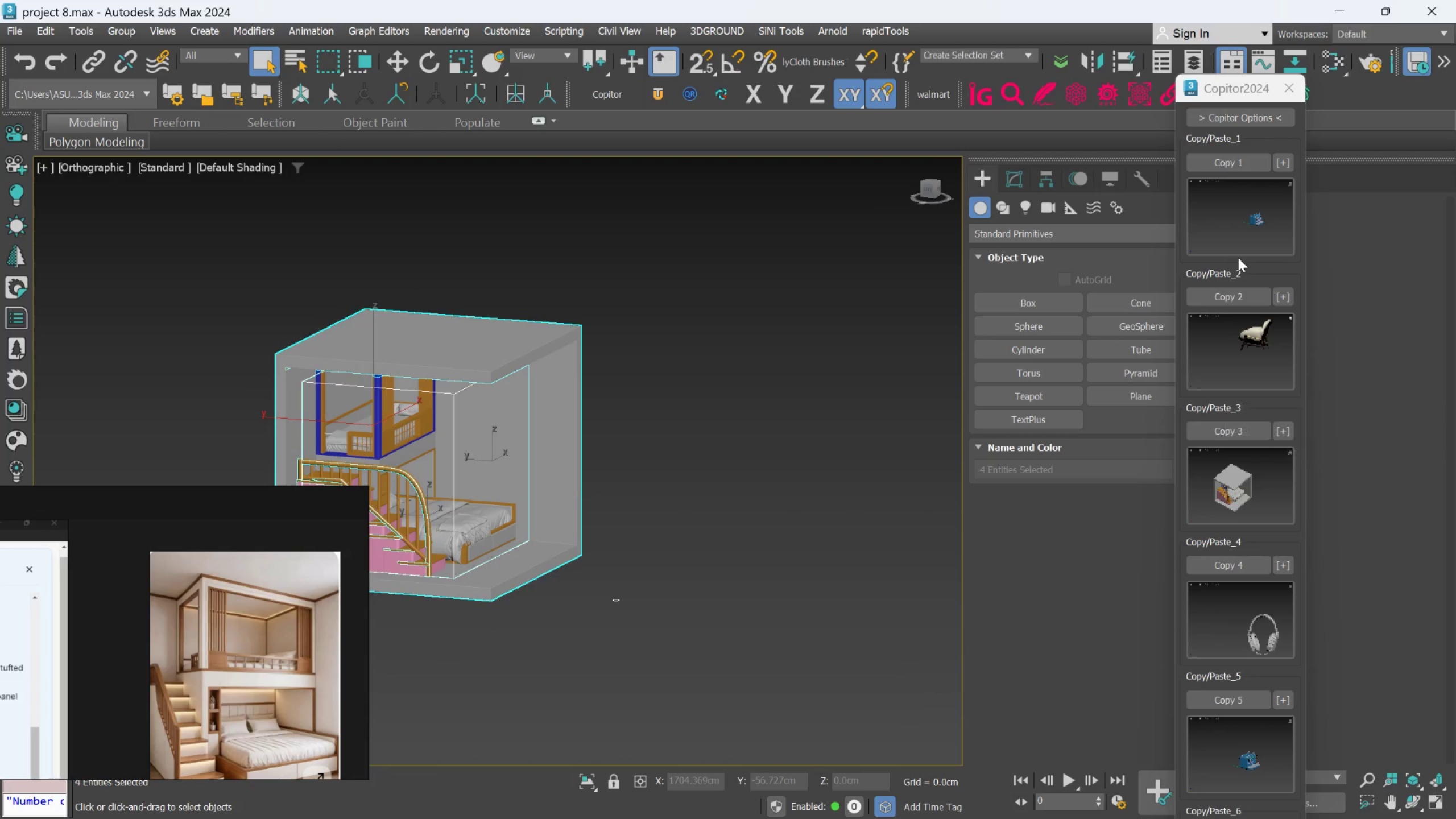 
hold_key(key=AltLeft, duration=0.48)
 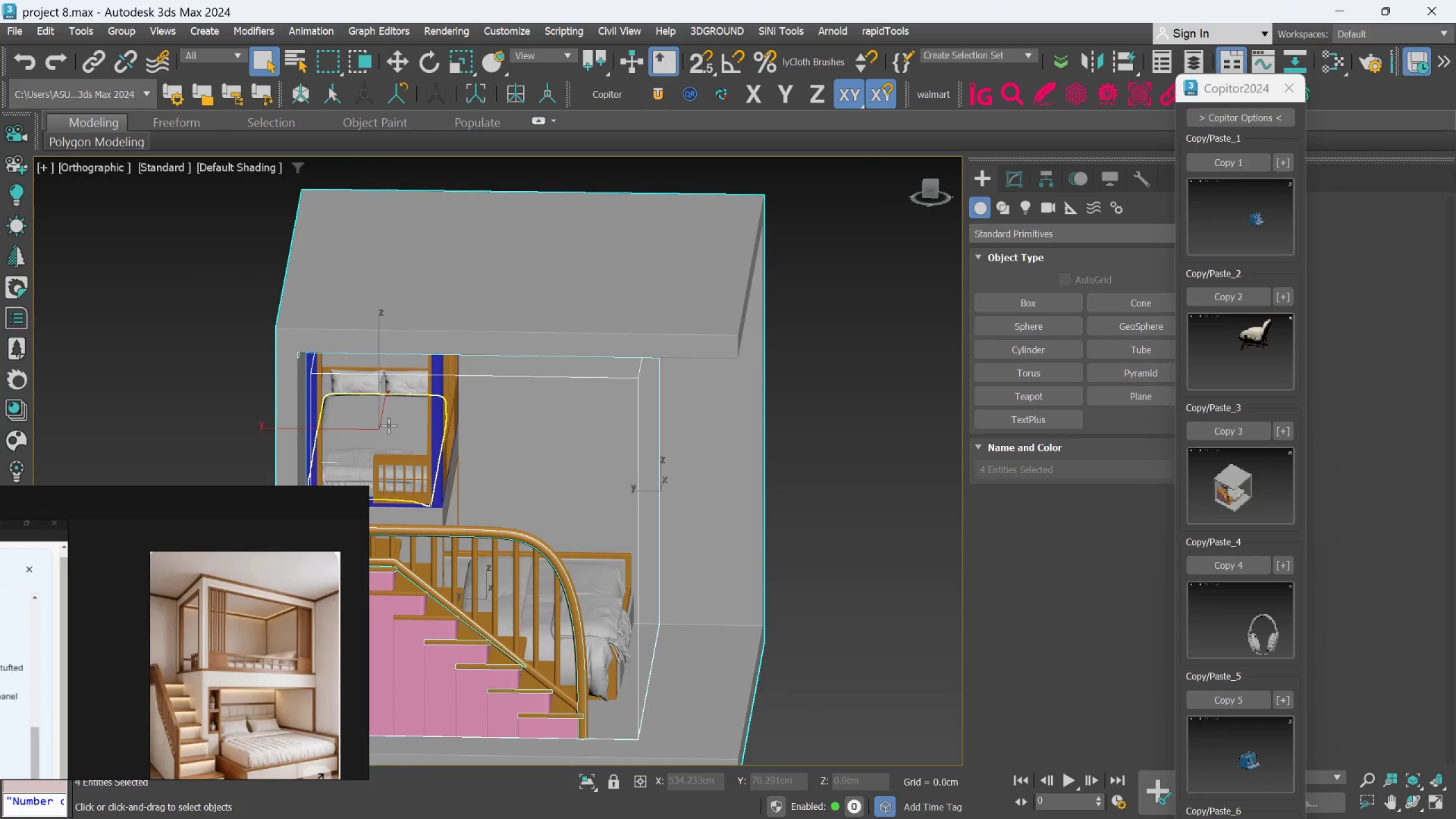 
scroll: coordinate [344, 421], scroll_direction: up, amount: 2.0
 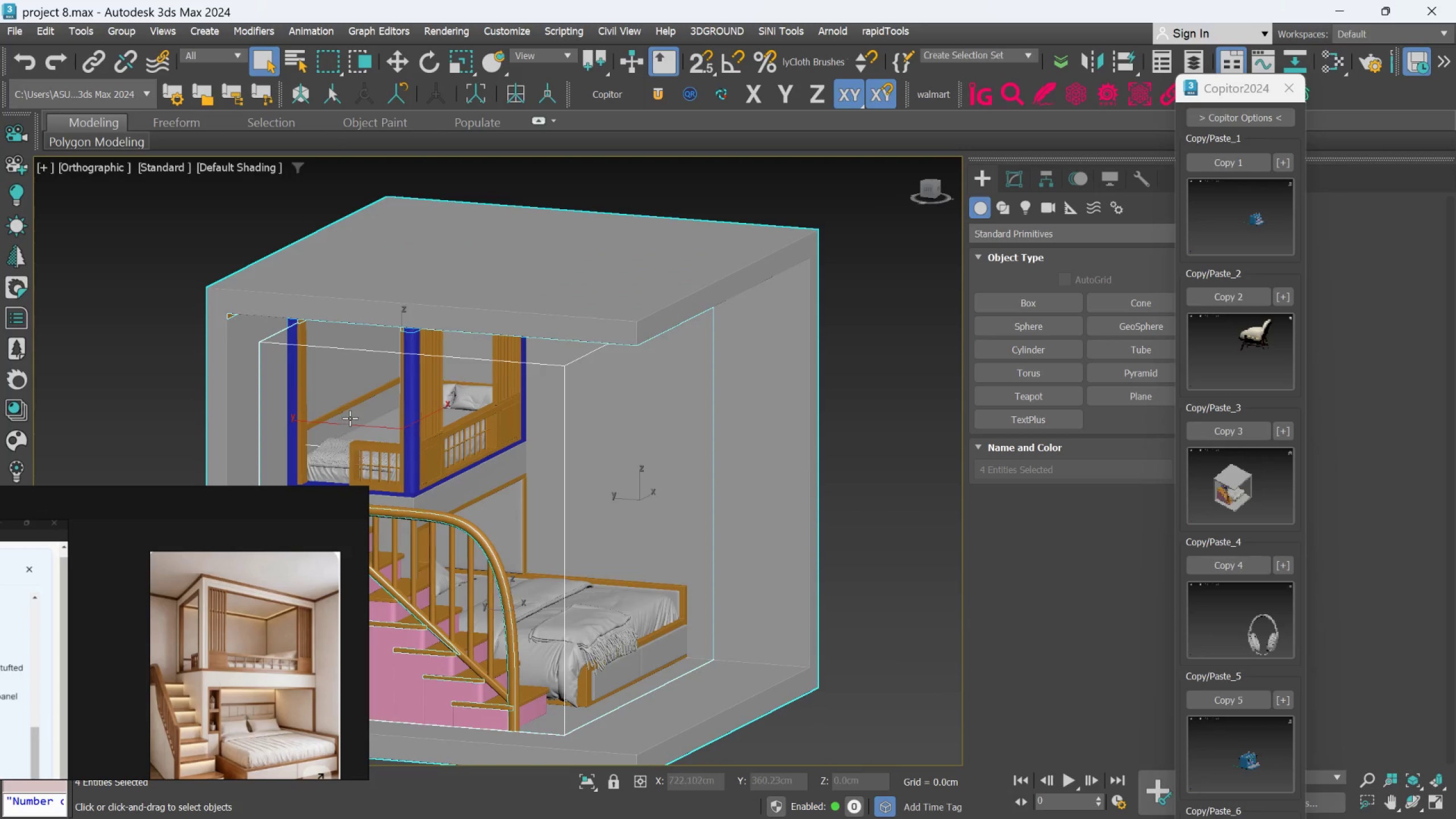 
left_click([388, 425])
 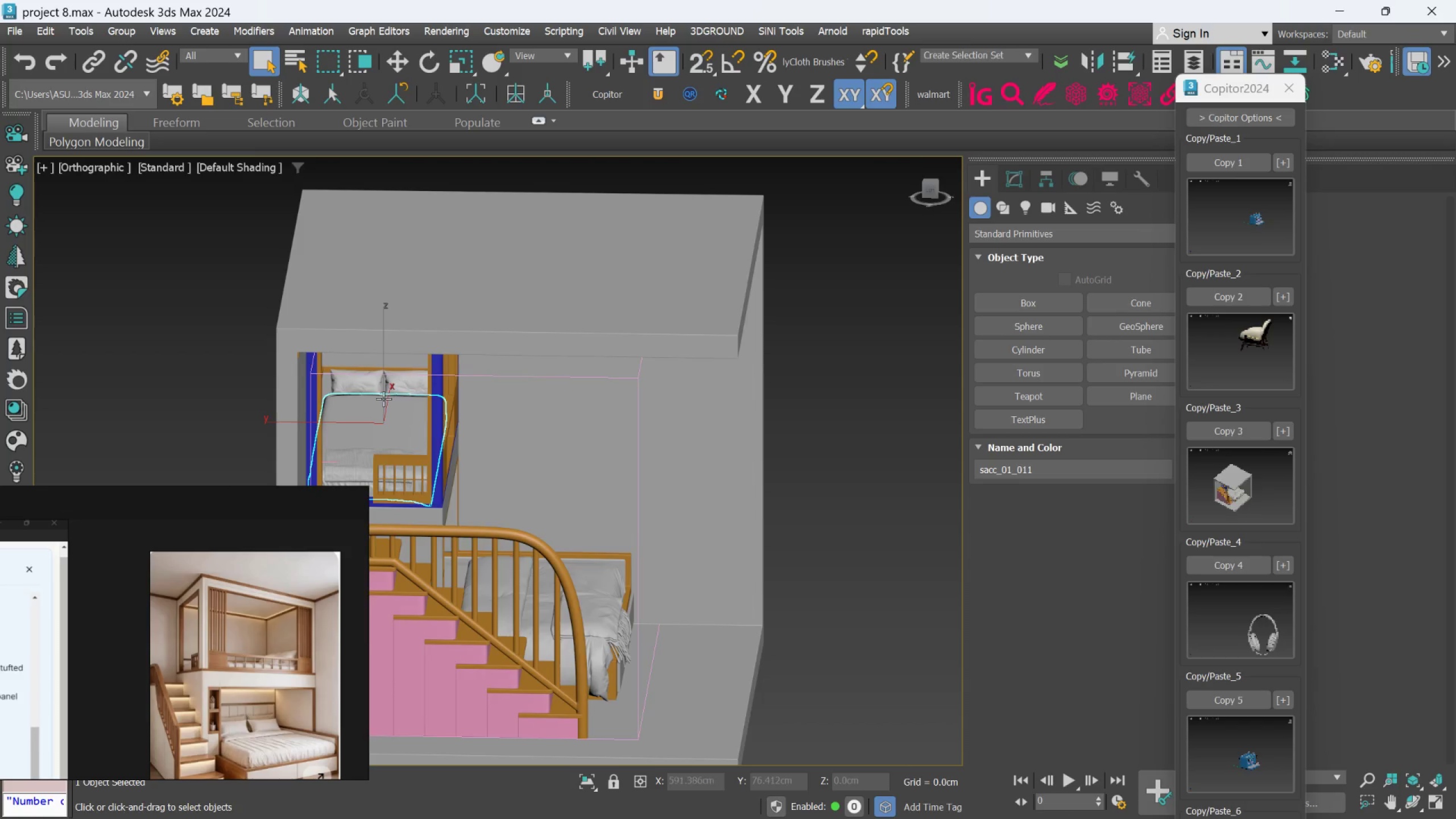 
hold_key(key=ControlLeft, duration=0.91)
 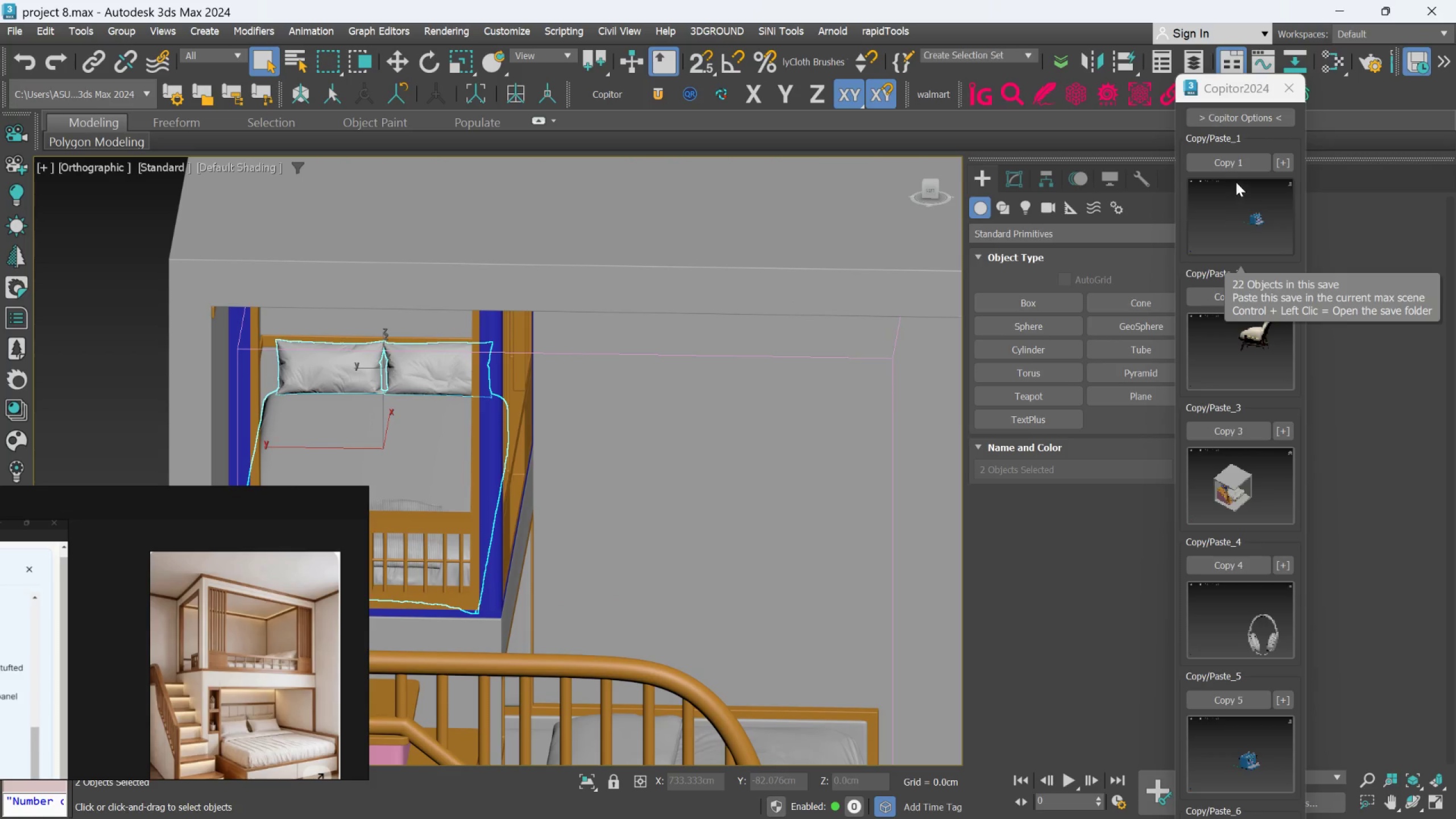 
scroll: coordinate [383, 396], scroll_direction: up, amount: 2.0
 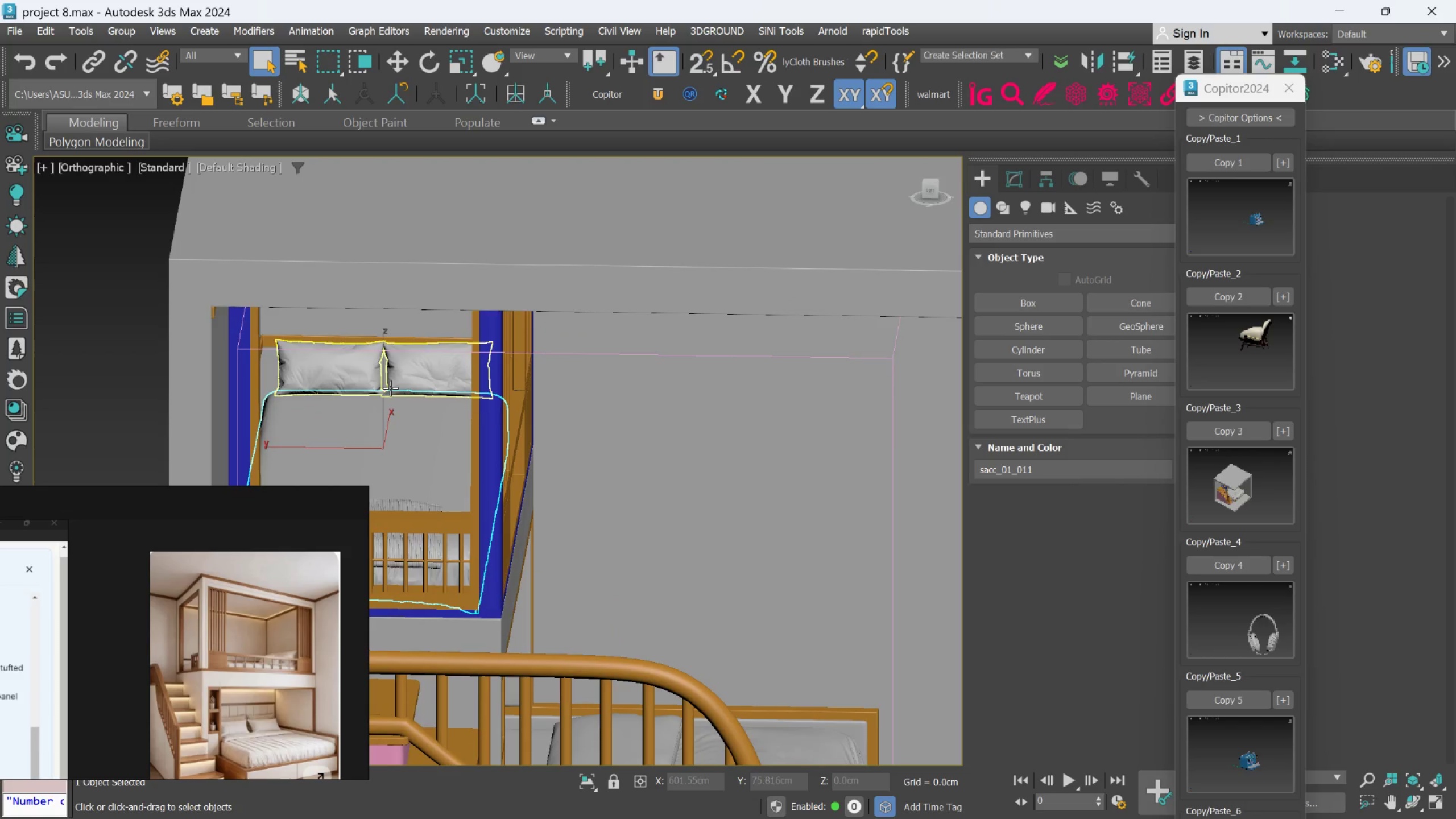 
left_click([404, 376])
 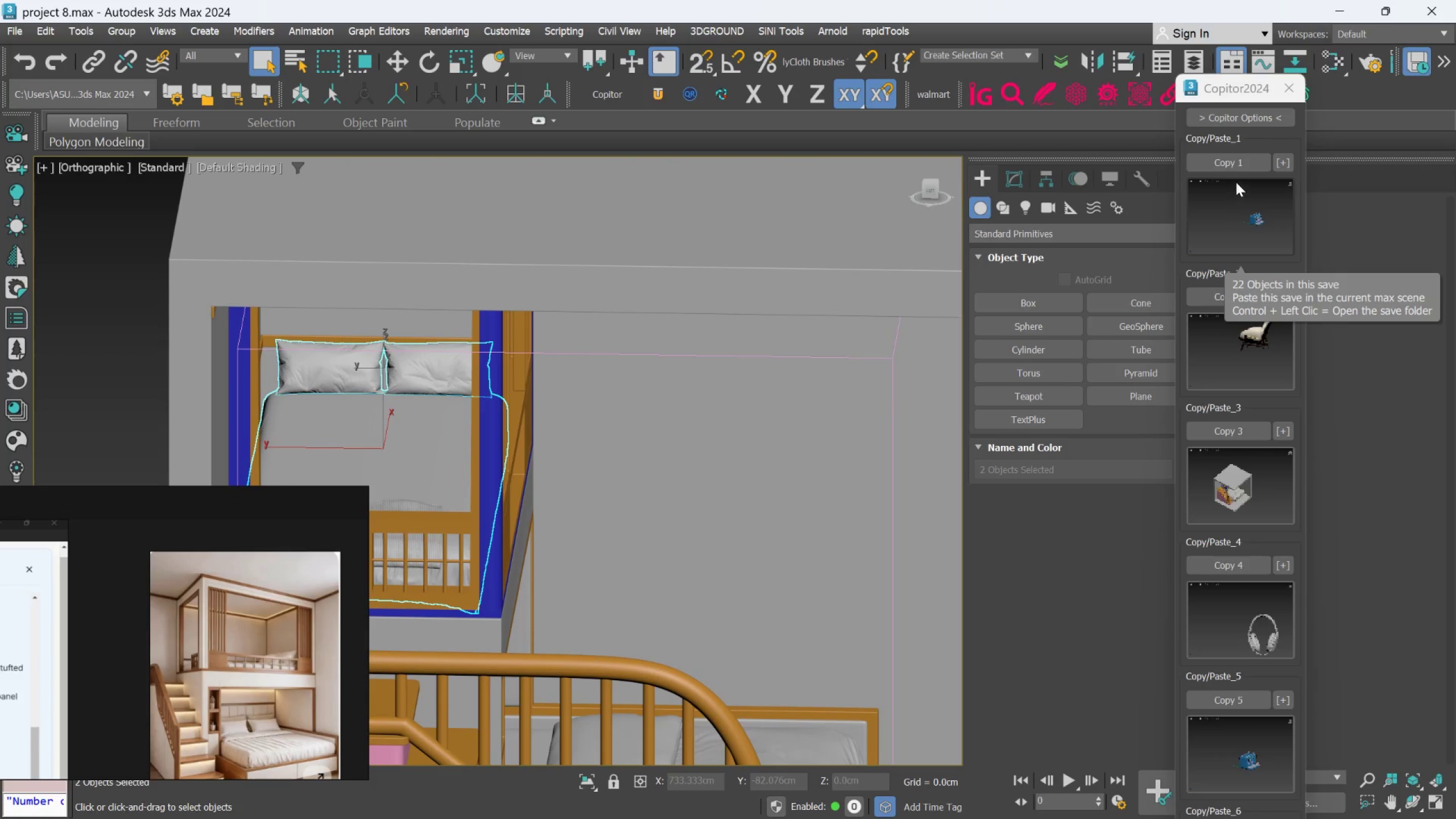 
left_click([1234, 168])
 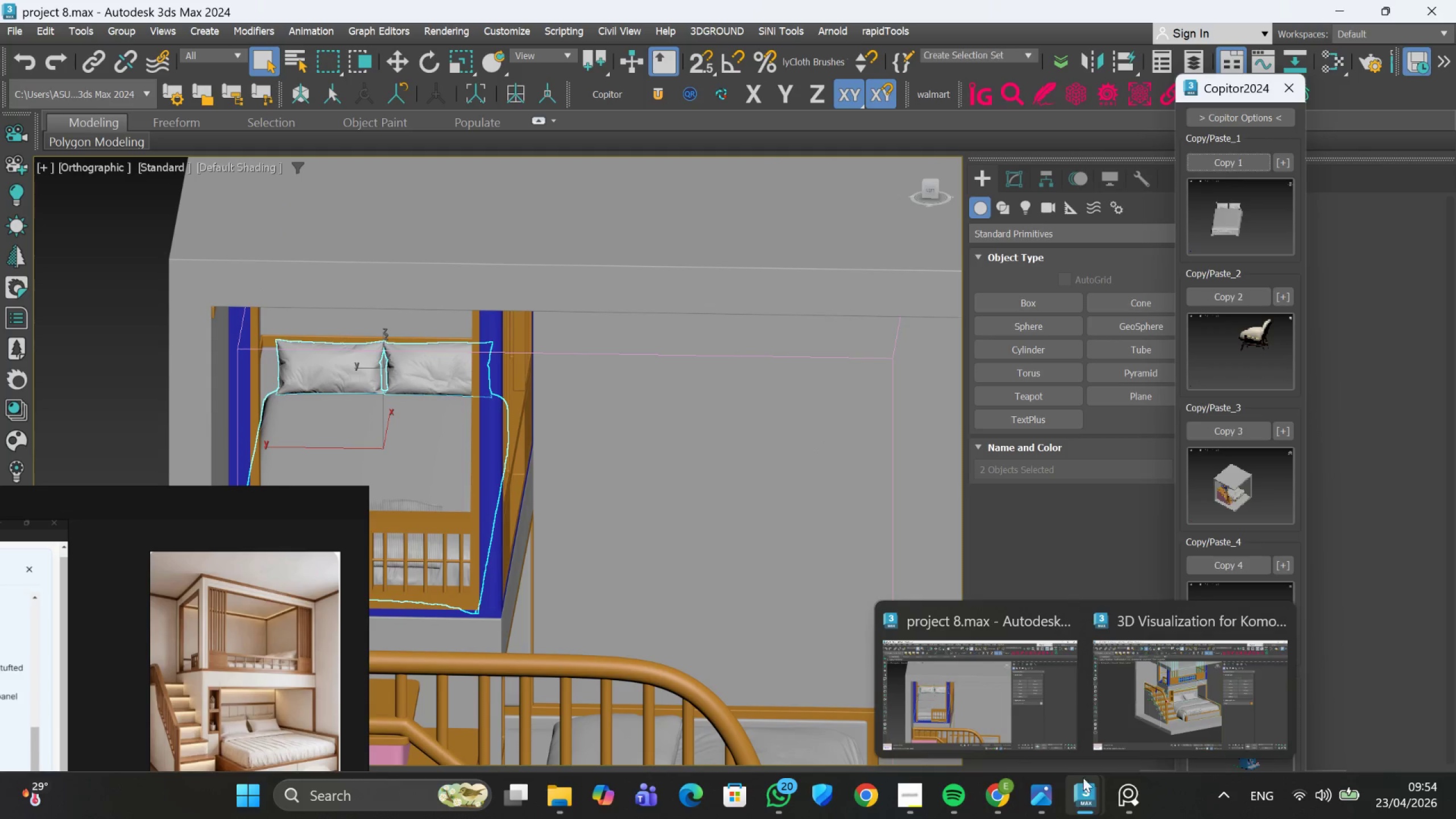 
wait(5.61)
 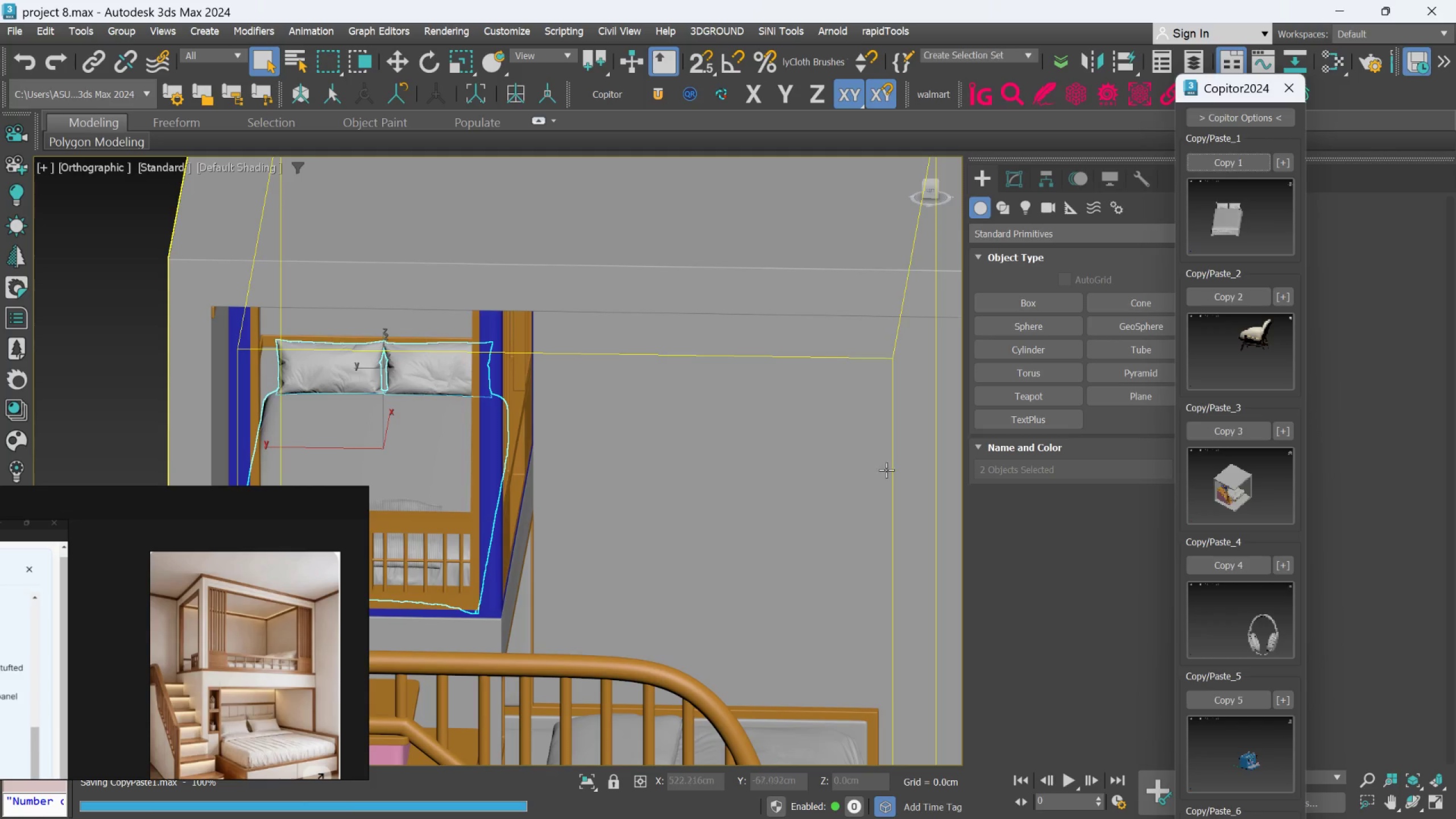 
left_click([1156, 706])
 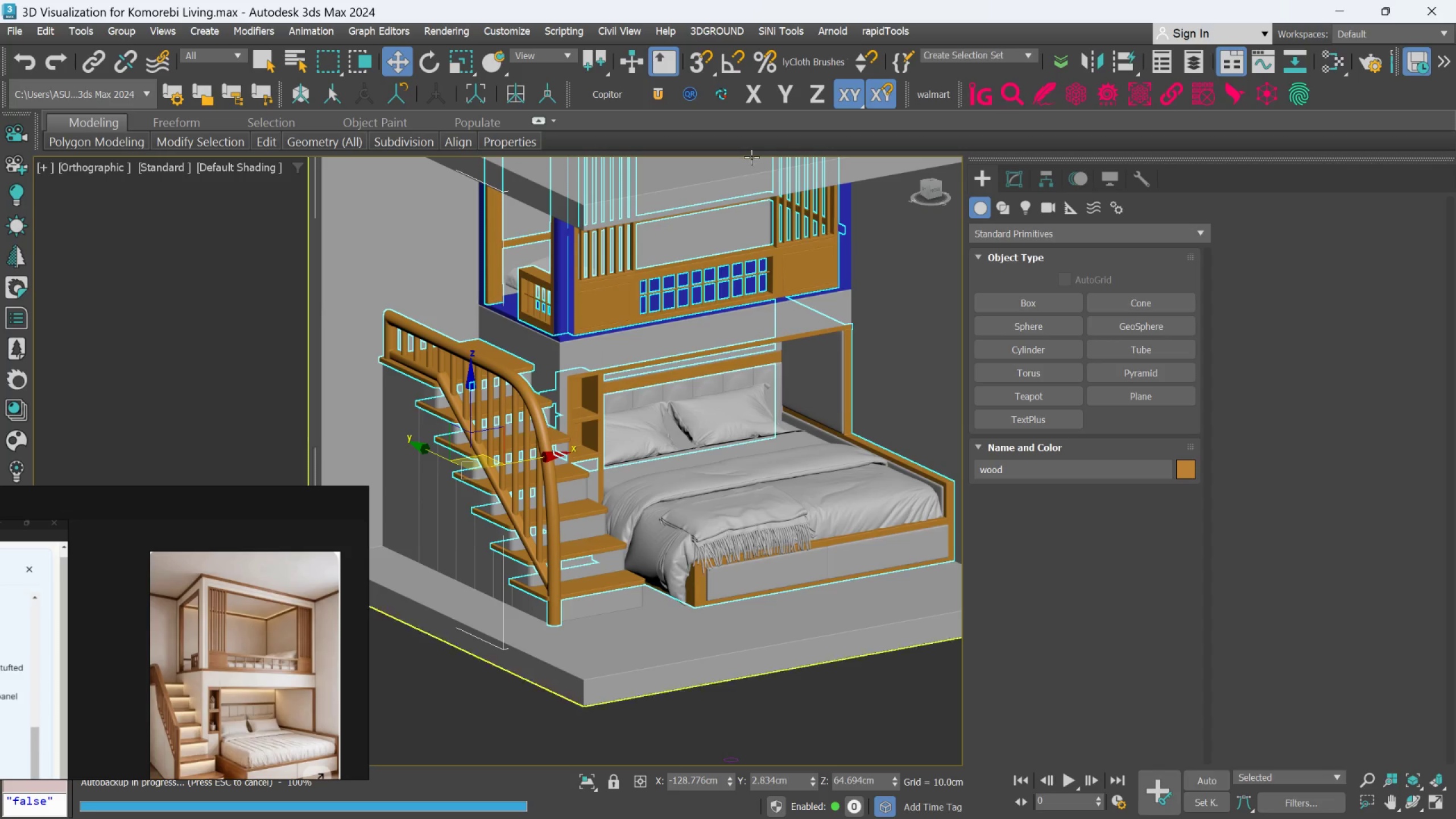 
left_click([623, 96])
 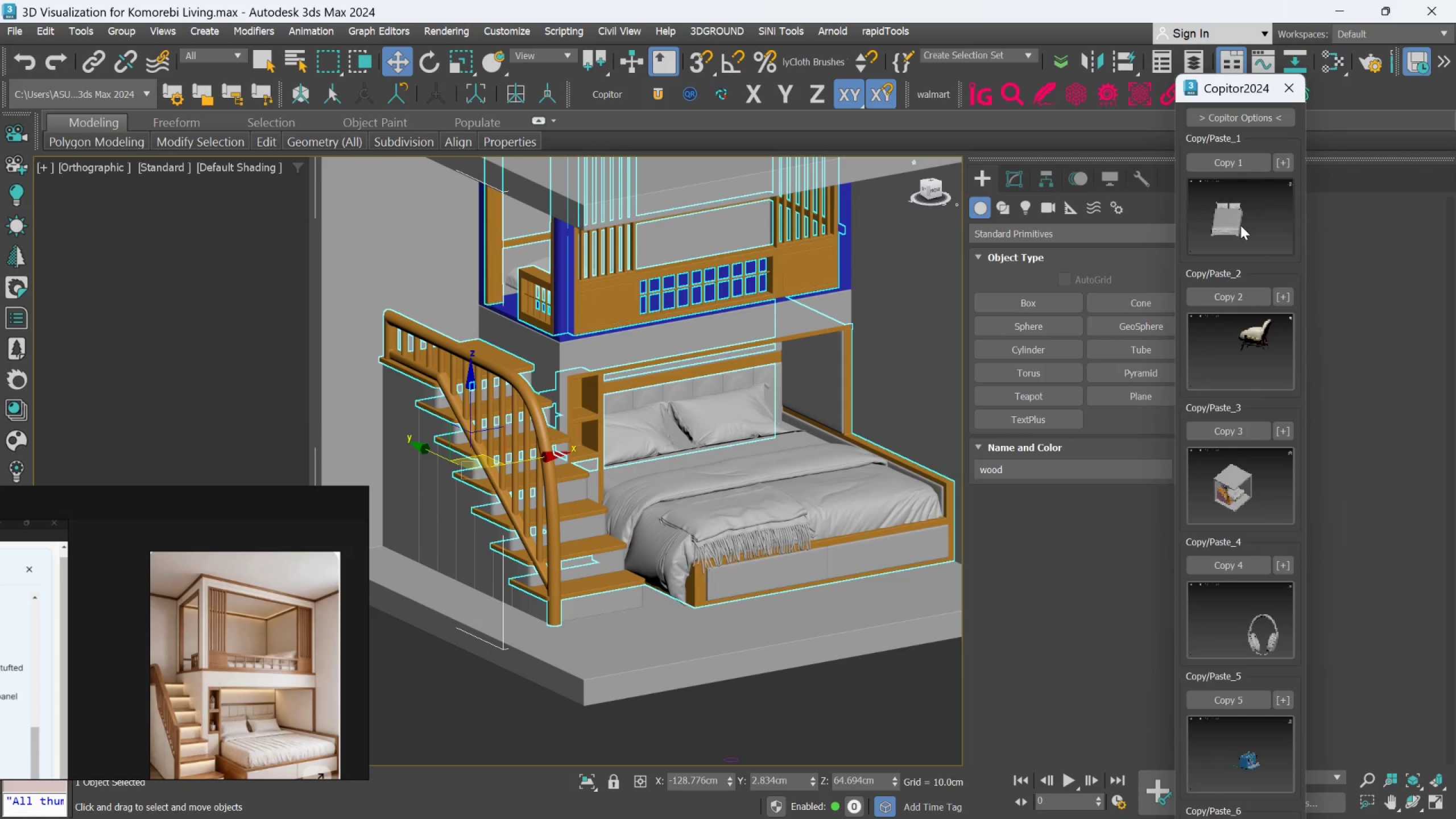 
left_click([1240, 225])
 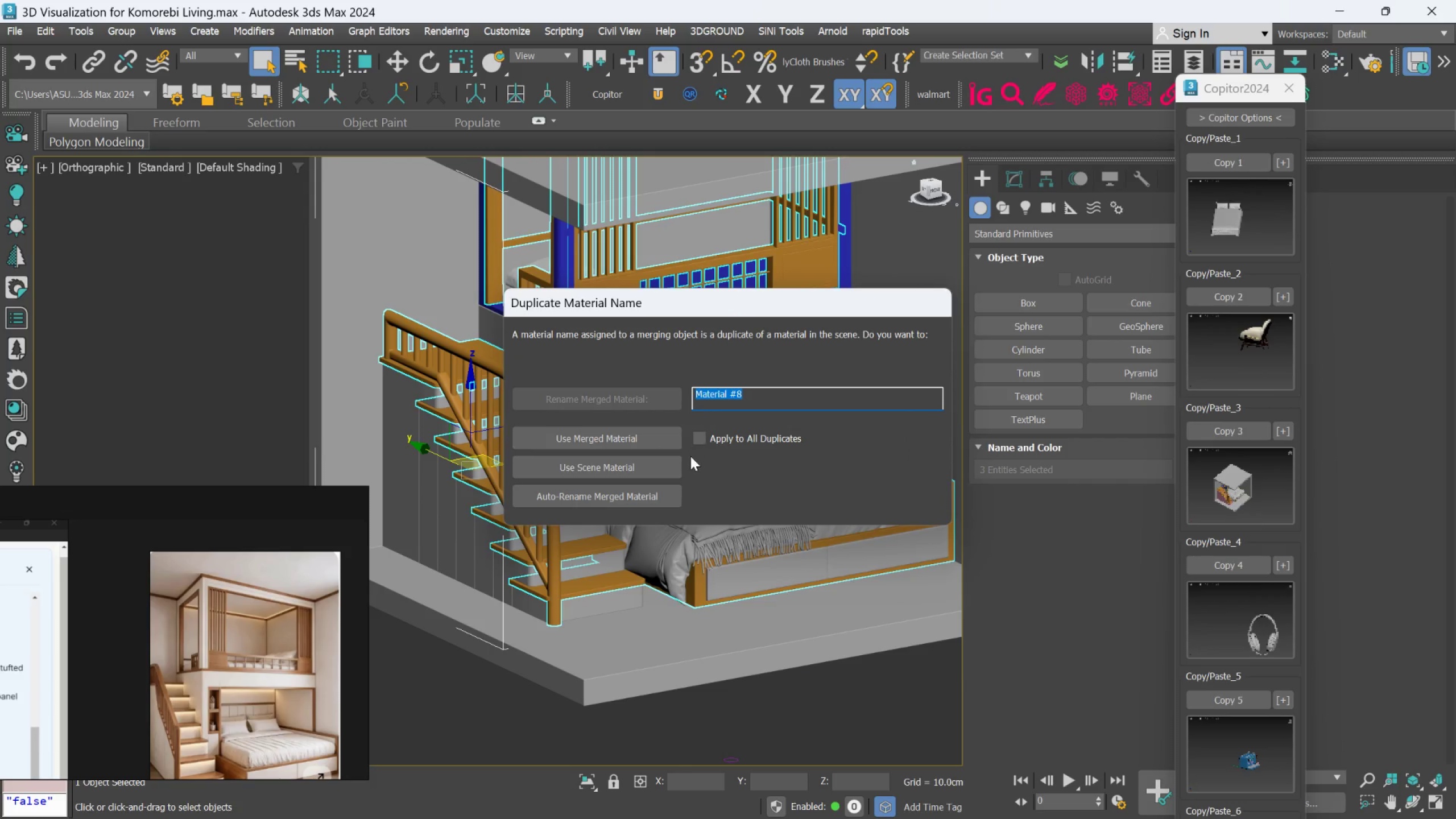 
wait(5.06)
 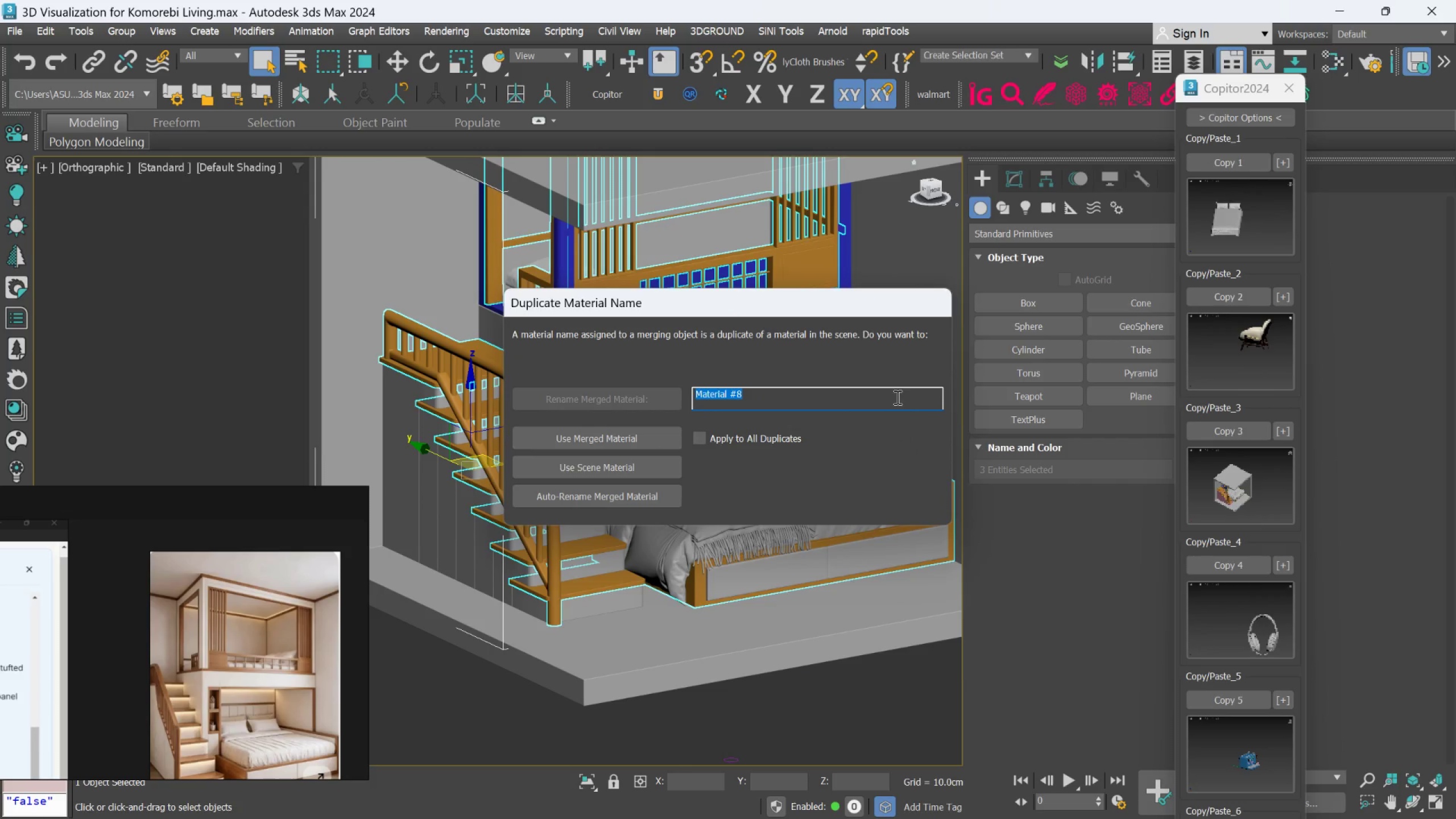 
left_click([693, 435])
 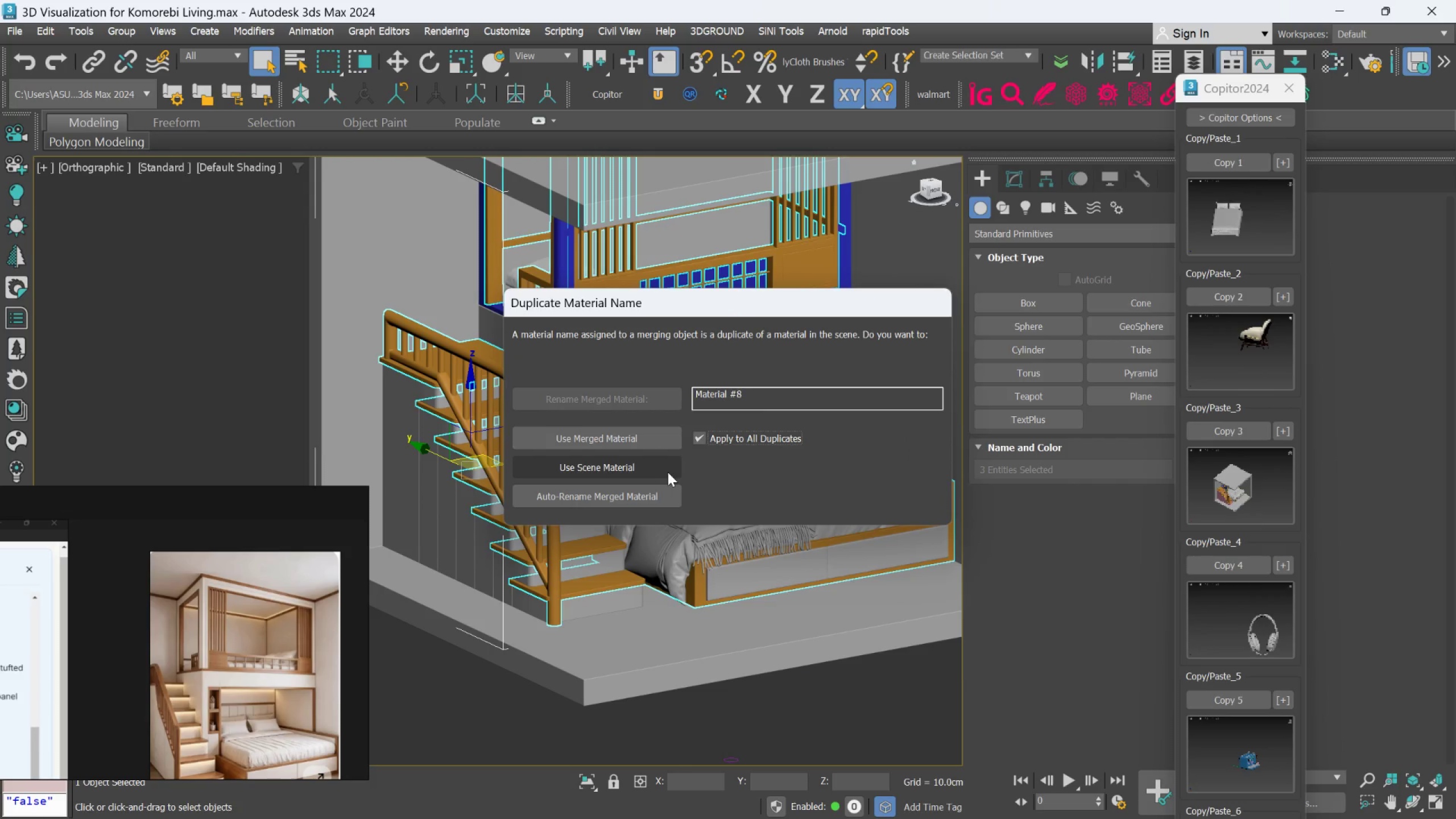 
left_click([659, 469])
 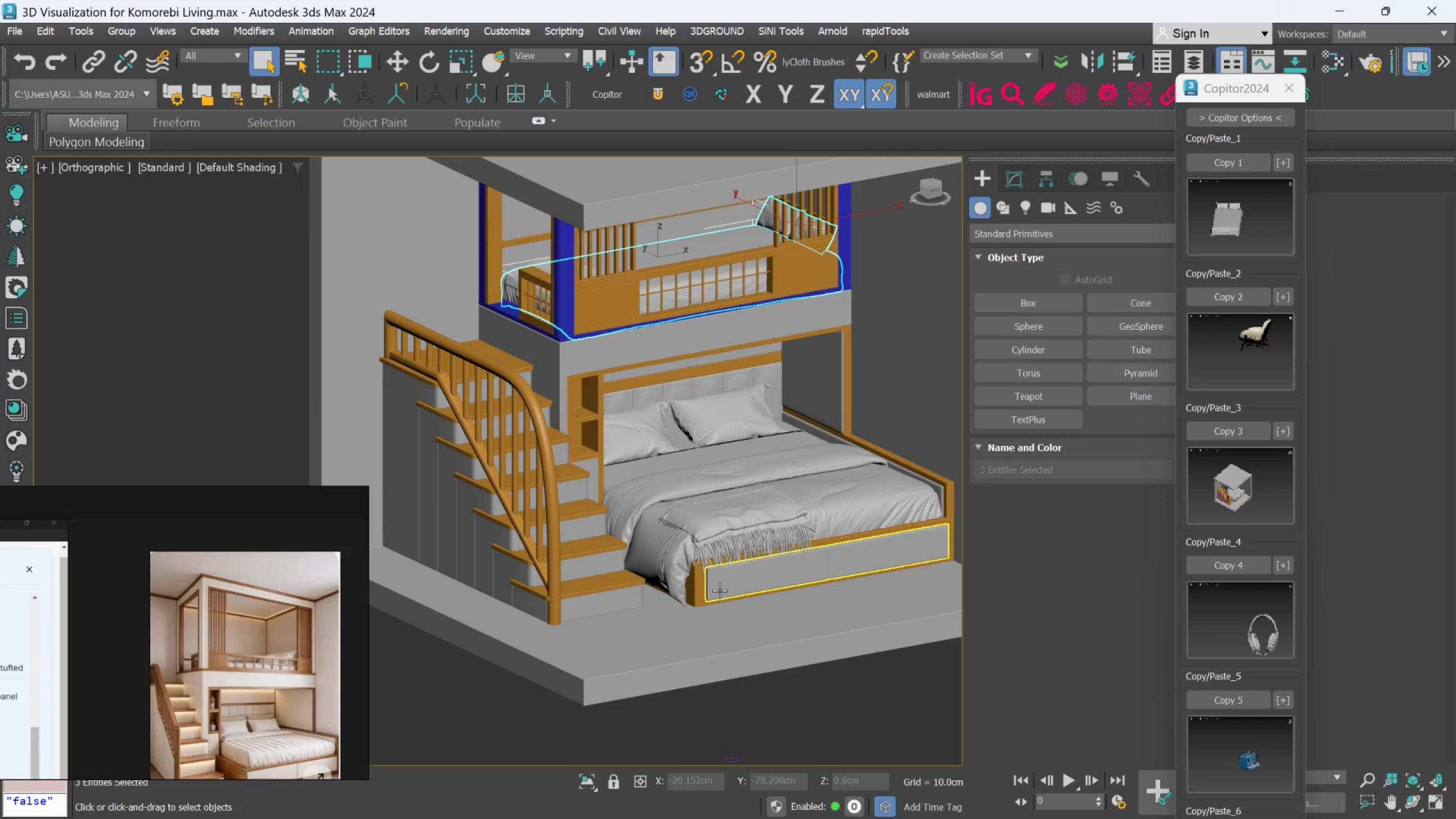 
hold_key(key=AltLeft, duration=1.0)
 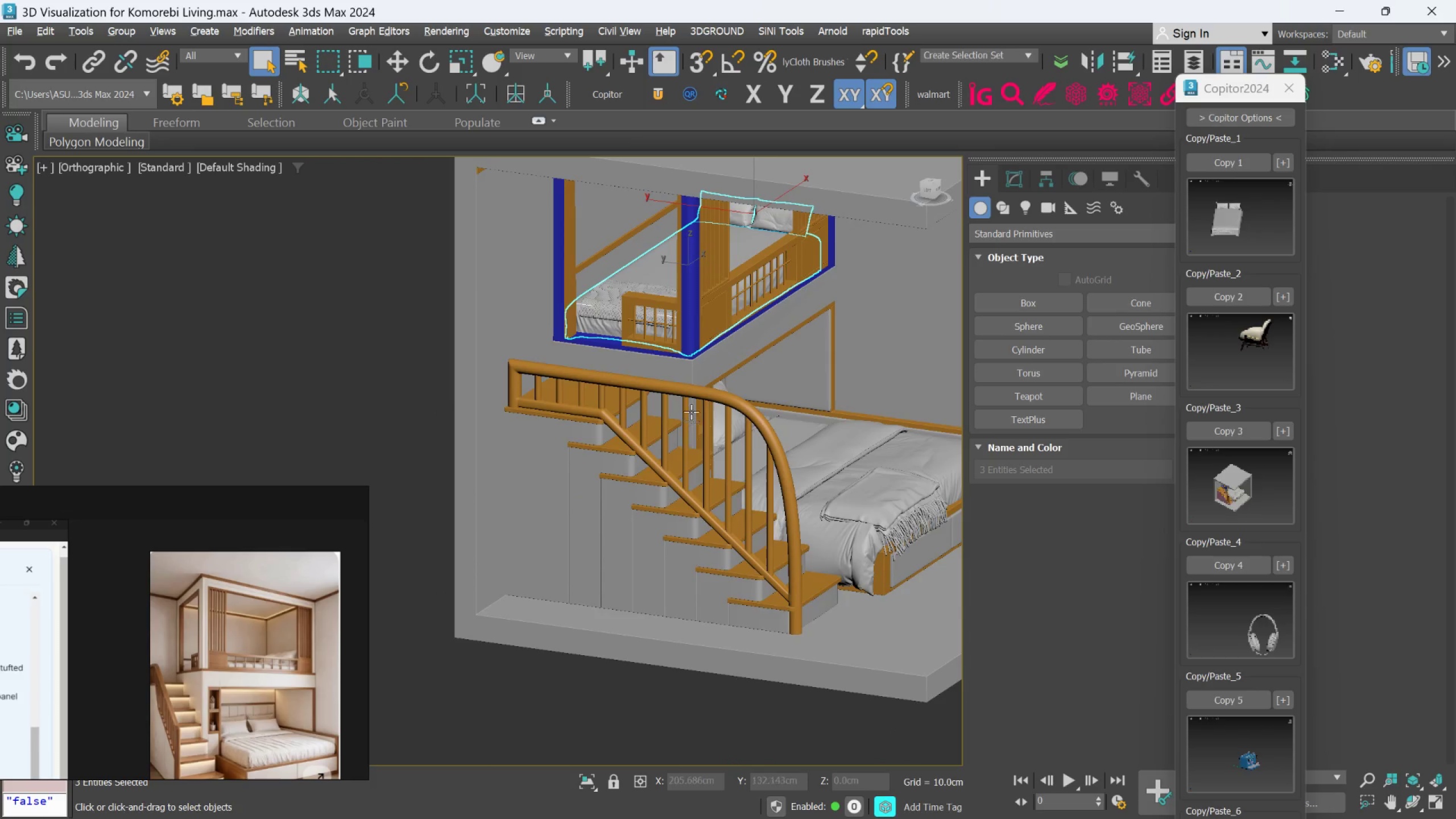 
scroll: coordinate [693, 403], scroll_direction: up, amount: 2.0
 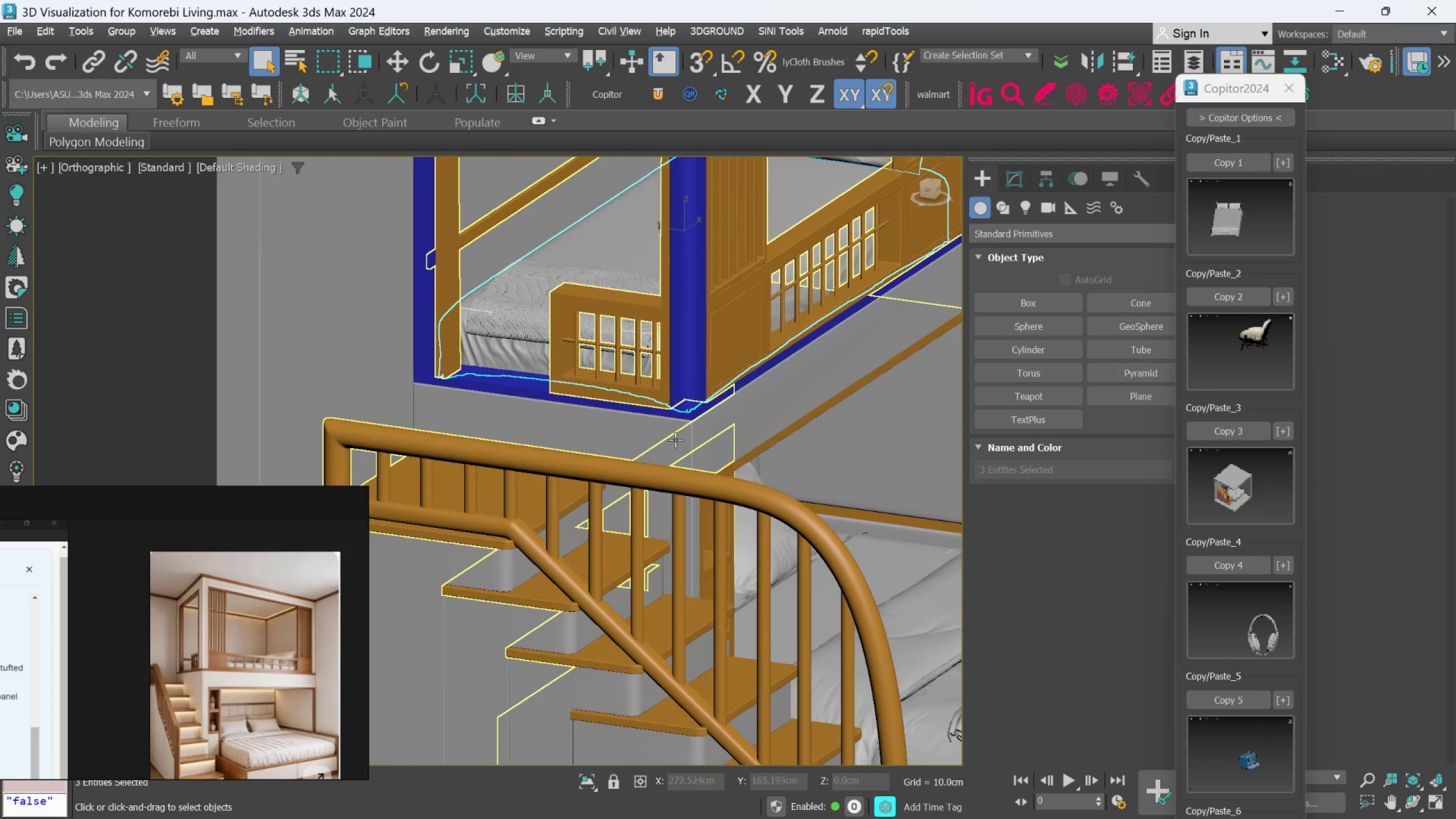 
hold_key(key=AltLeft, duration=1.14)
 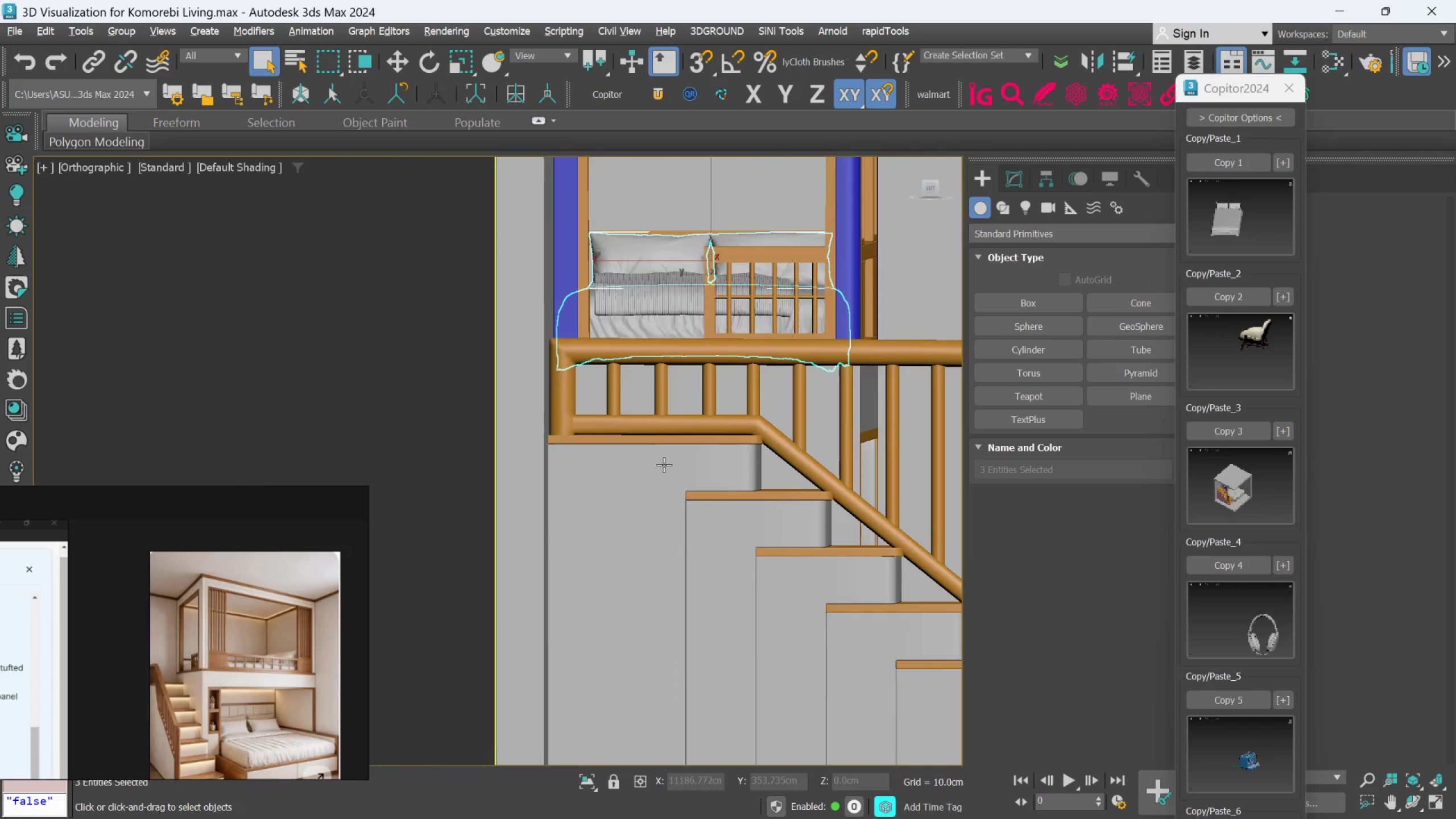 
hold_key(key=AltLeft, duration=0.75)
 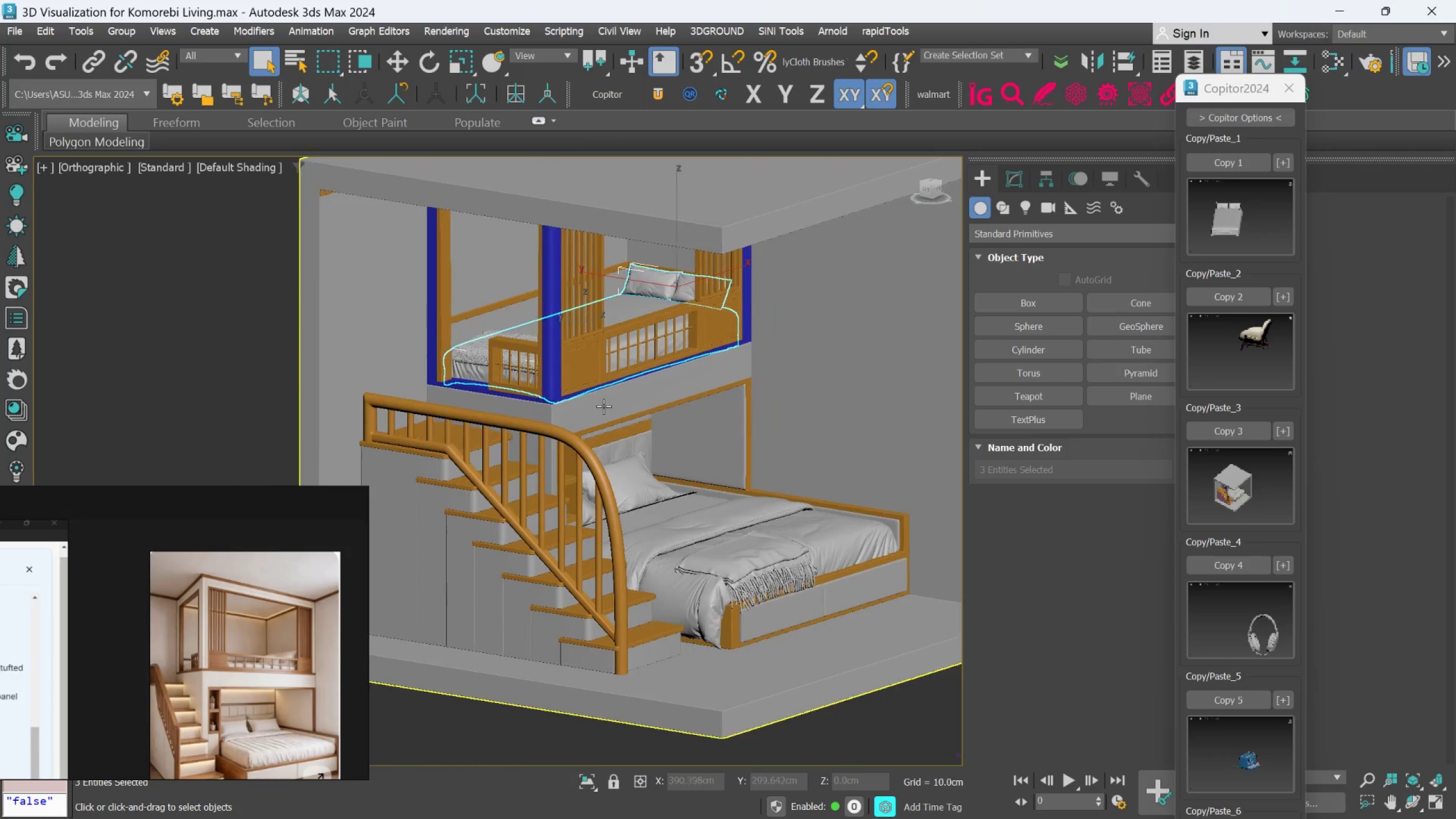 
scroll: coordinate [664, 462], scroll_direction: down, amount: 2.0
 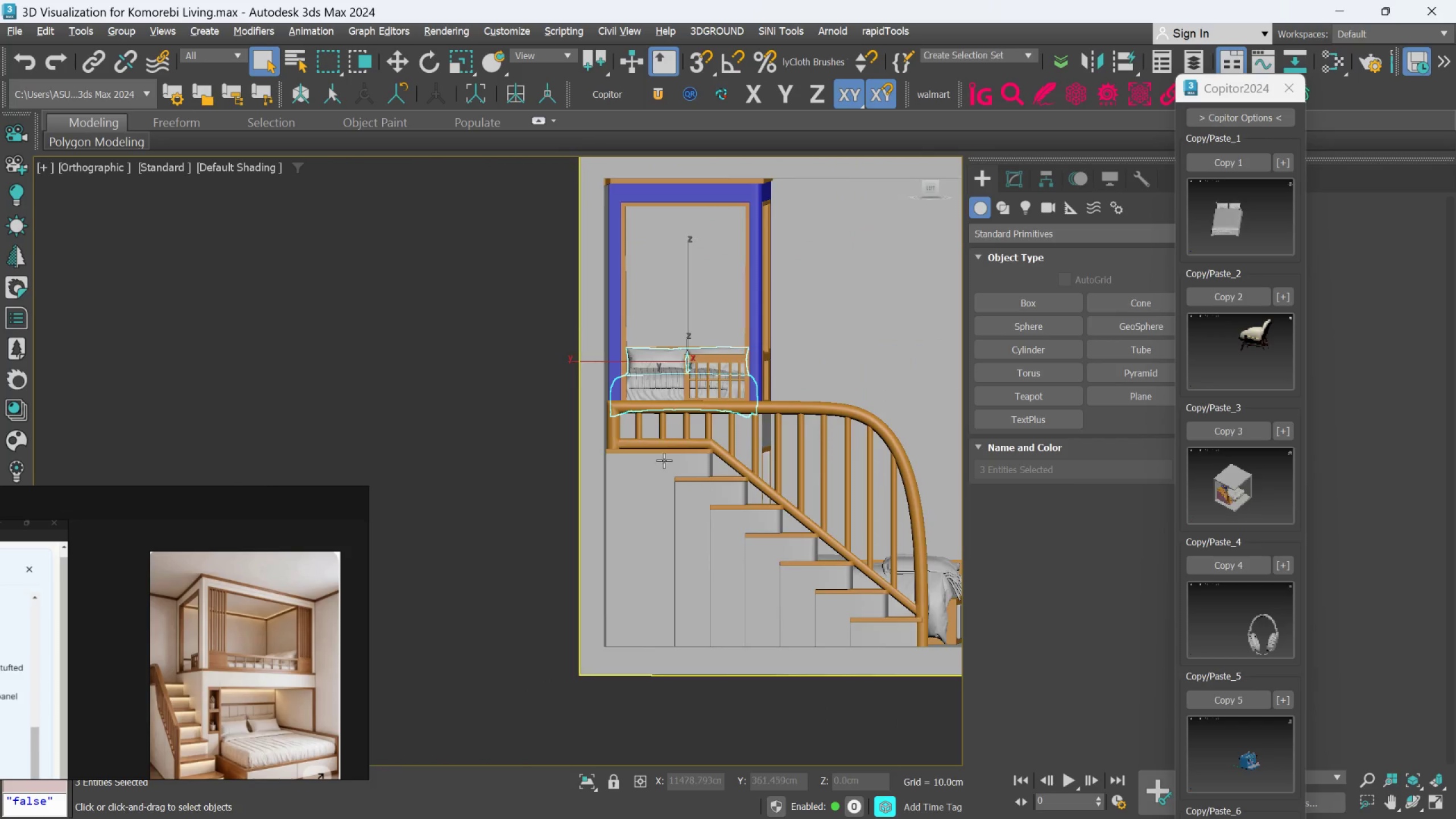 
hold_key(key=AltLeft, duration=0.56)
 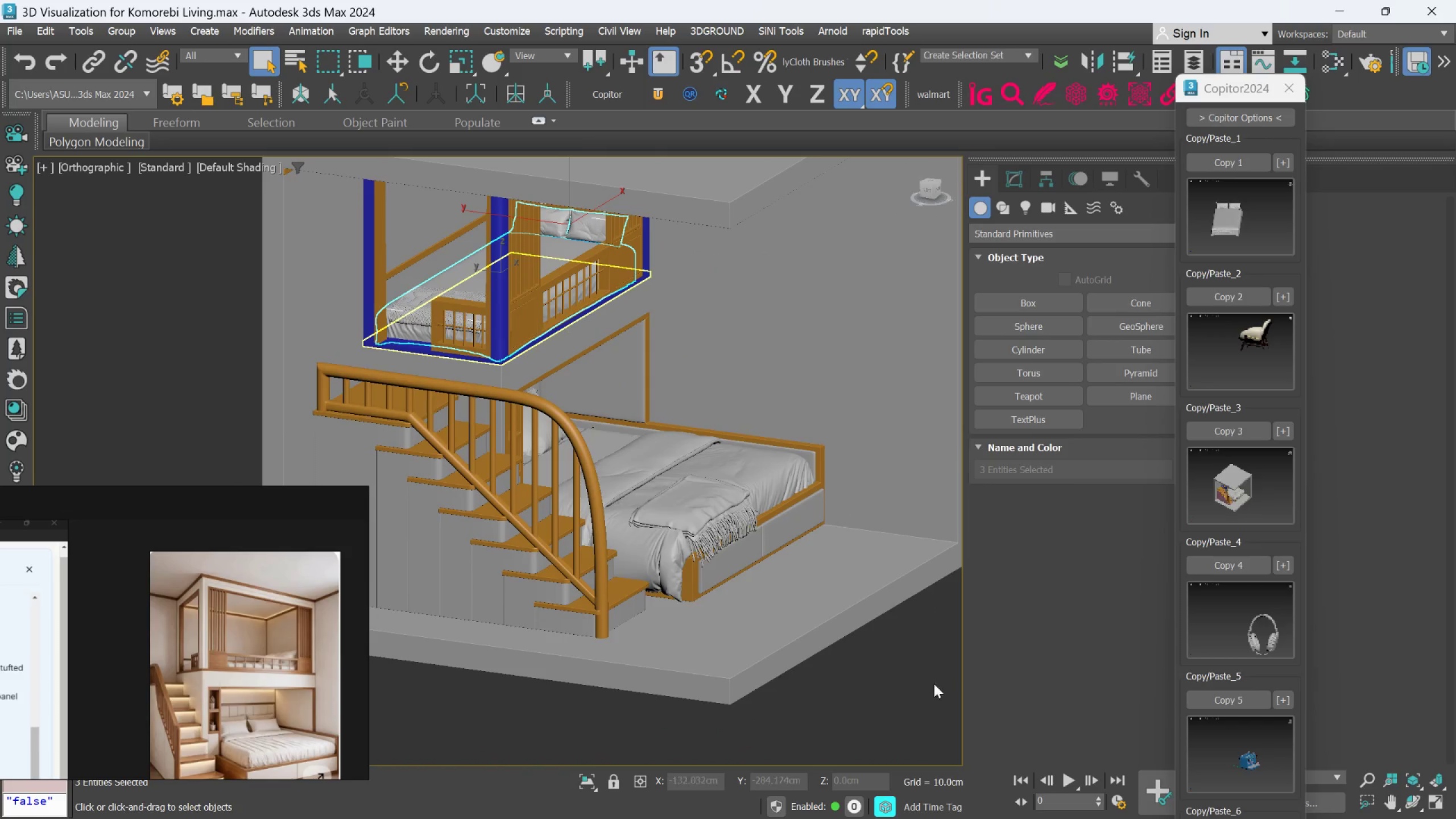 
left_click_drag(start_coordinate=[919, 702], to_coordinate=[918, 695])
 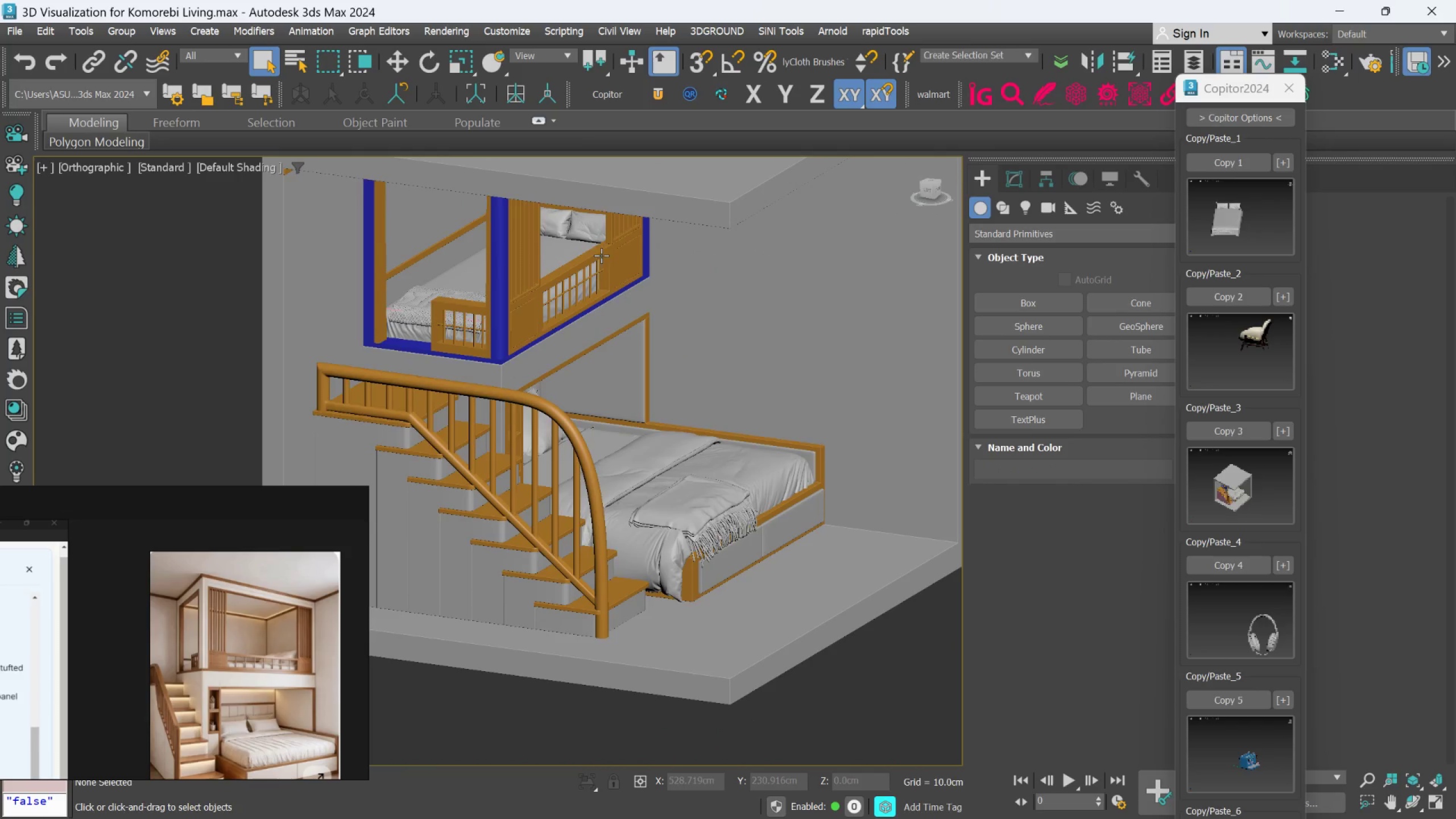 
left_click([584, 224])
 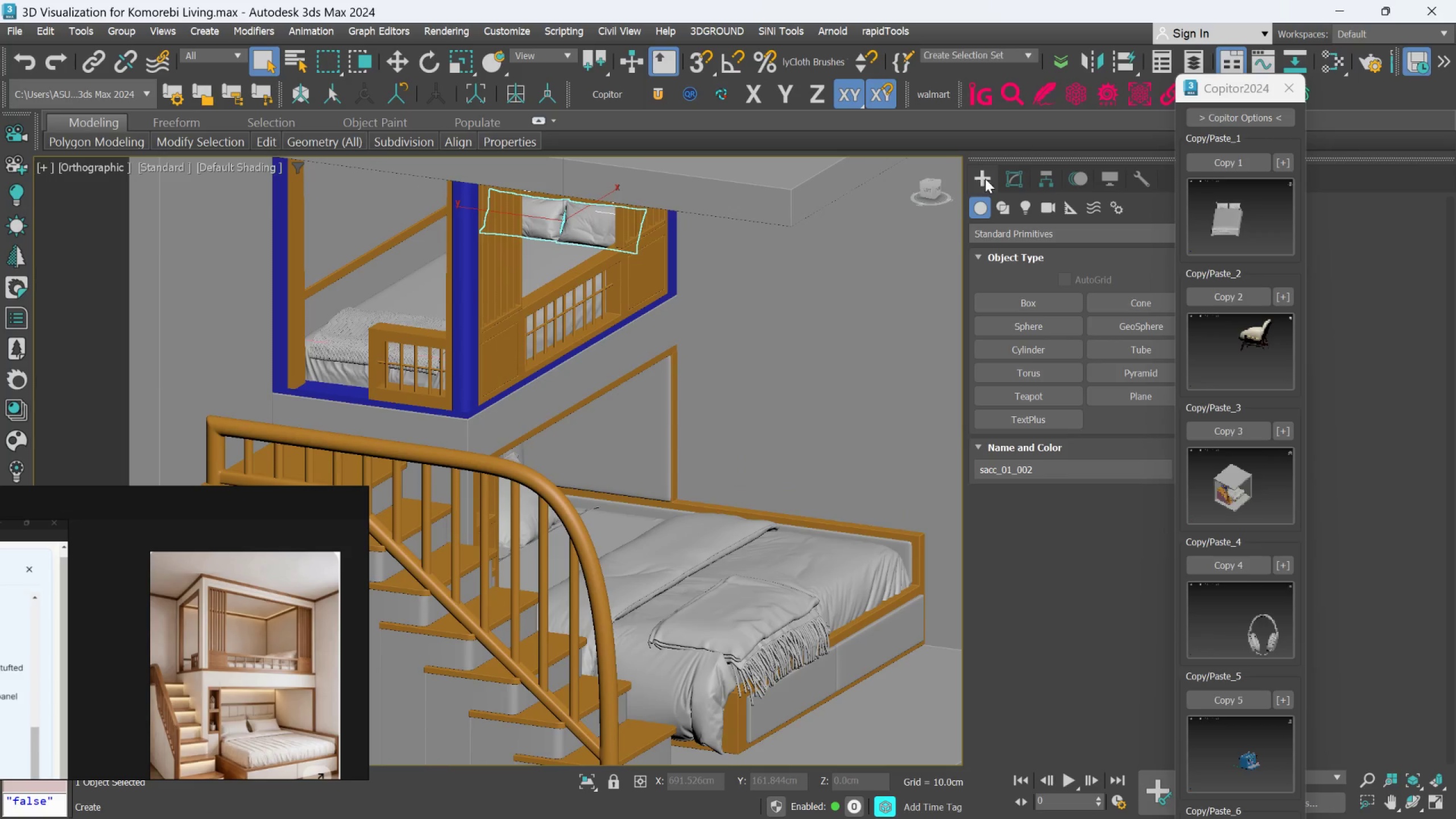 
scroll: coordinate [582, 235], scroll_direction: up, amount: 1.0
 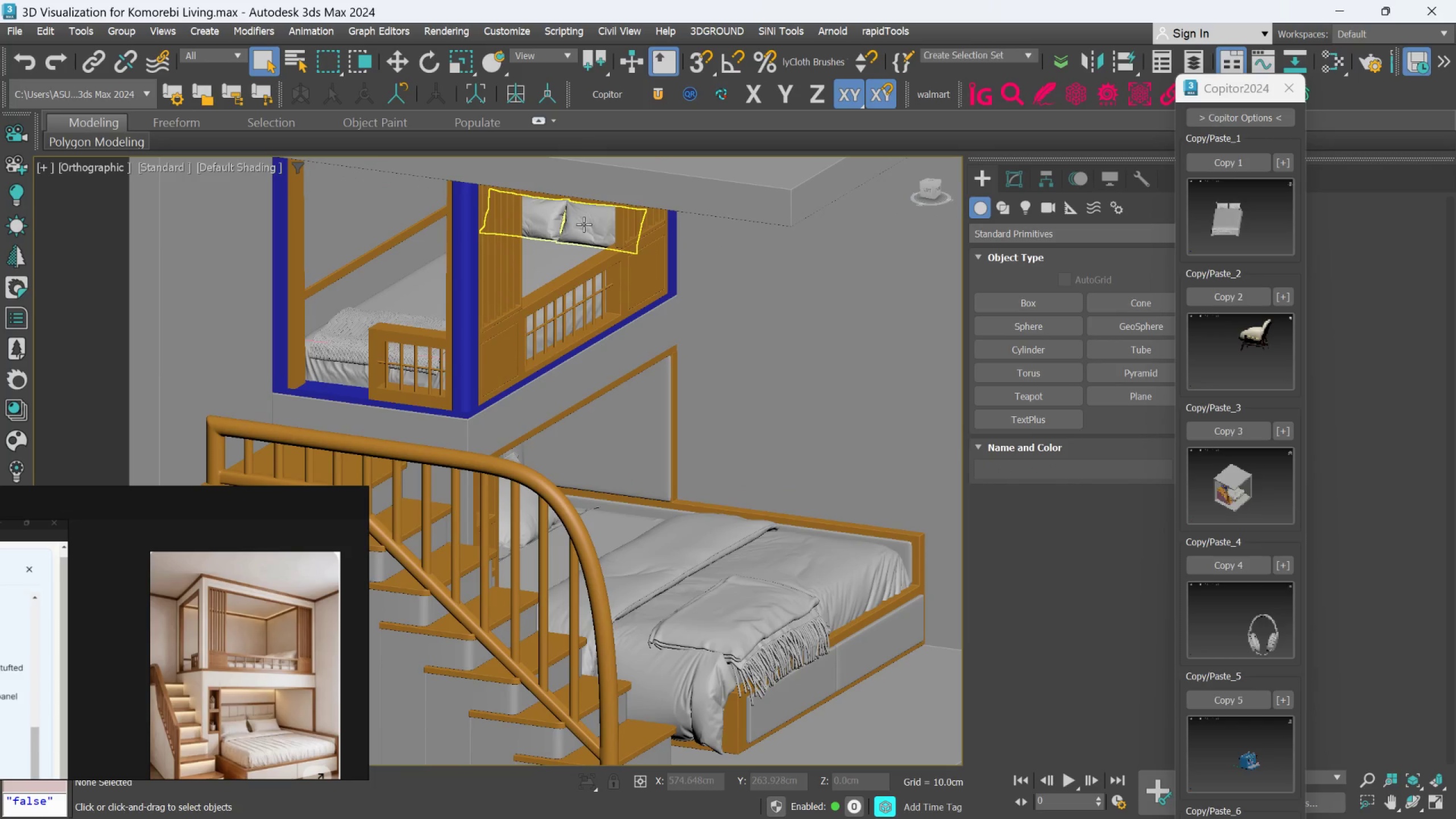 
left_click([1003, 179])
 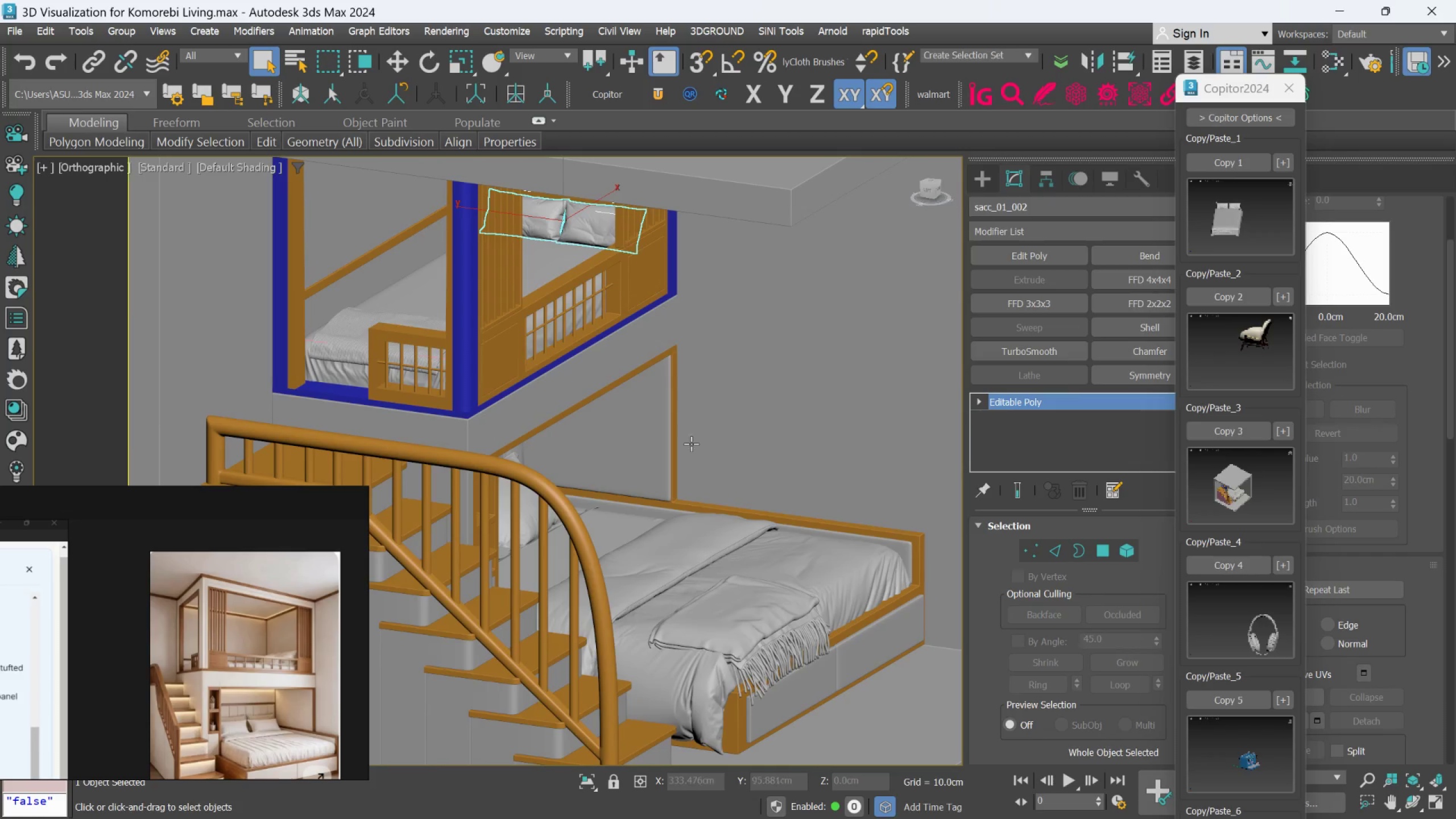 
hold_key(key=AltLeft, duration=0.5)
 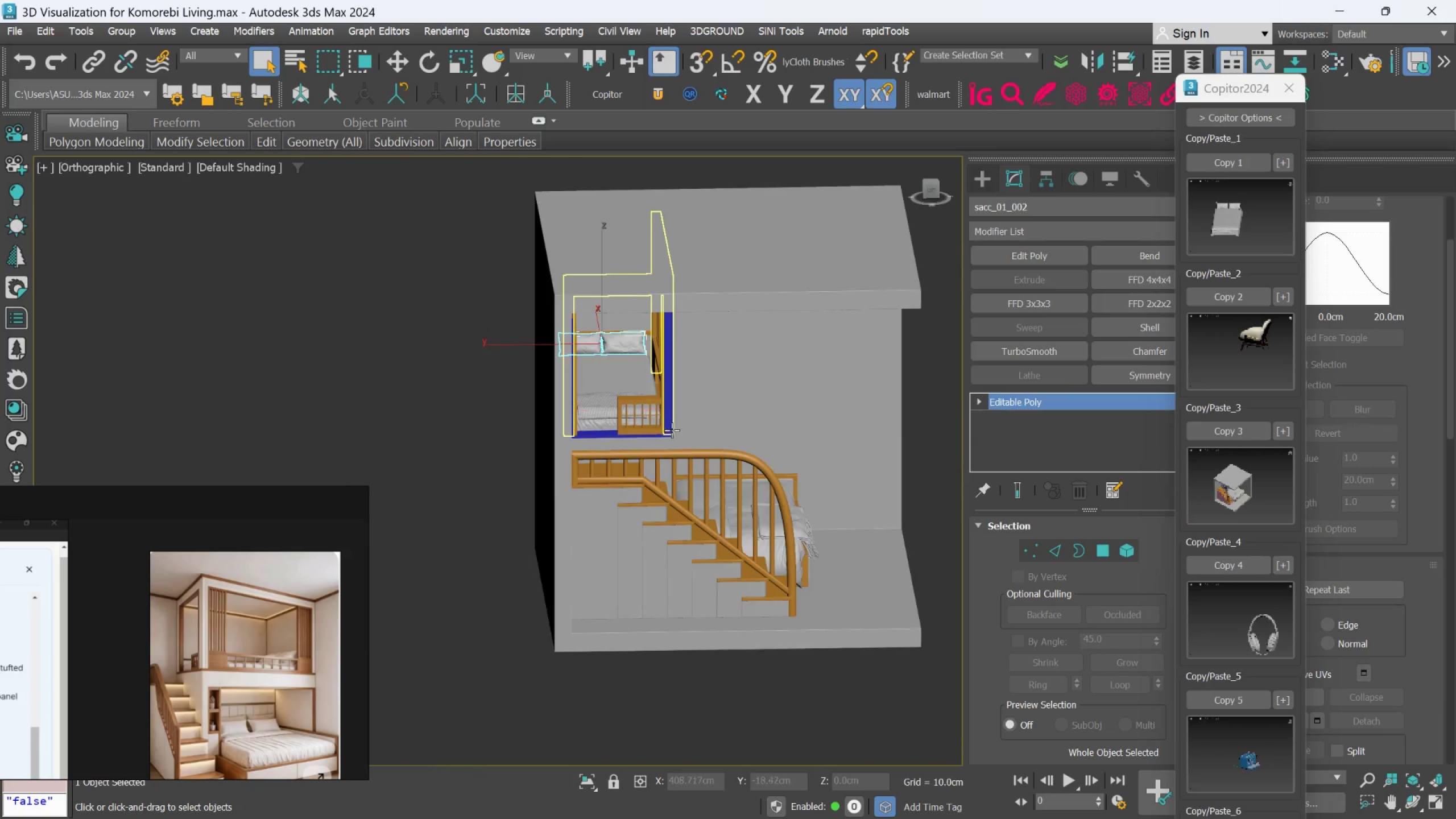 
scroll: coordinate [640, 466], scroll_direction: down, amount: 2.0
 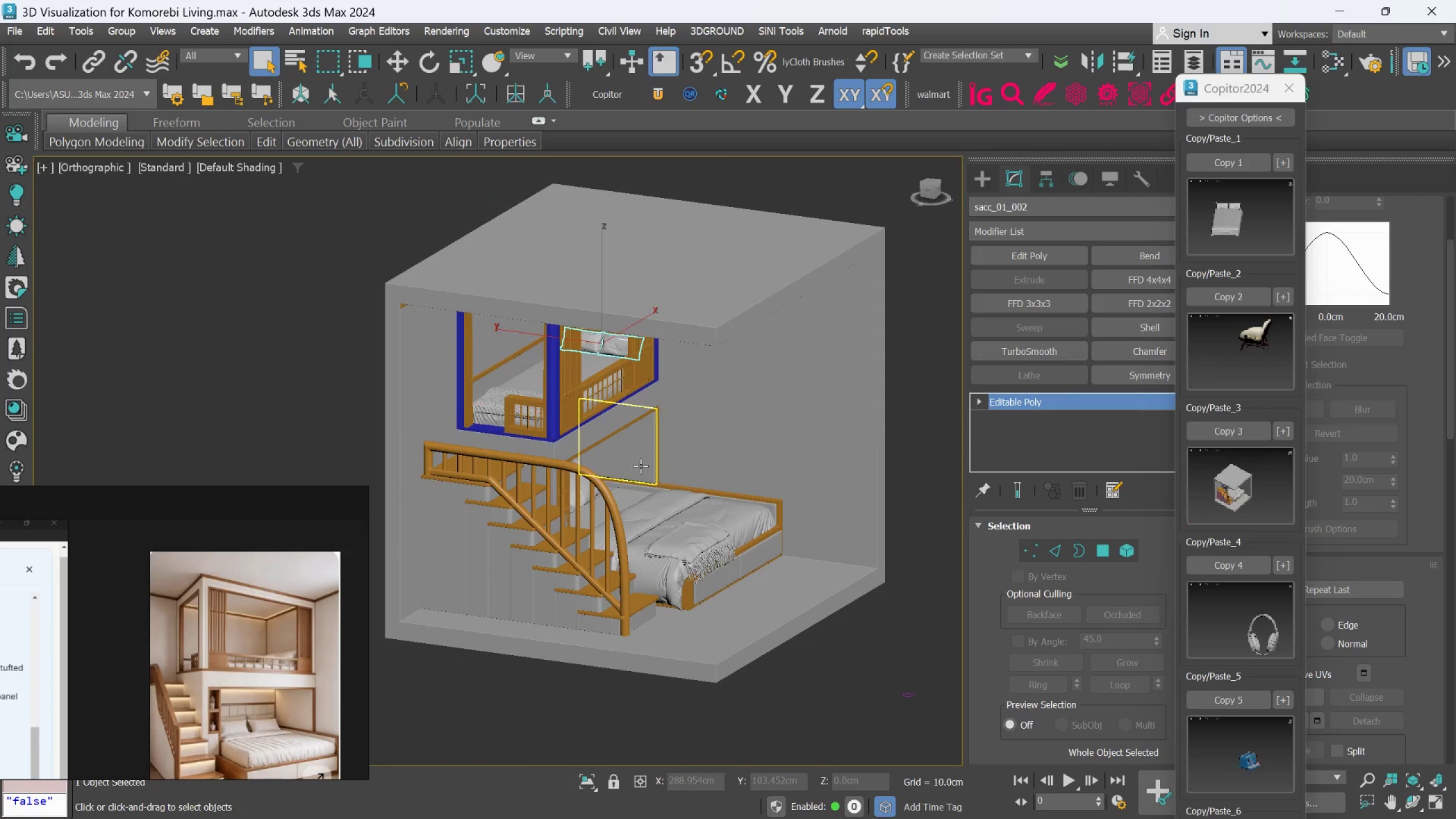 
hold_key(key=AltLeft, duration=1.09)
 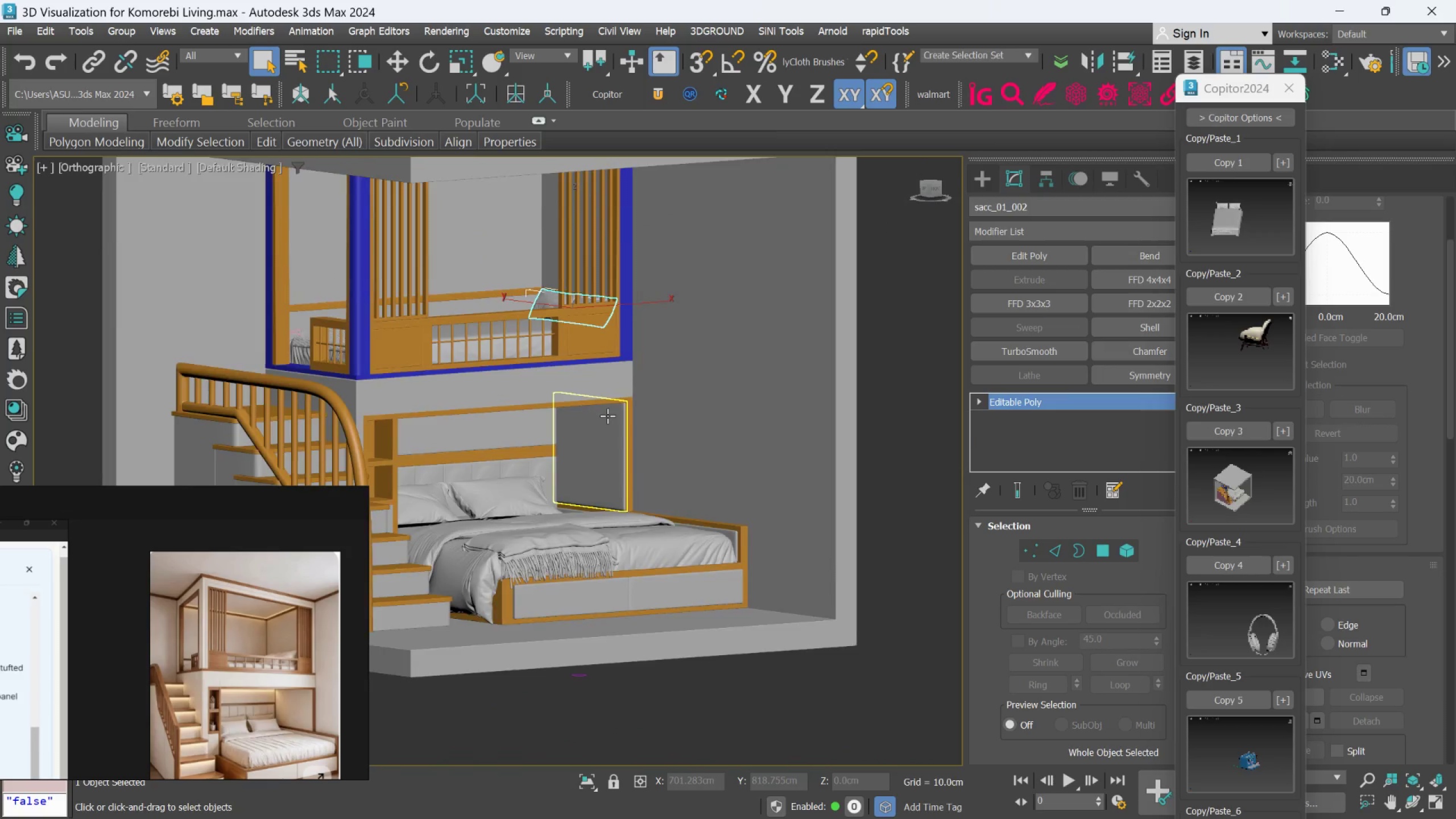 
scroll: coordinate [672, 429], scroll_direction: up, amount: 1.0
 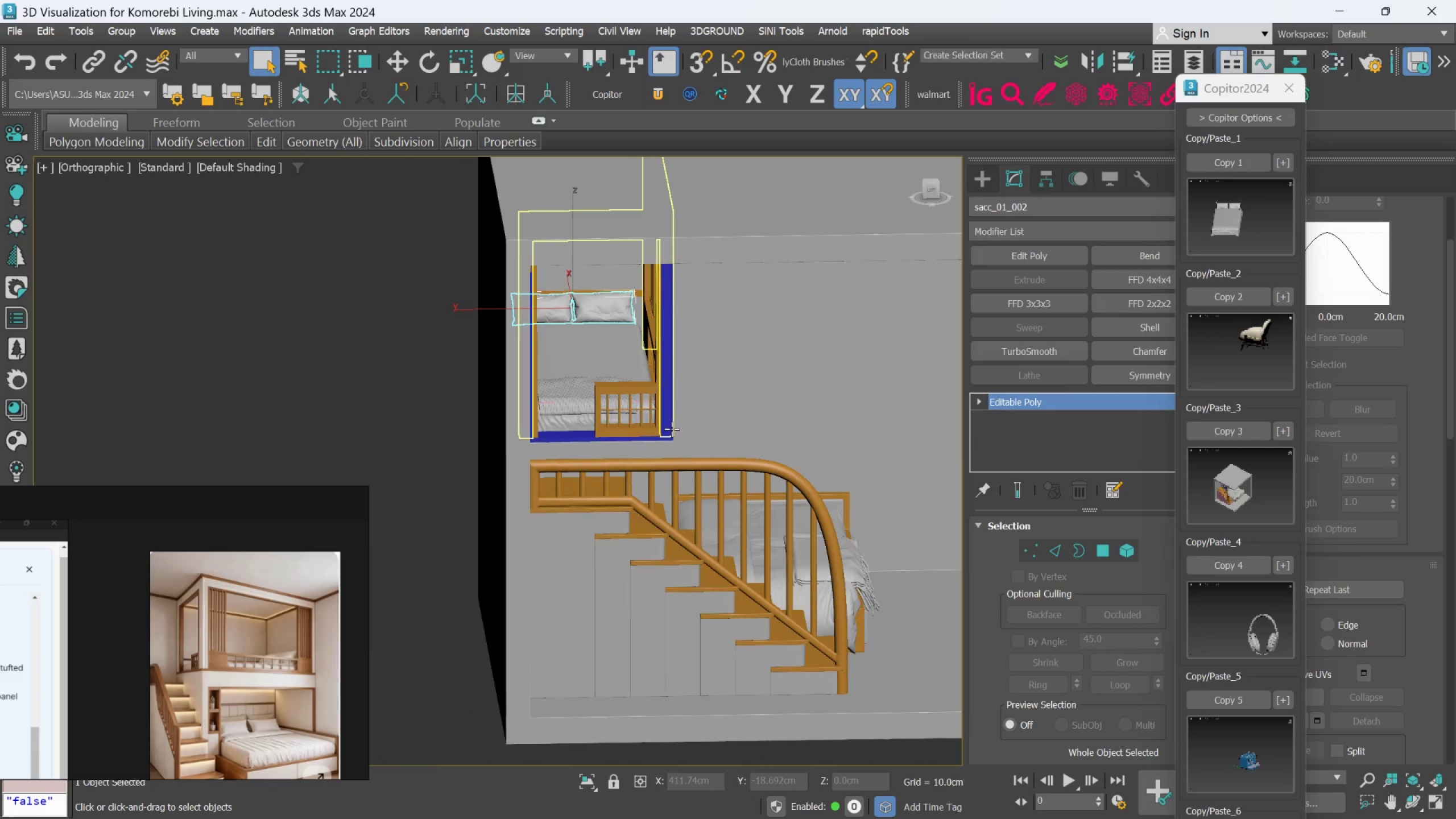 
scroll: coordinate [607, 416], scroll_direction: down, amount: 1.0
 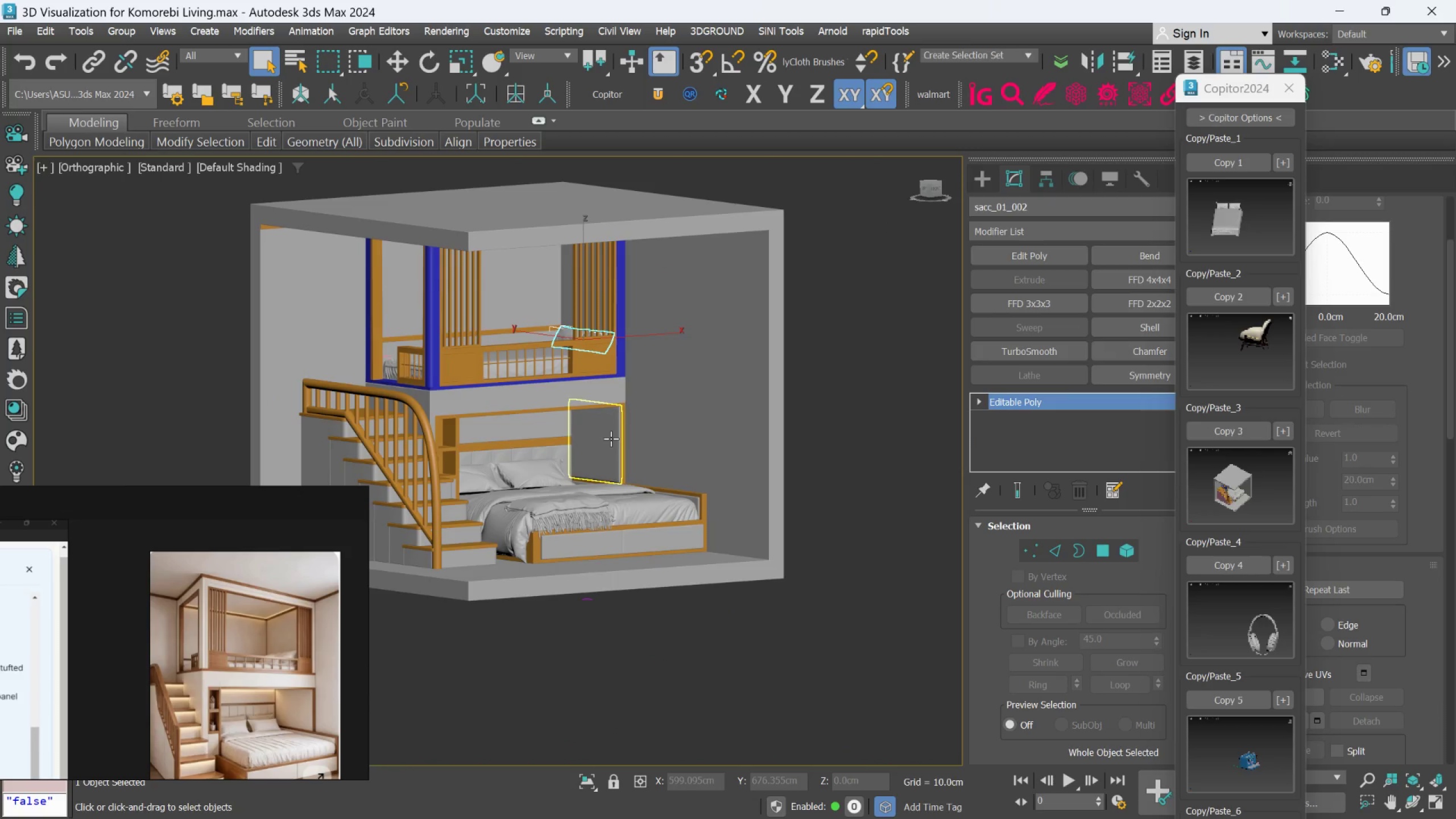 
hold_key(key=AltLeft, duration=0.66)
scroll: coordinate [613, 439], scroll_direction: down, amount: 1.0
 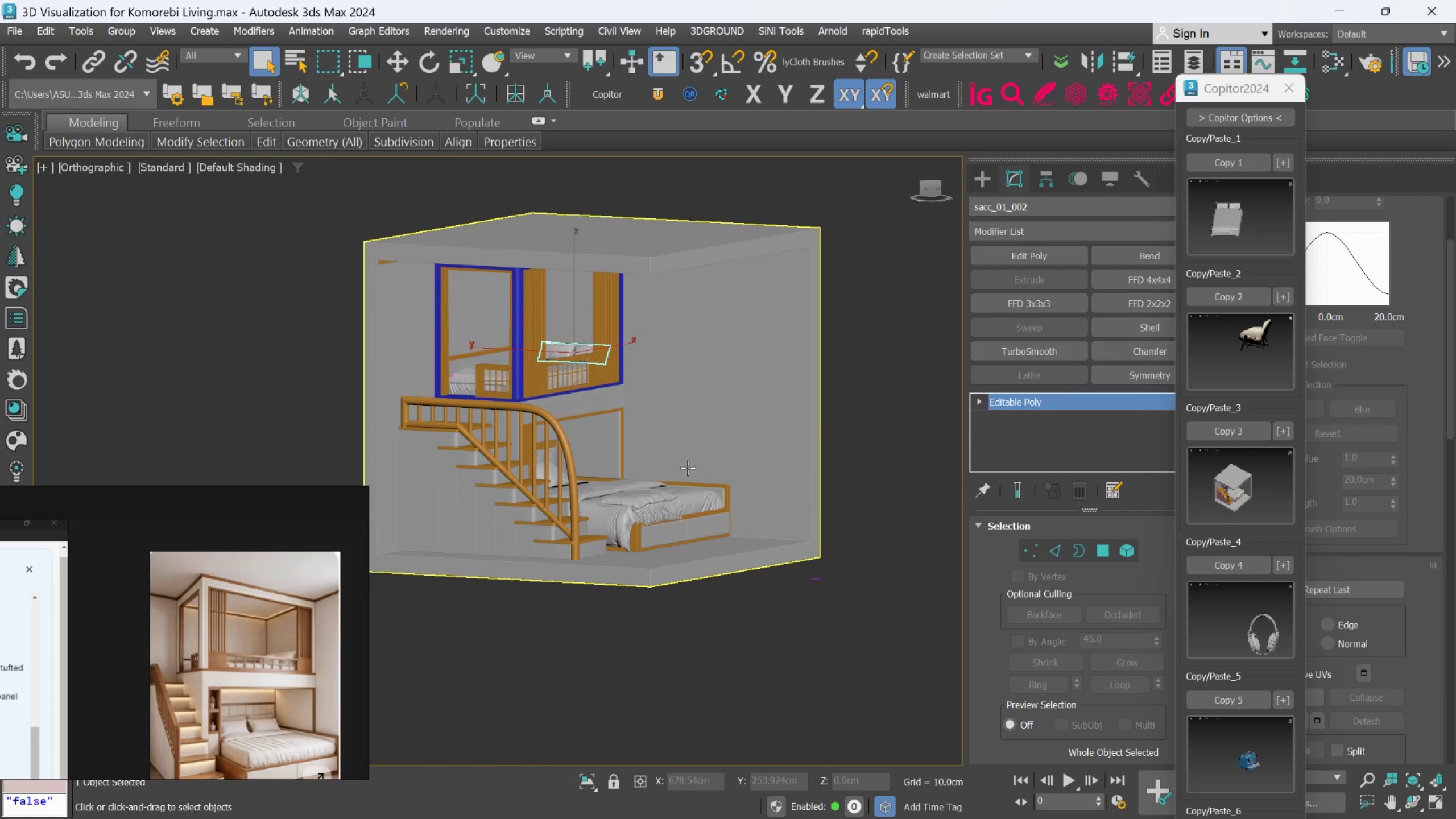 
scroll: coordinate [656, 491], scroll_direction: up, amount: 1.0
 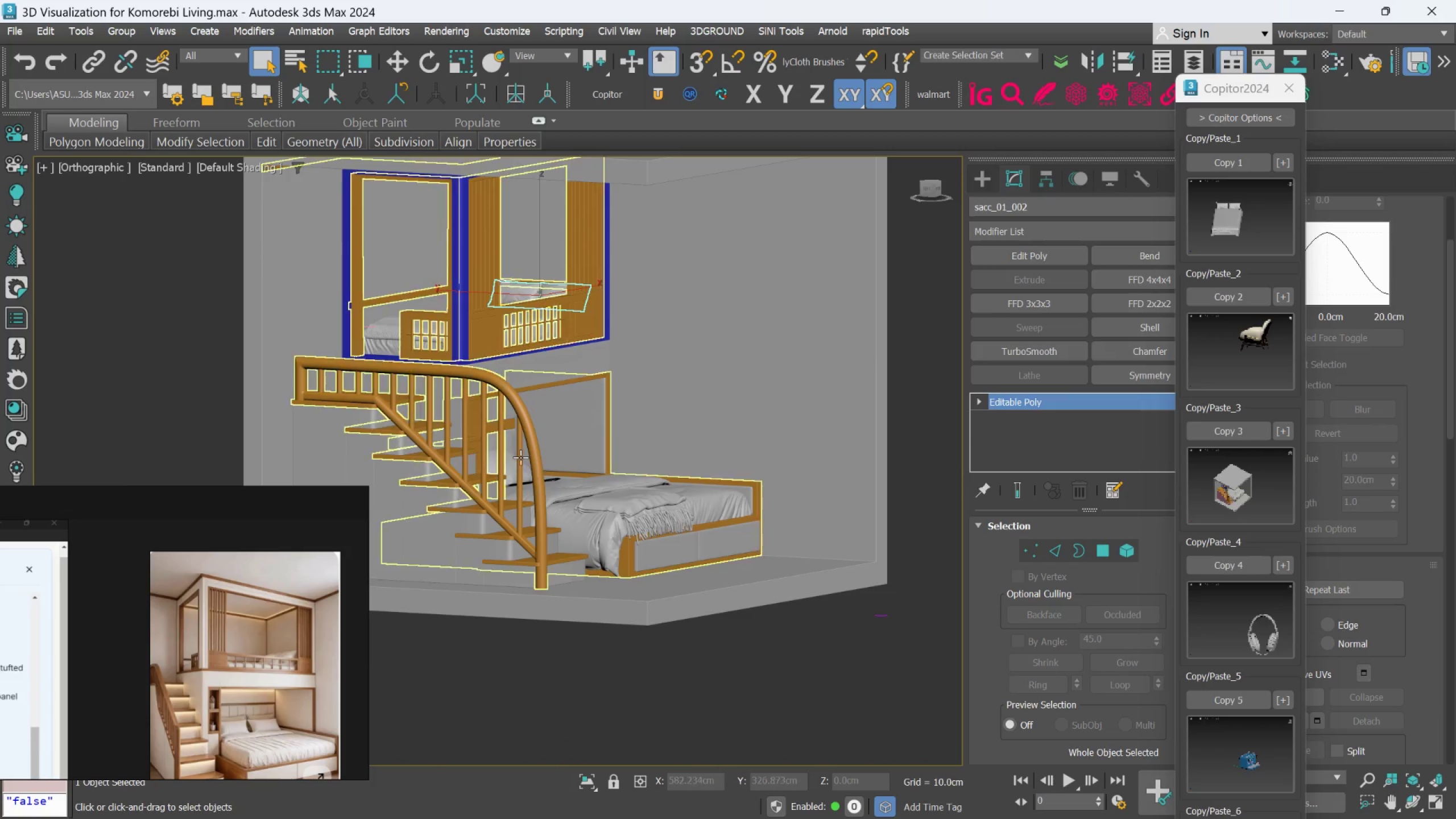 
left_click([522, 454])
 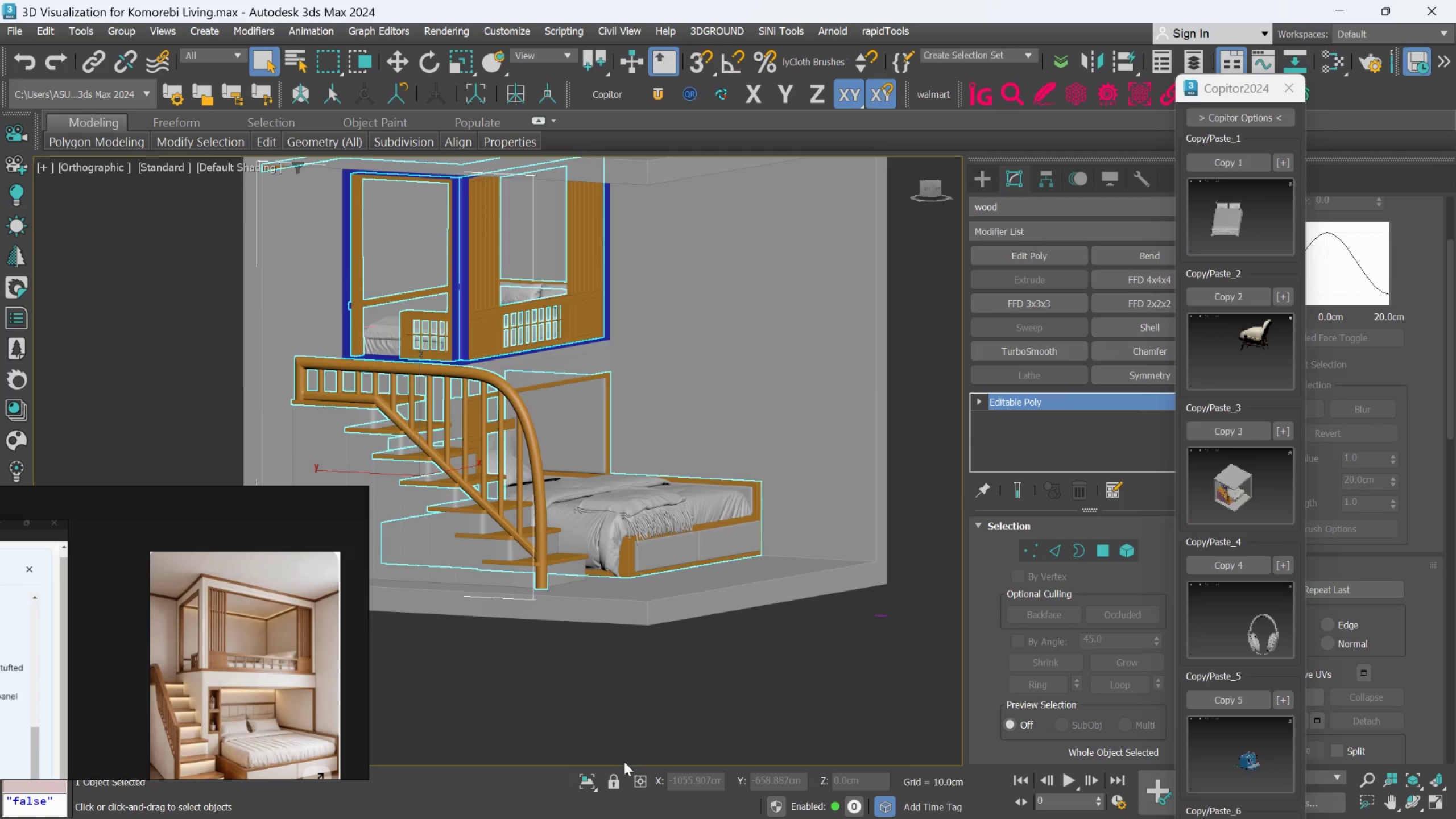 
left_click([585, 781])
 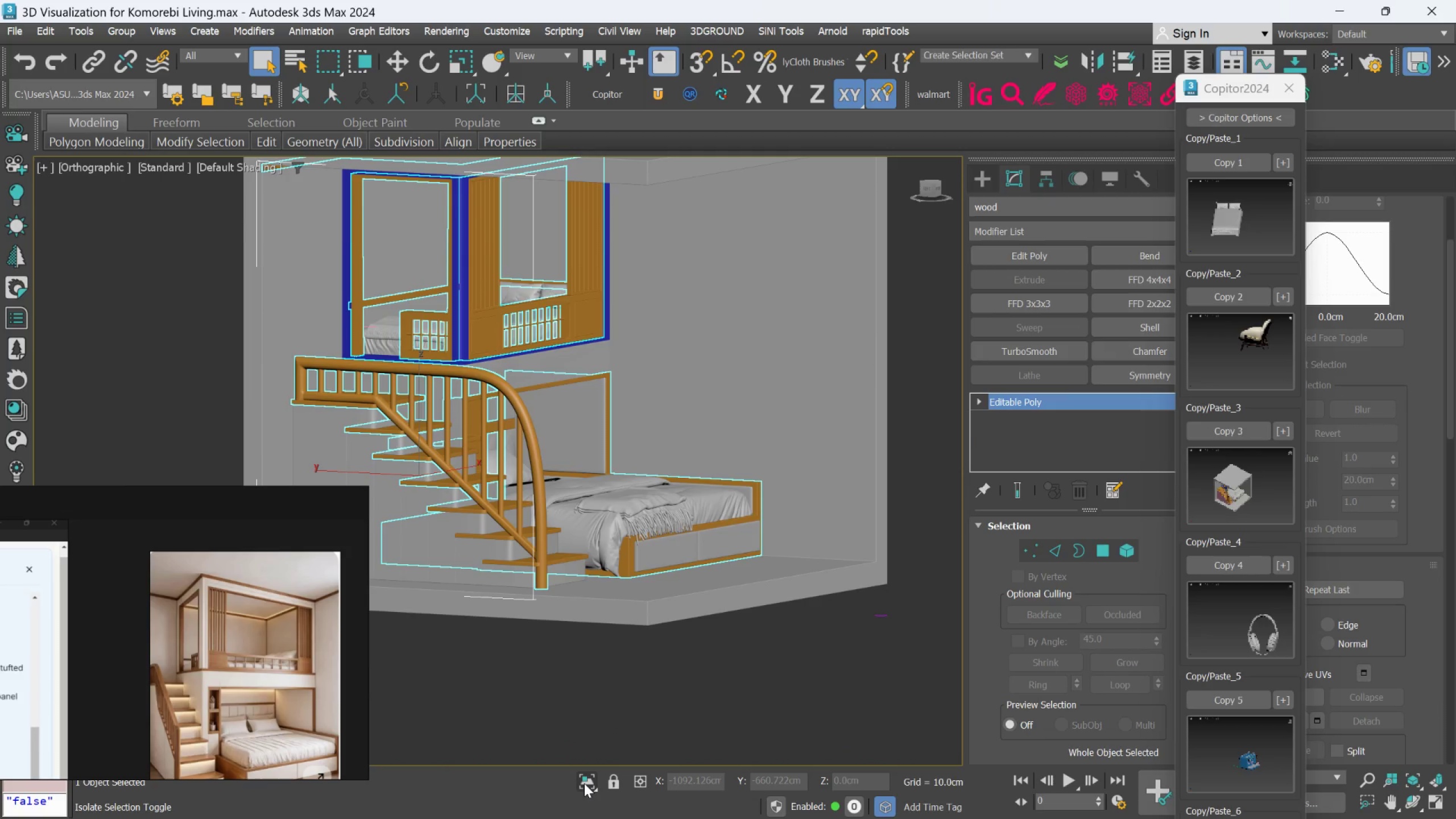 
left_click([584, 783])
 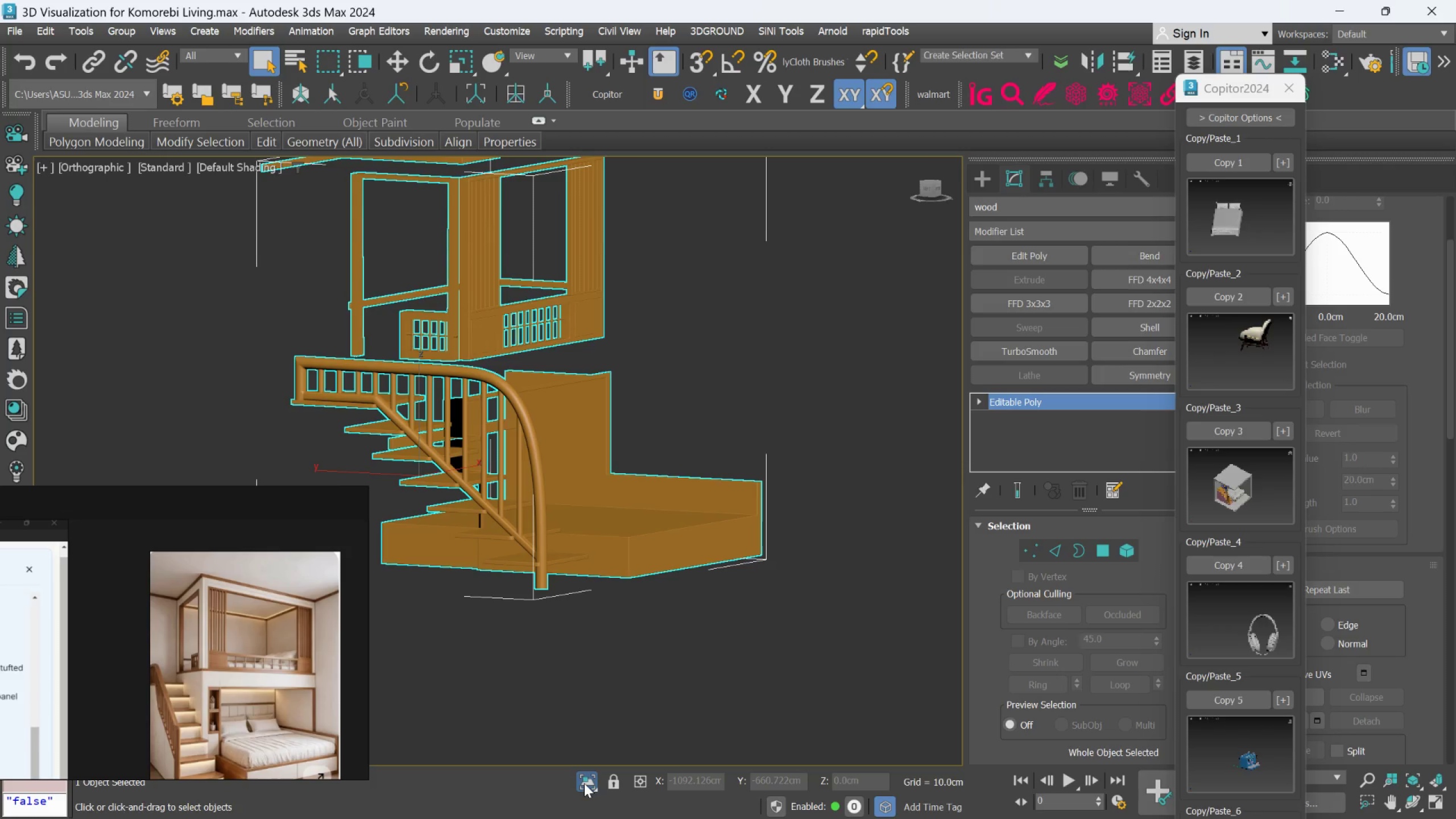 
left_click([584, 783])
 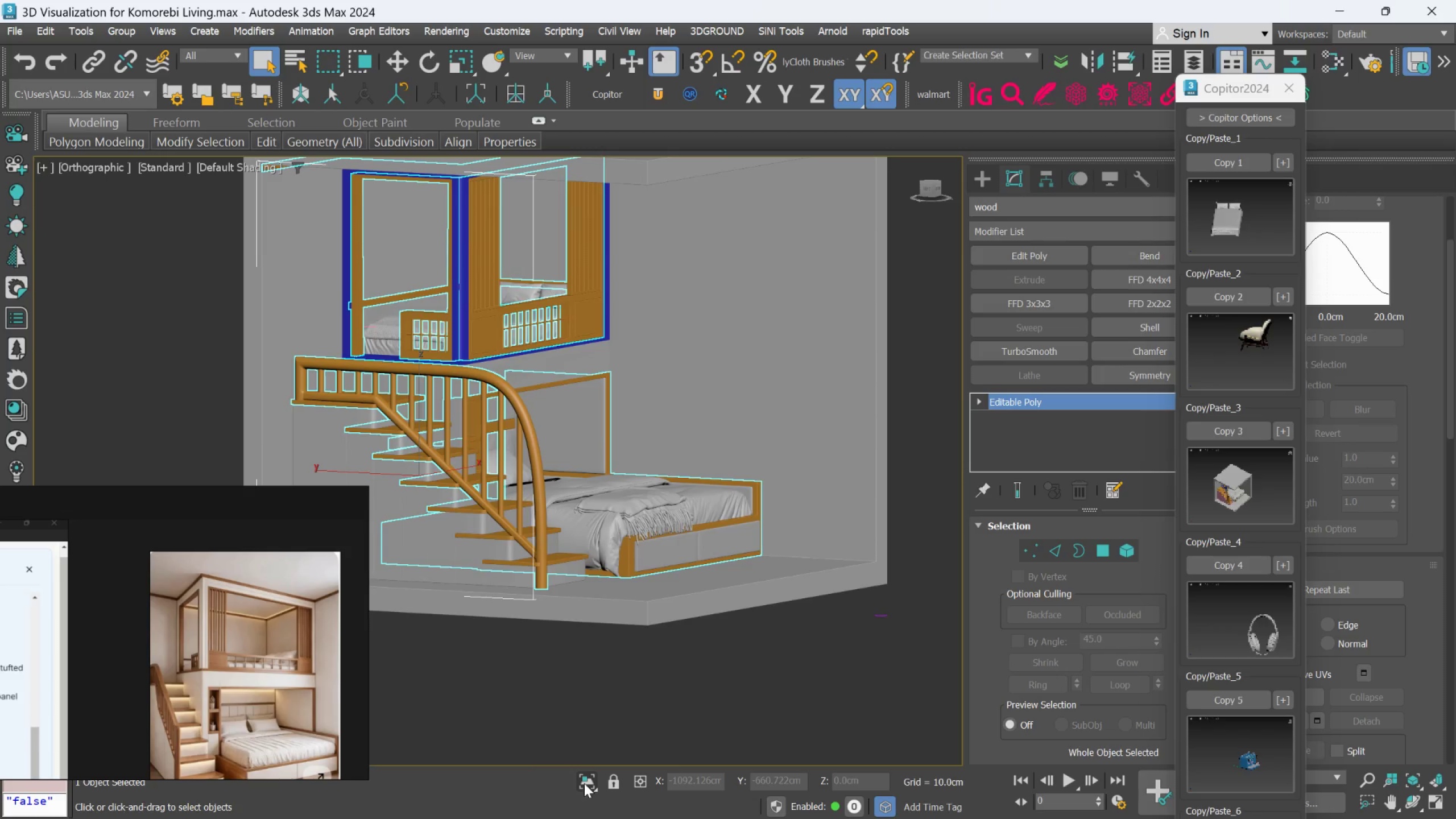 
hold_key(key=AltLeft, duration=1.38)
 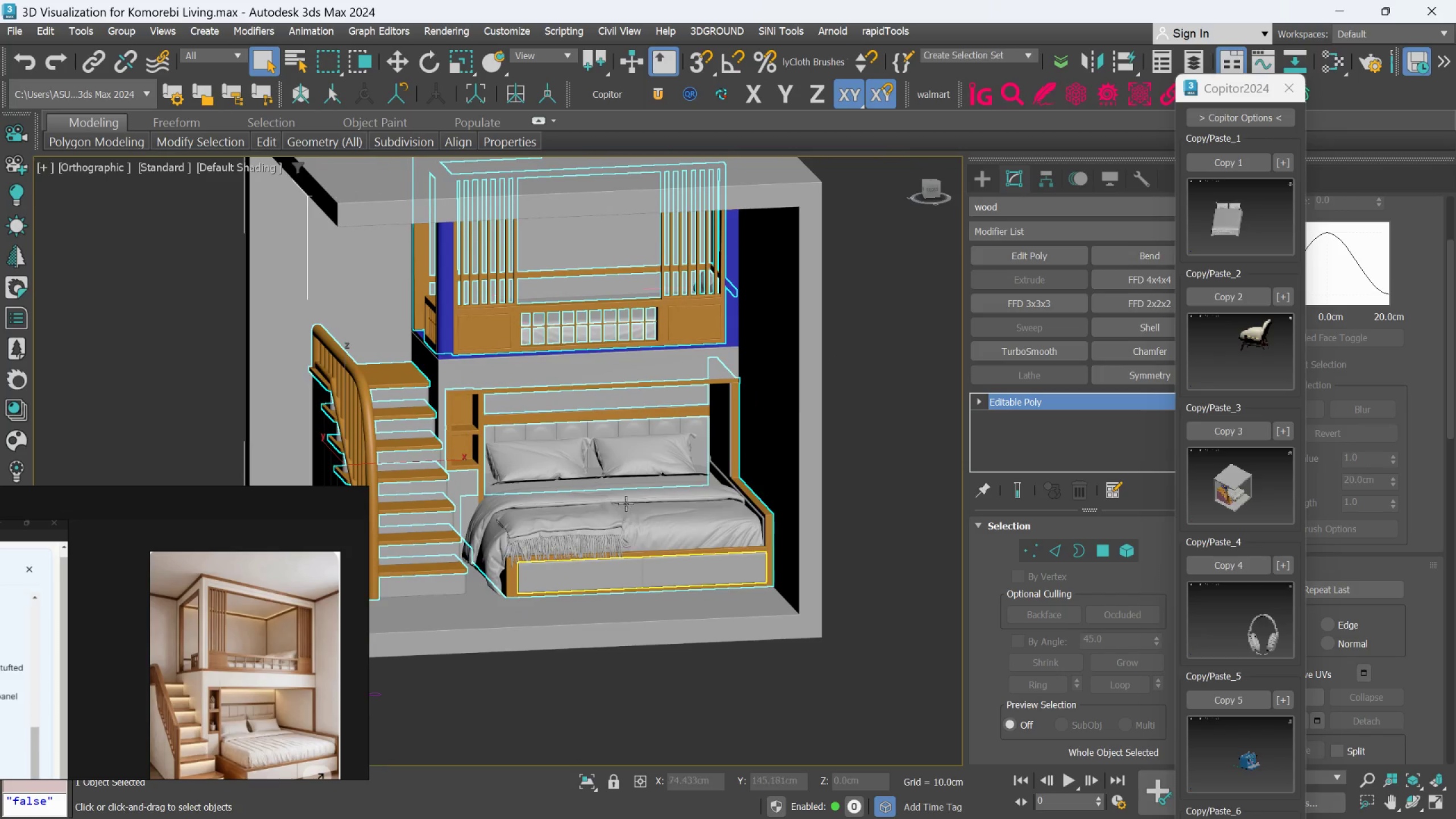 
hold_key(key=AltLeft, duration=0.48)
 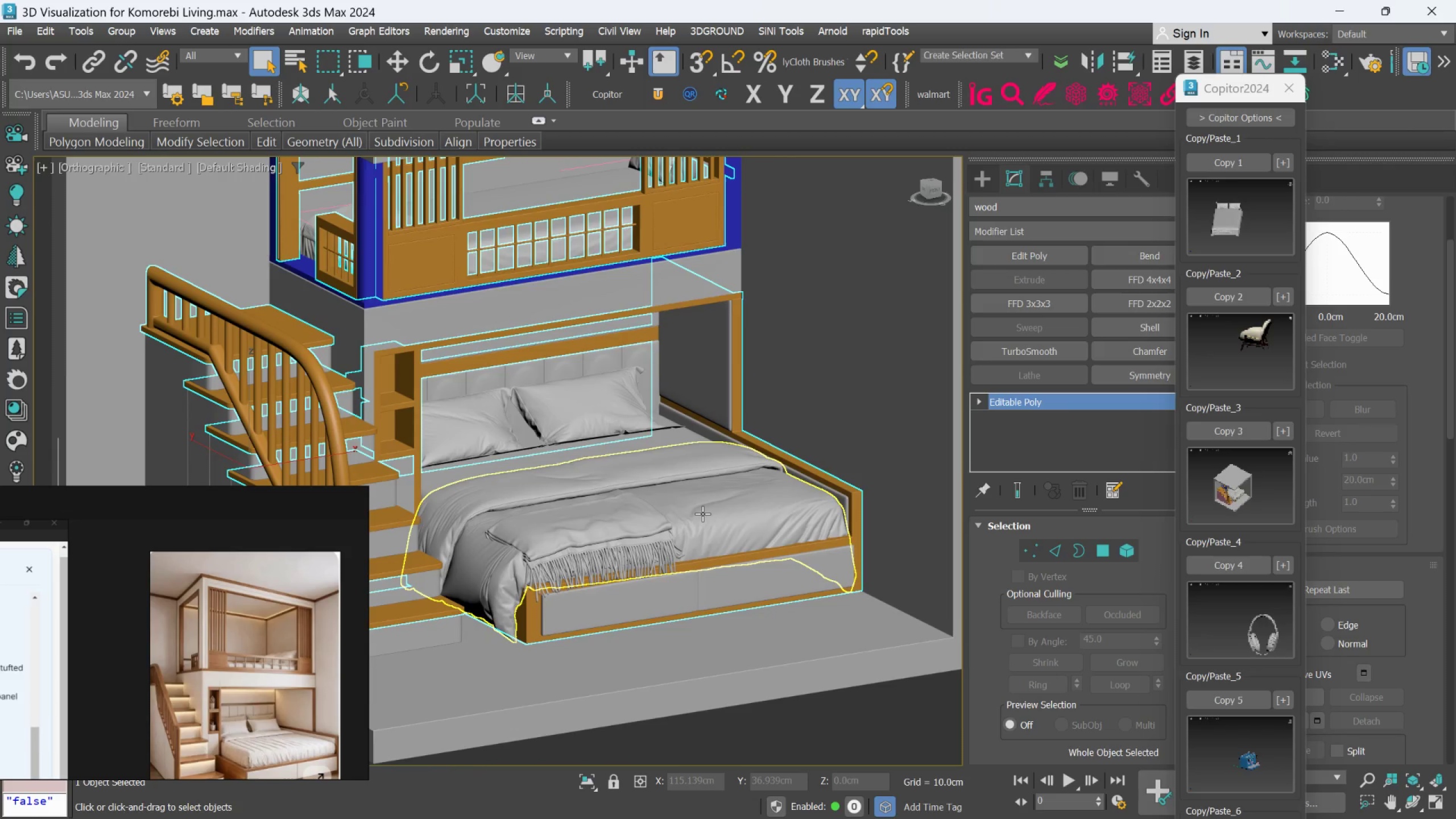 
scroll: coordinate [626, 503], scroll_direction: up, amount: 1.0
 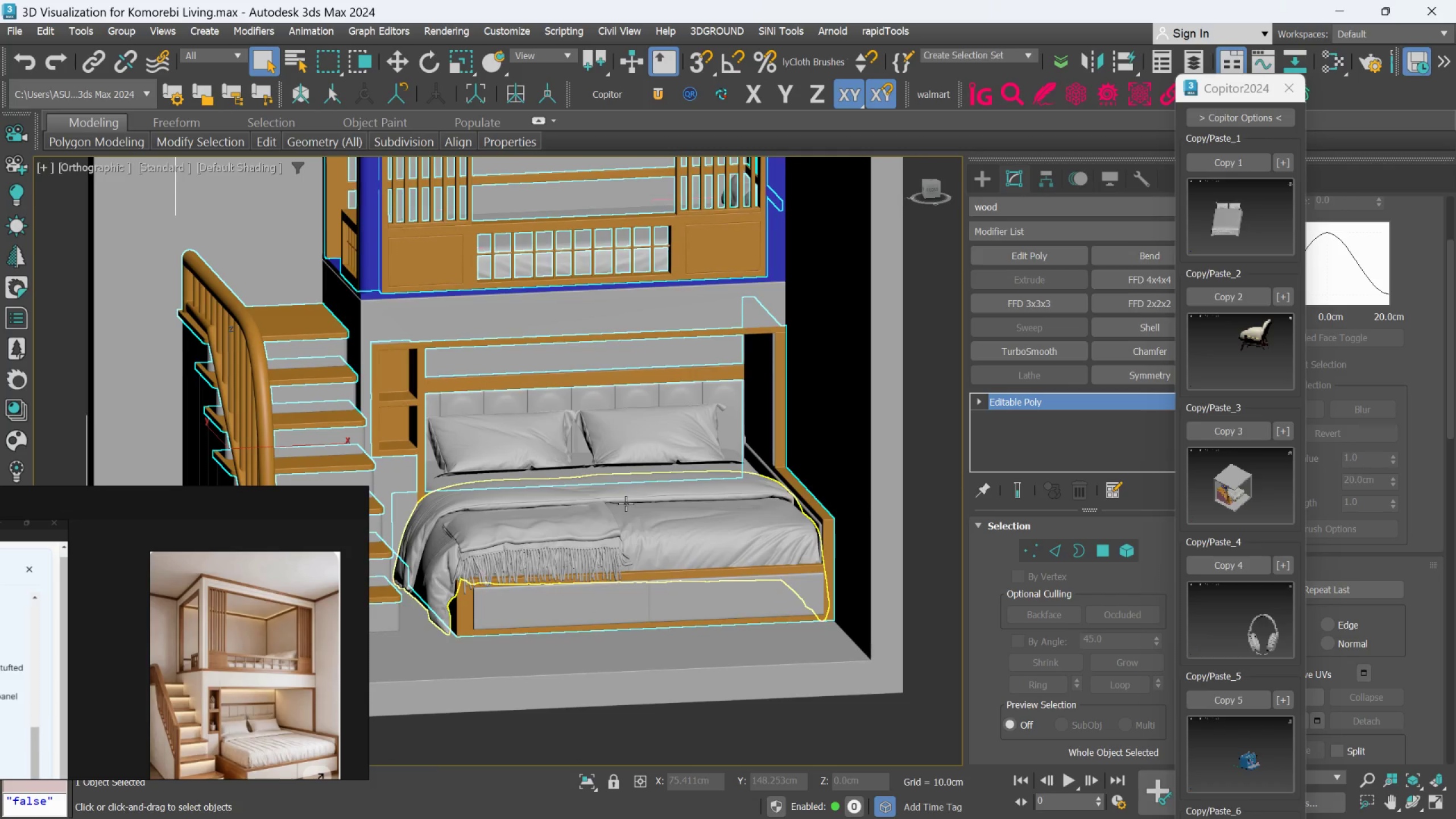 
hold_key(key=AltLeft, duration=0.61)
 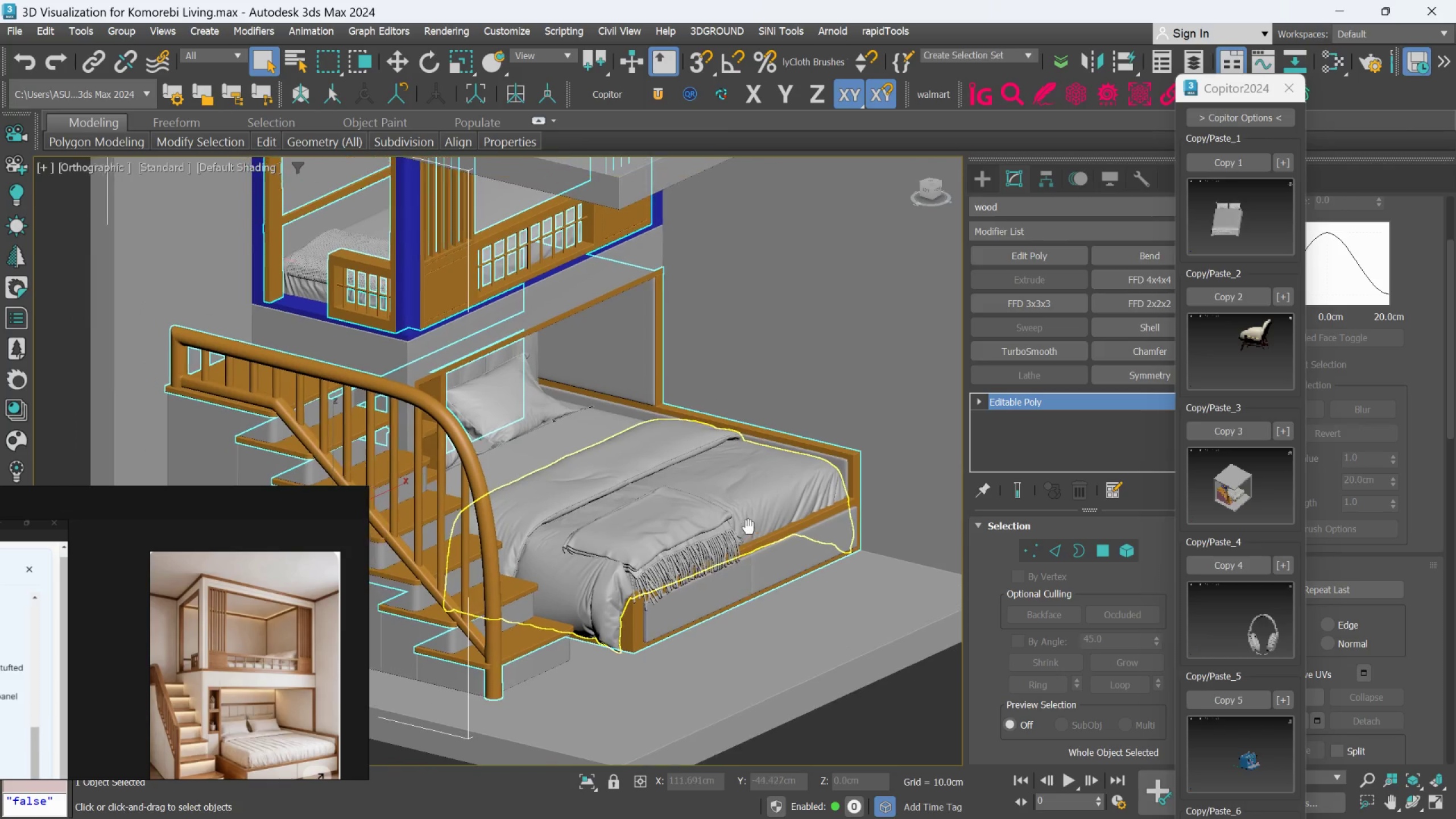 
hold_key(key=AltLeft, duration=0.39)
 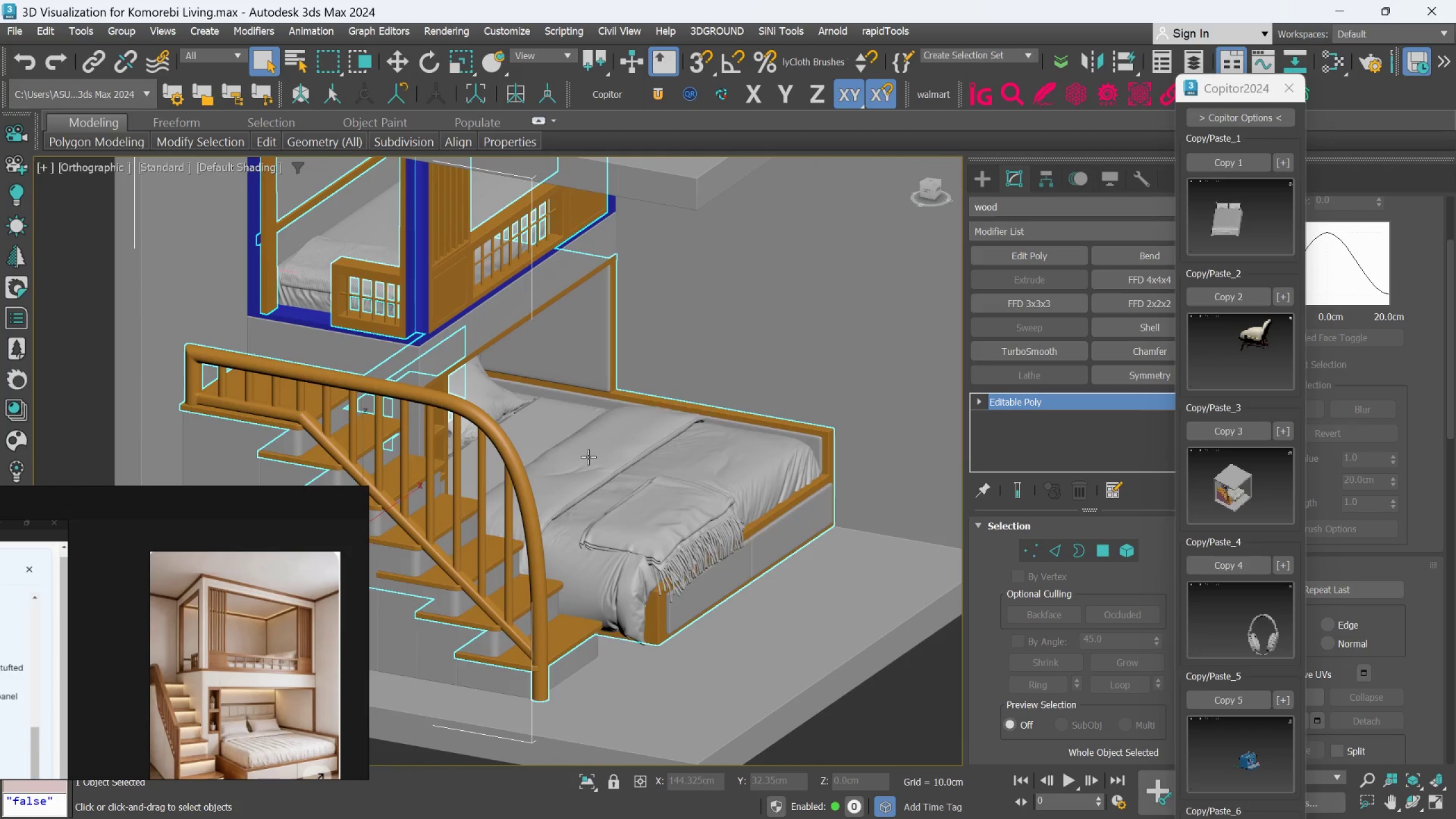 
scroll: coordinate [552, 442], scroll_direction: up, amount: 1.0
 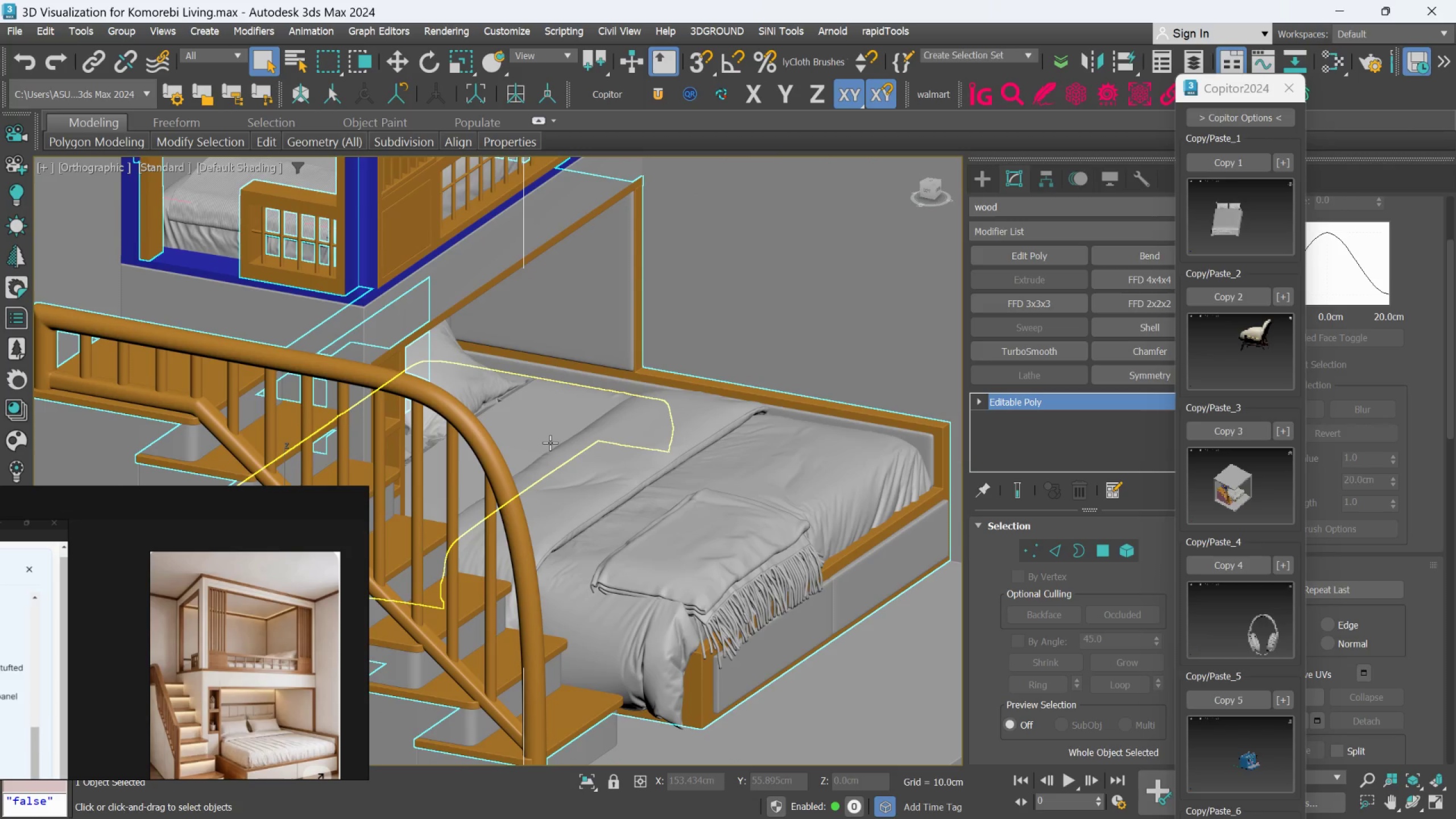 
hold_key(key=AltLeft, duration=0.72)
 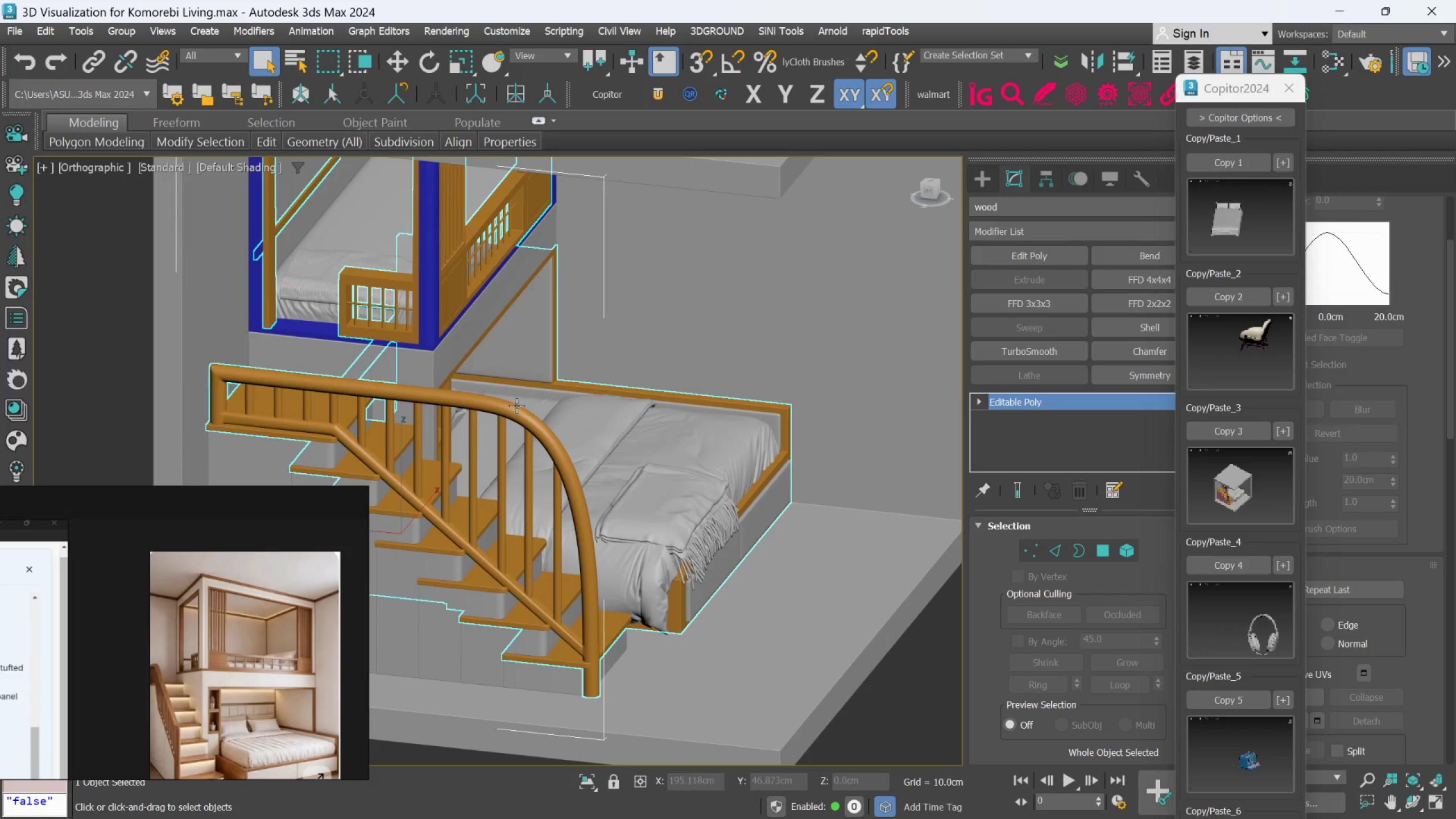 
scroll: coordinate [548, 442], scroll_direction: down, amount: 1.0
 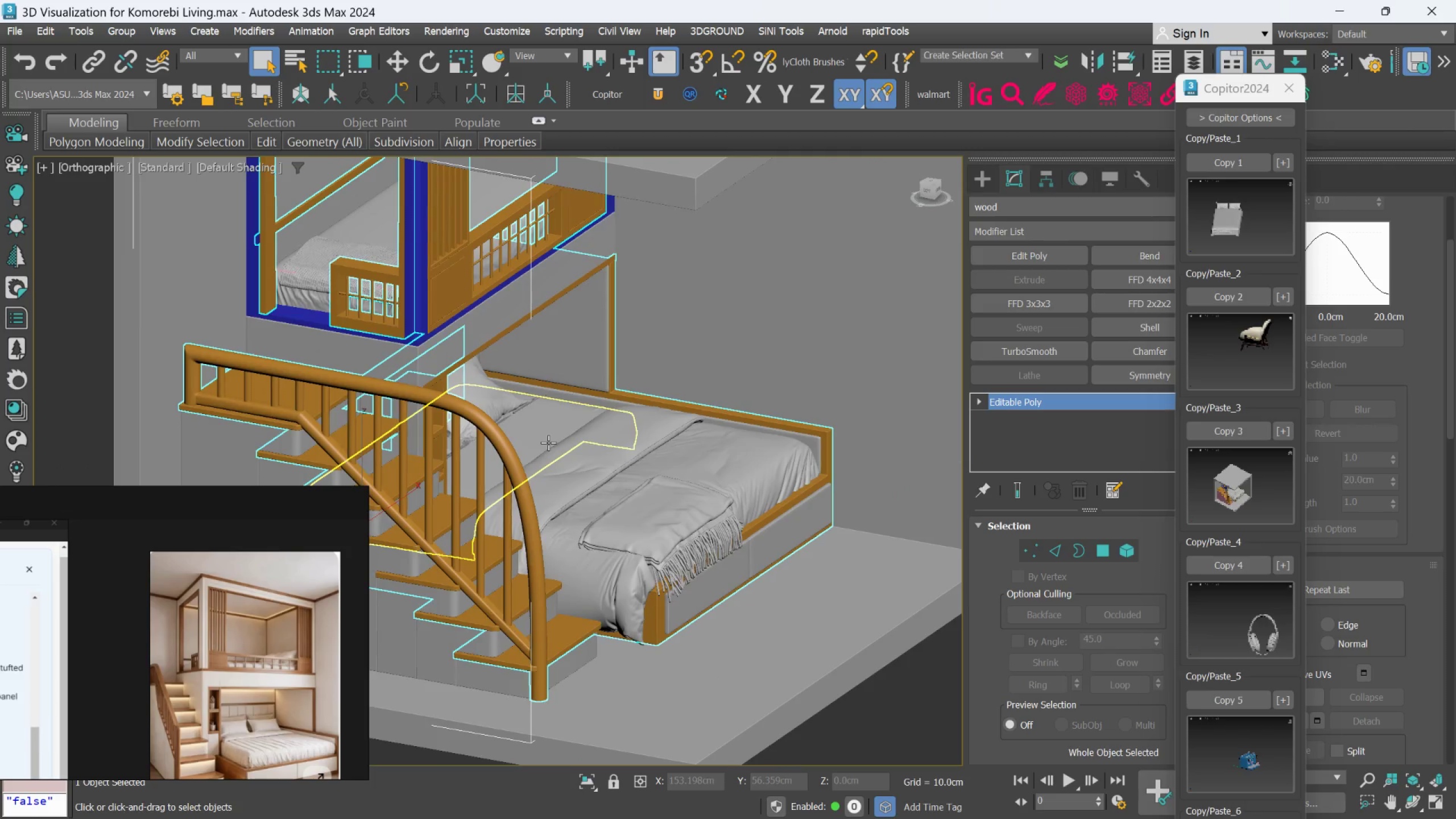 
scroll: coordinate [516, 405], scroll_direction: up, amount: 1.0
 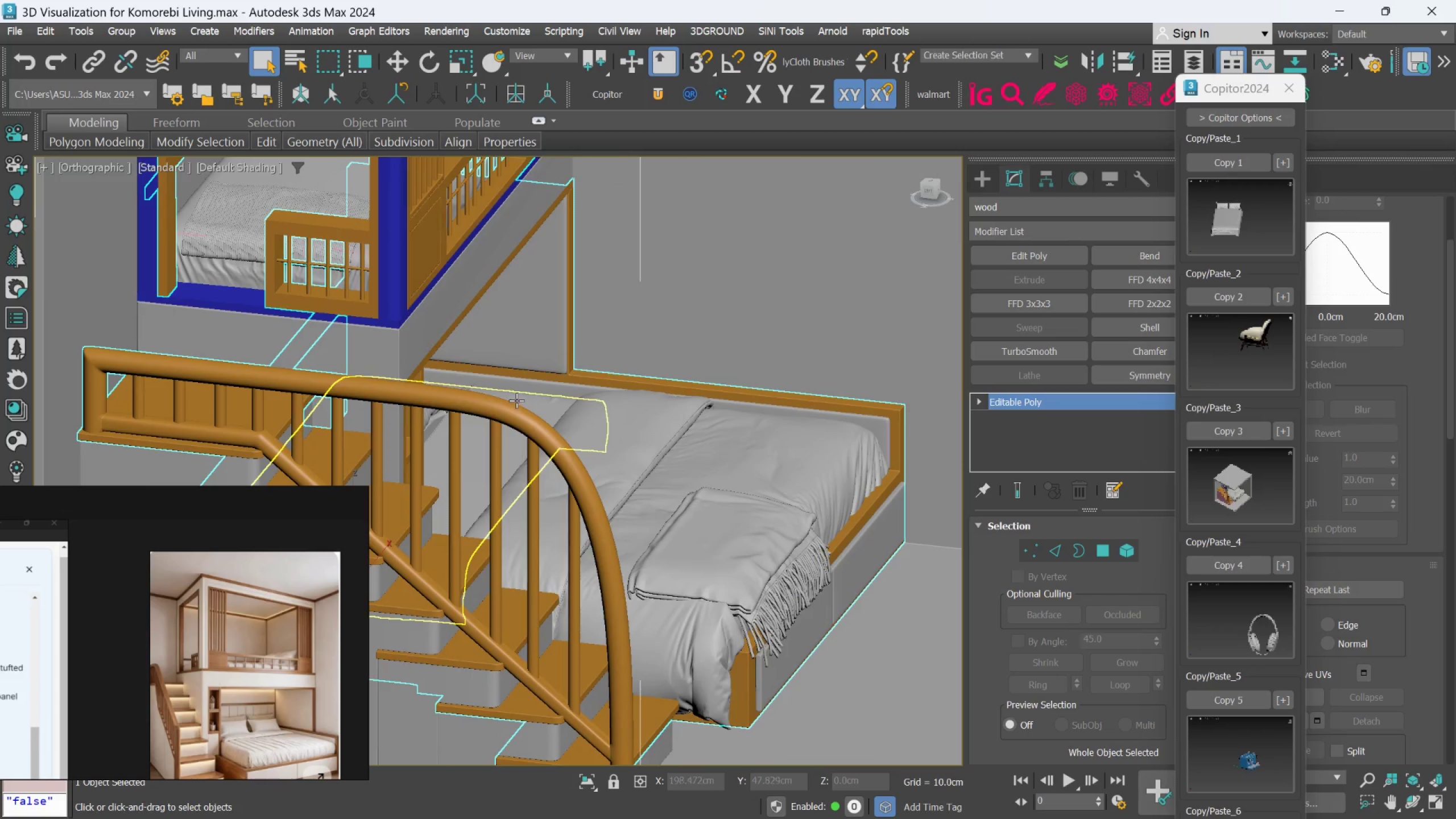 
mouse_move([530, 396])
 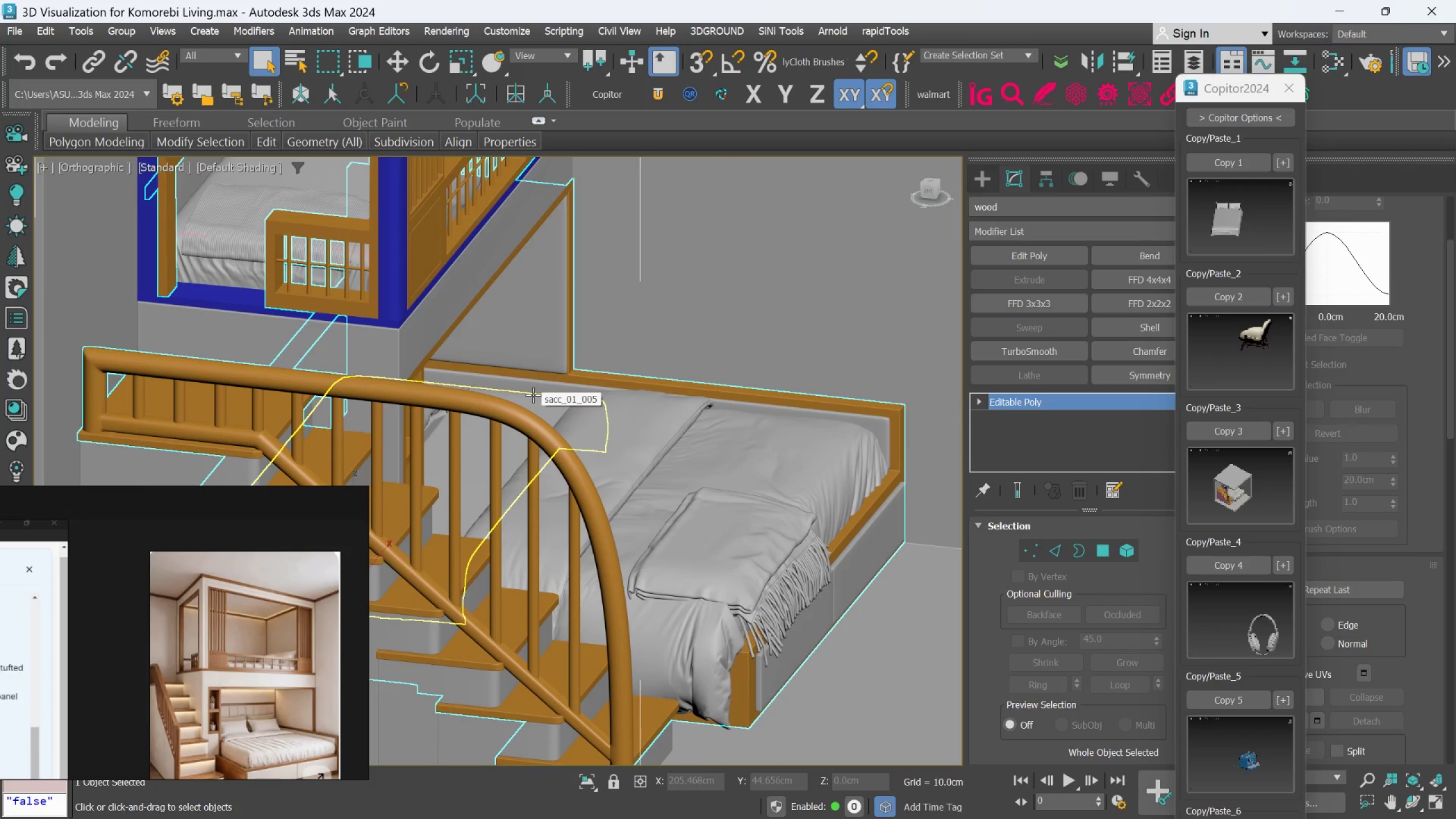 
left_click([533, 399])
 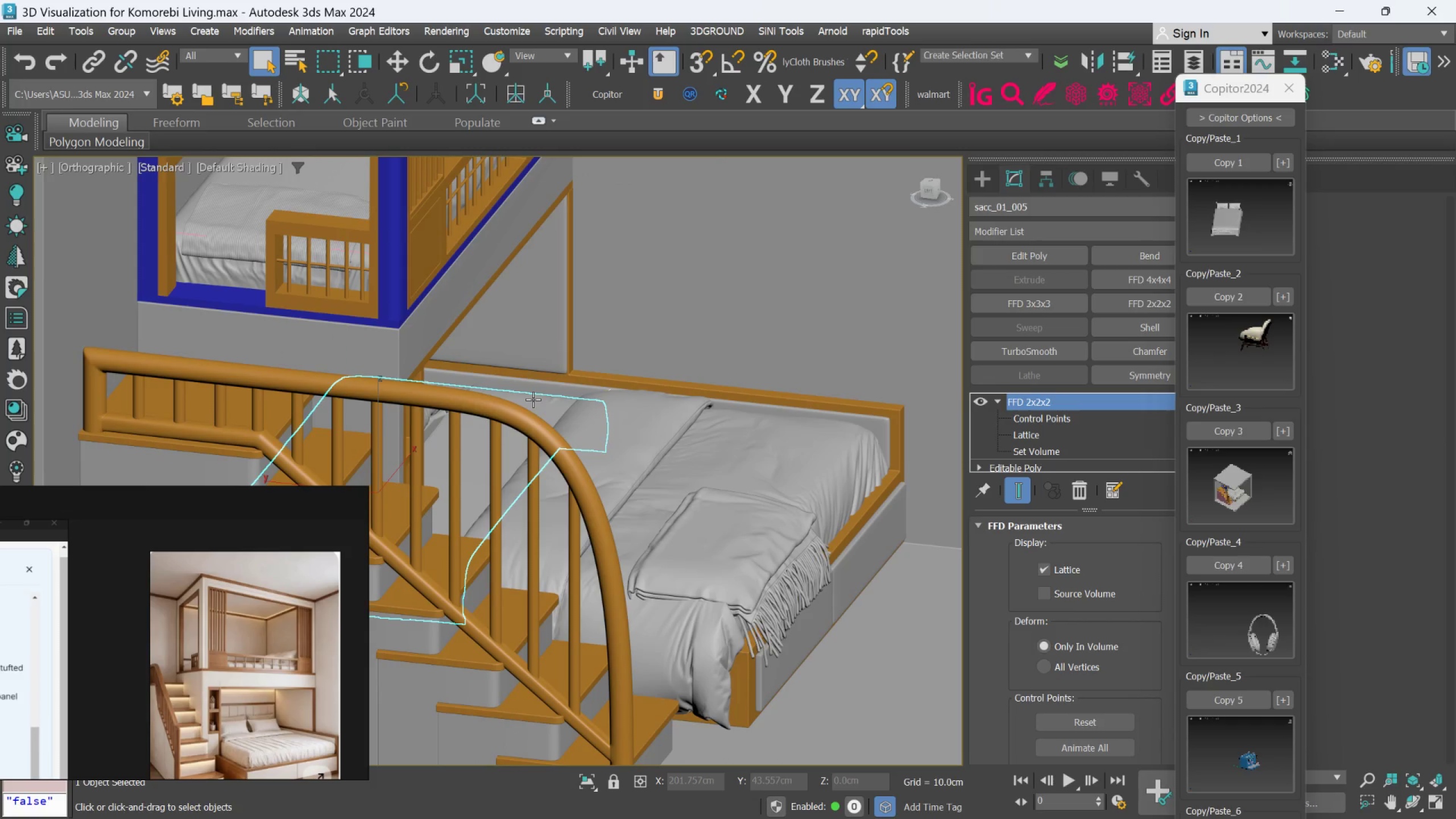 
scroll: coordinate [533, 399], scroll_direction: down, amount: 1.0
 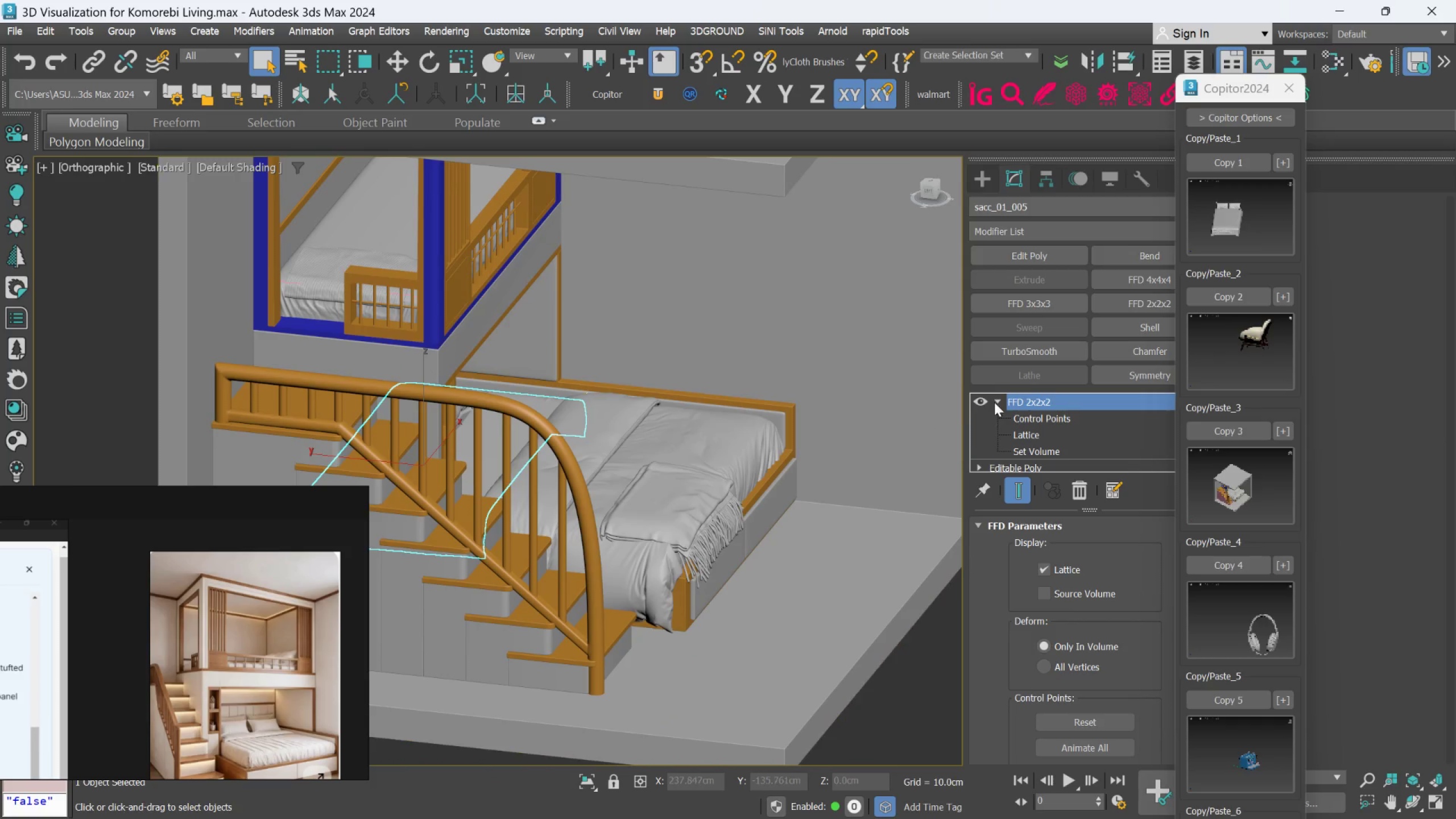 
right_click([1022, 397])
 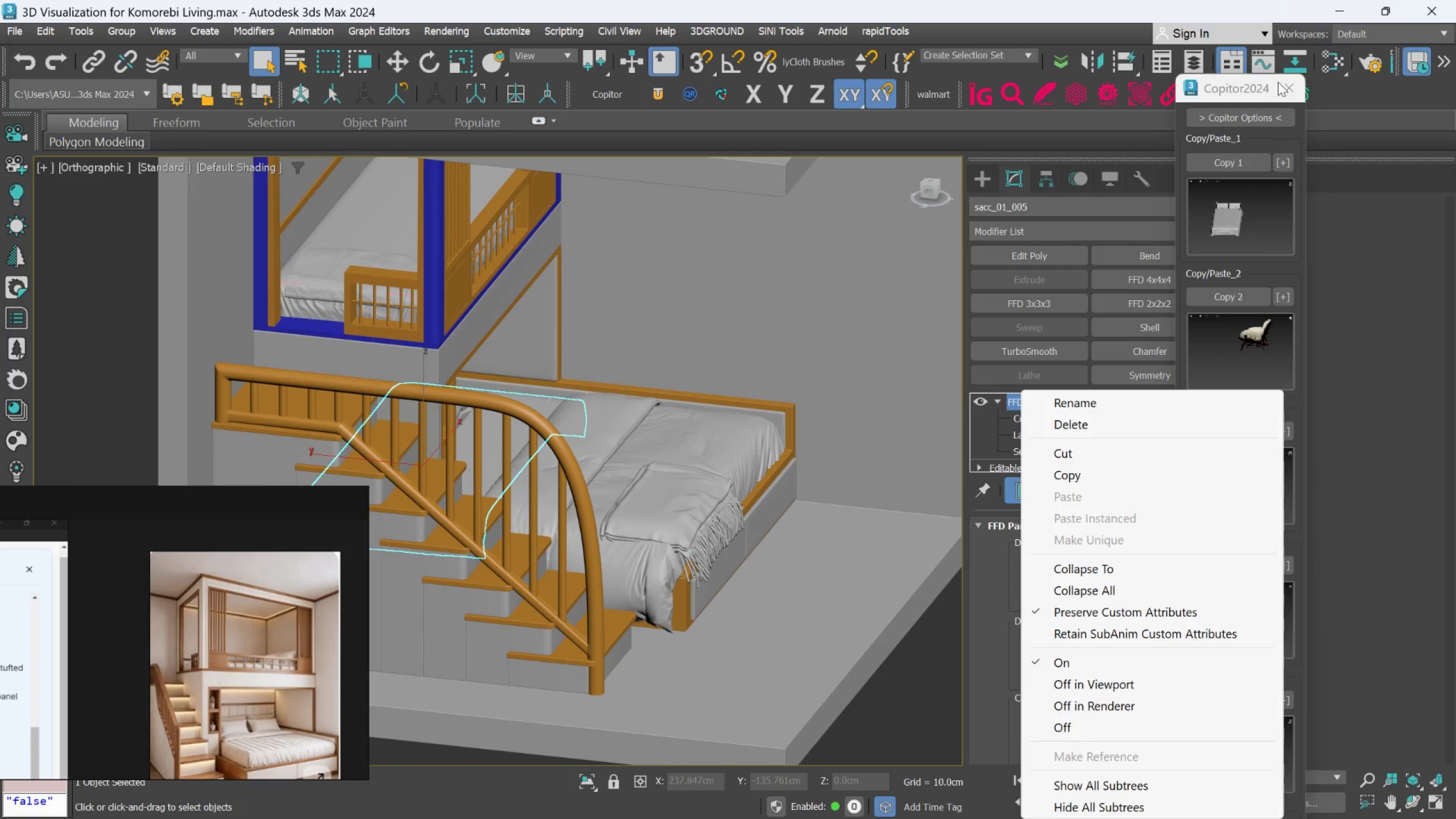 
left_click([1283, 84])
 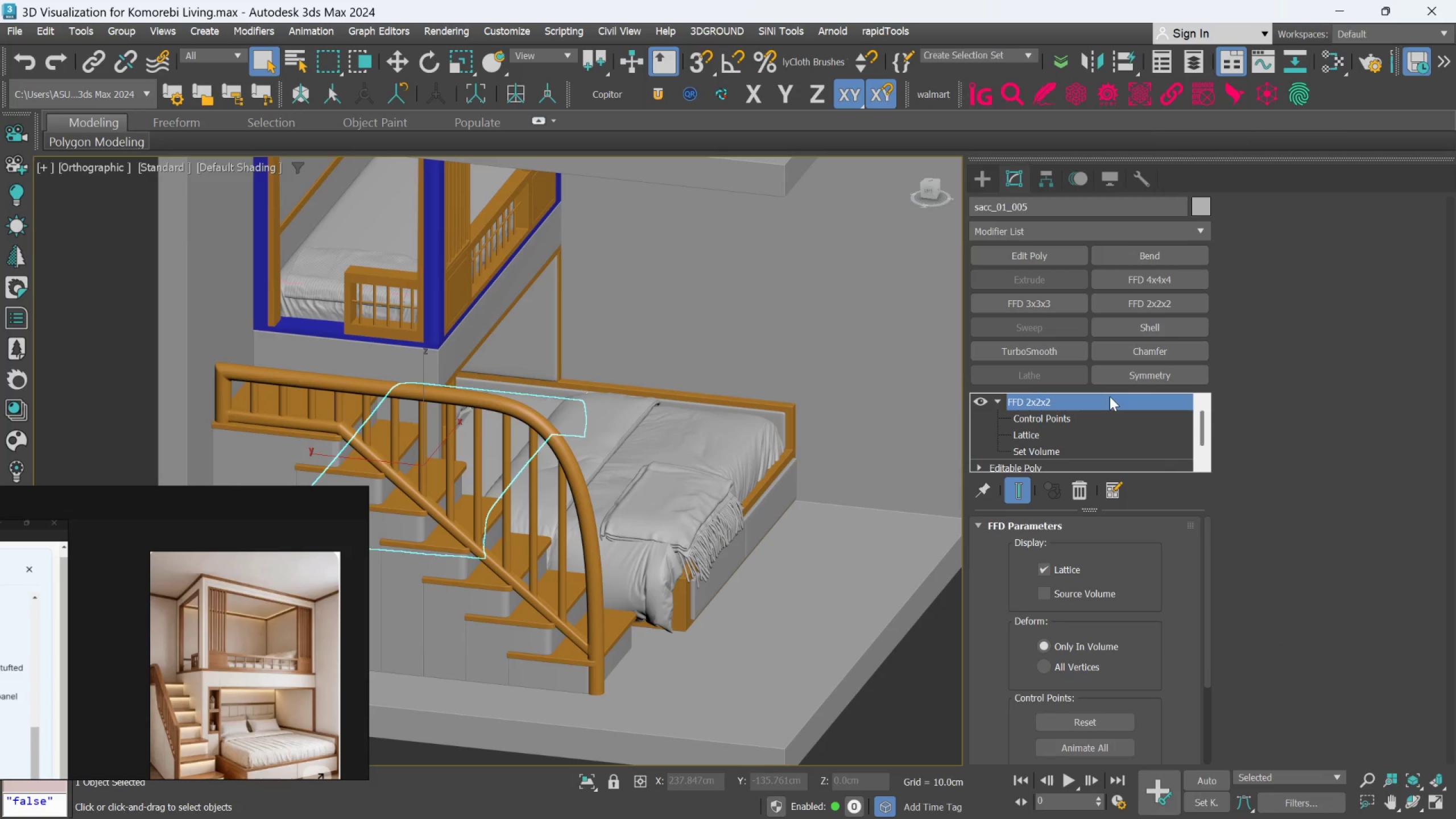 
right_click([1109, 397])
 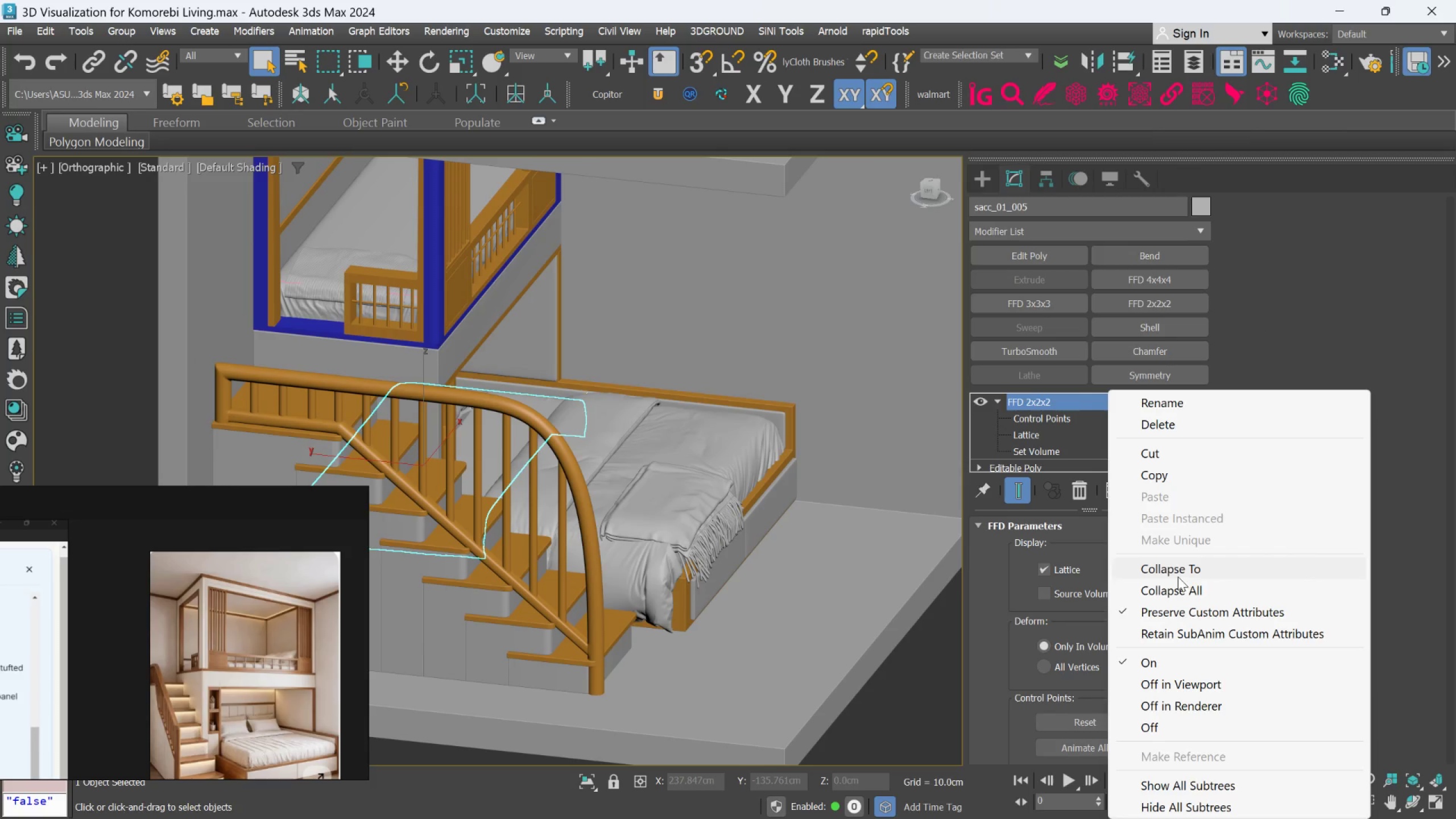 
left_click([1178, 575])
 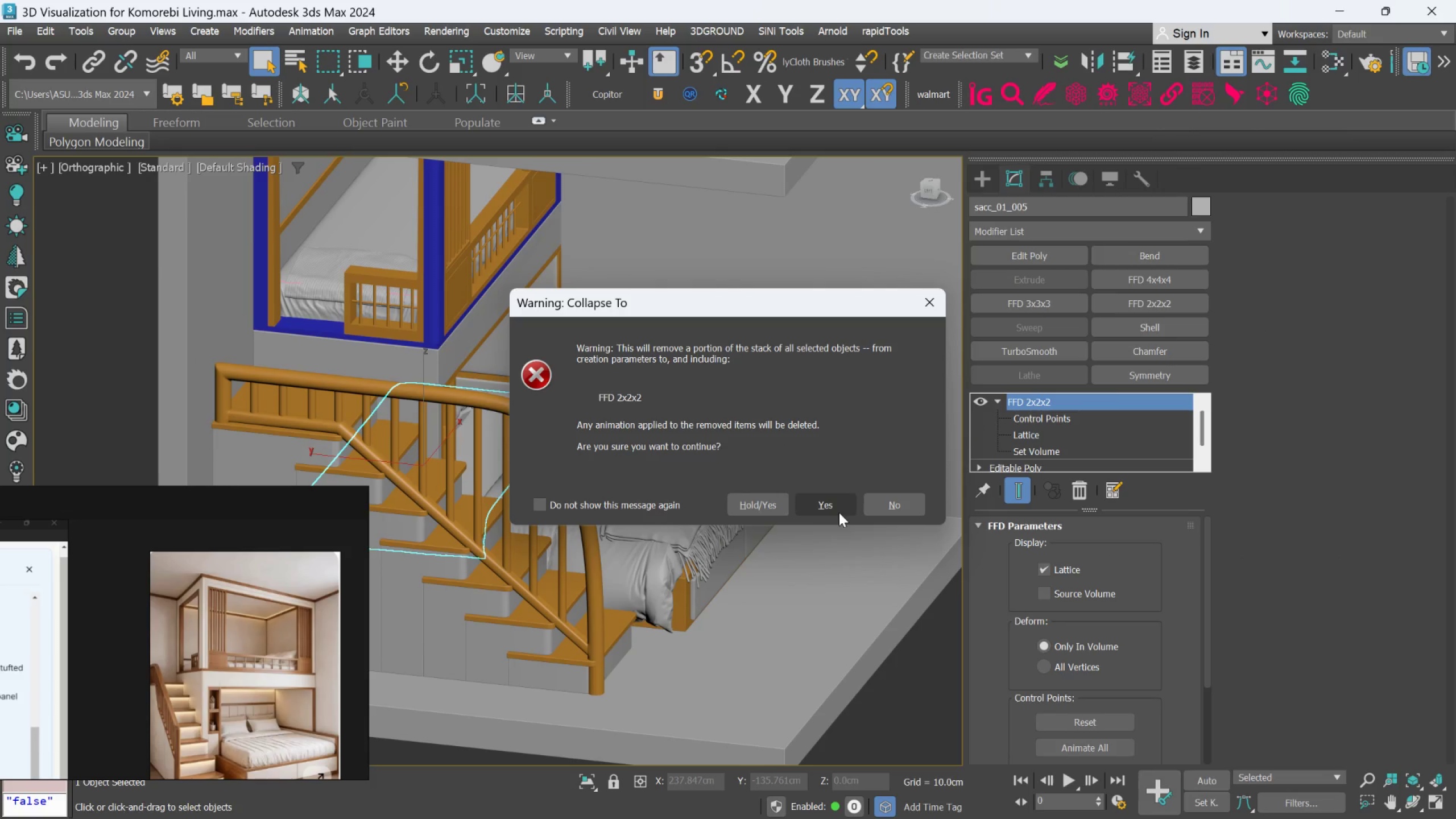 
left_click([837, 512])
 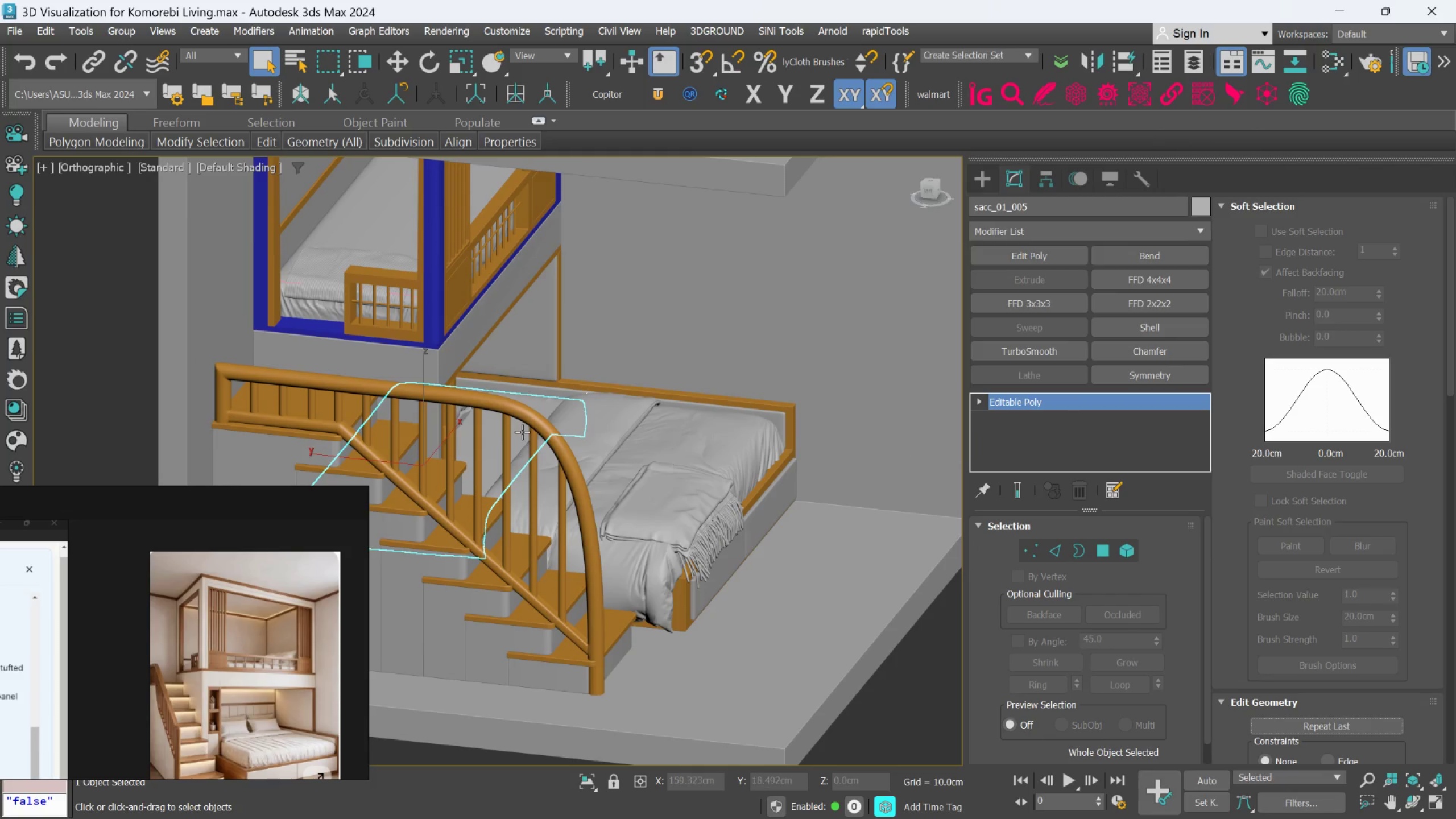 
scroll: coordinate [521, 427], scroll_direction: up, amount: 1.0
 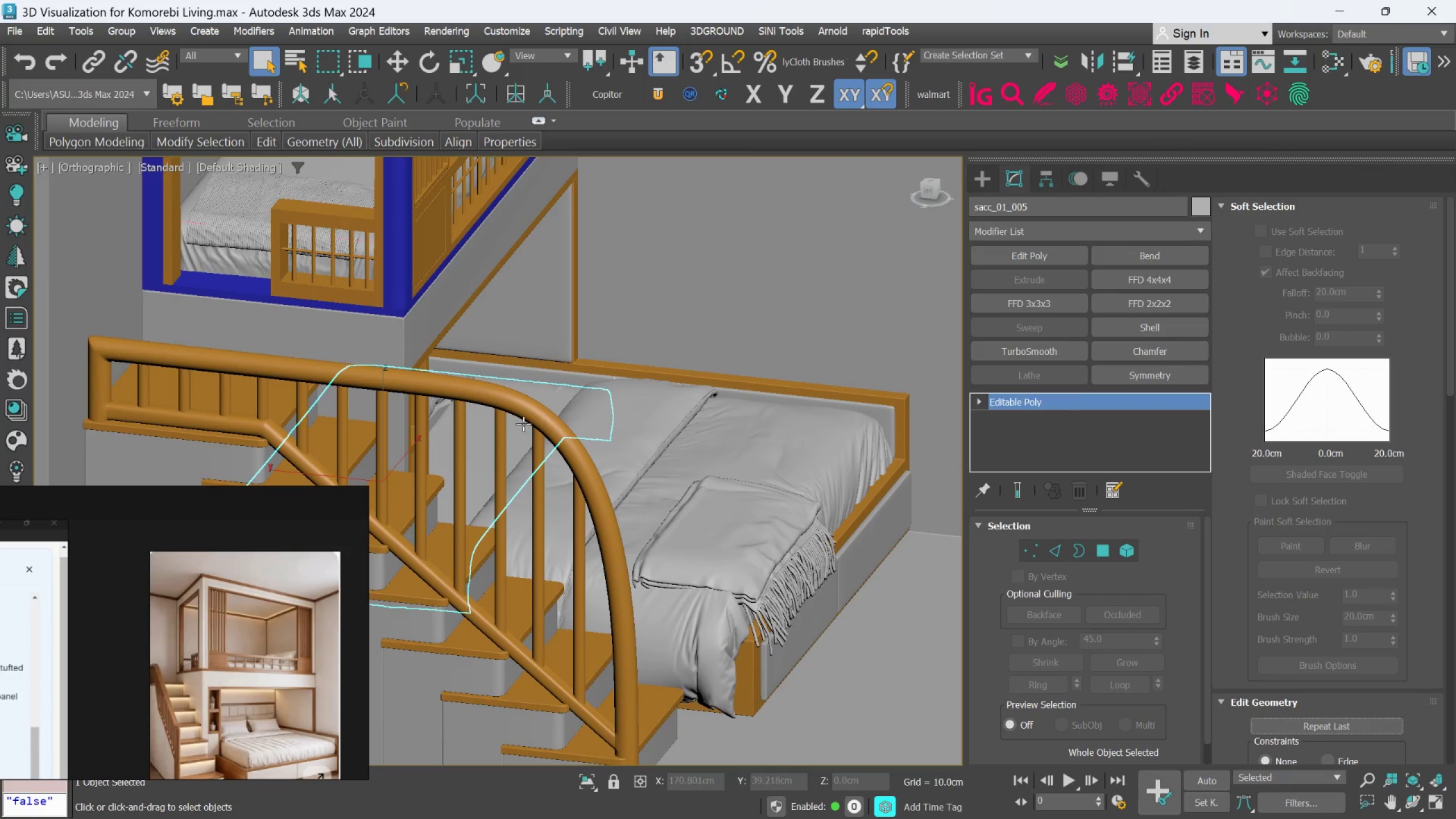 
scroll: coordinate [524, 423], scroll_direction: down, amount: 1.0
 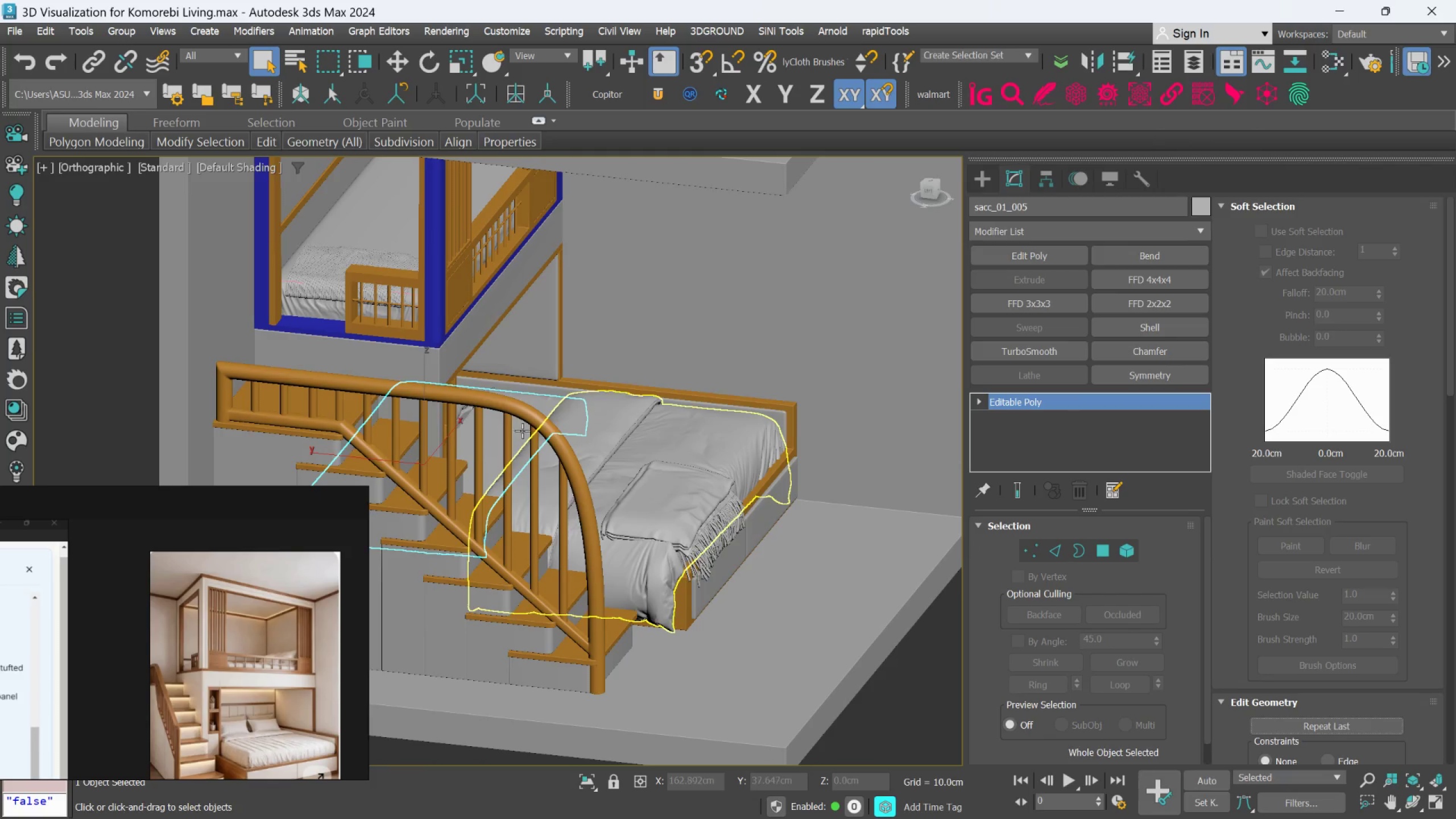 
key(Alt+AltLeft)
 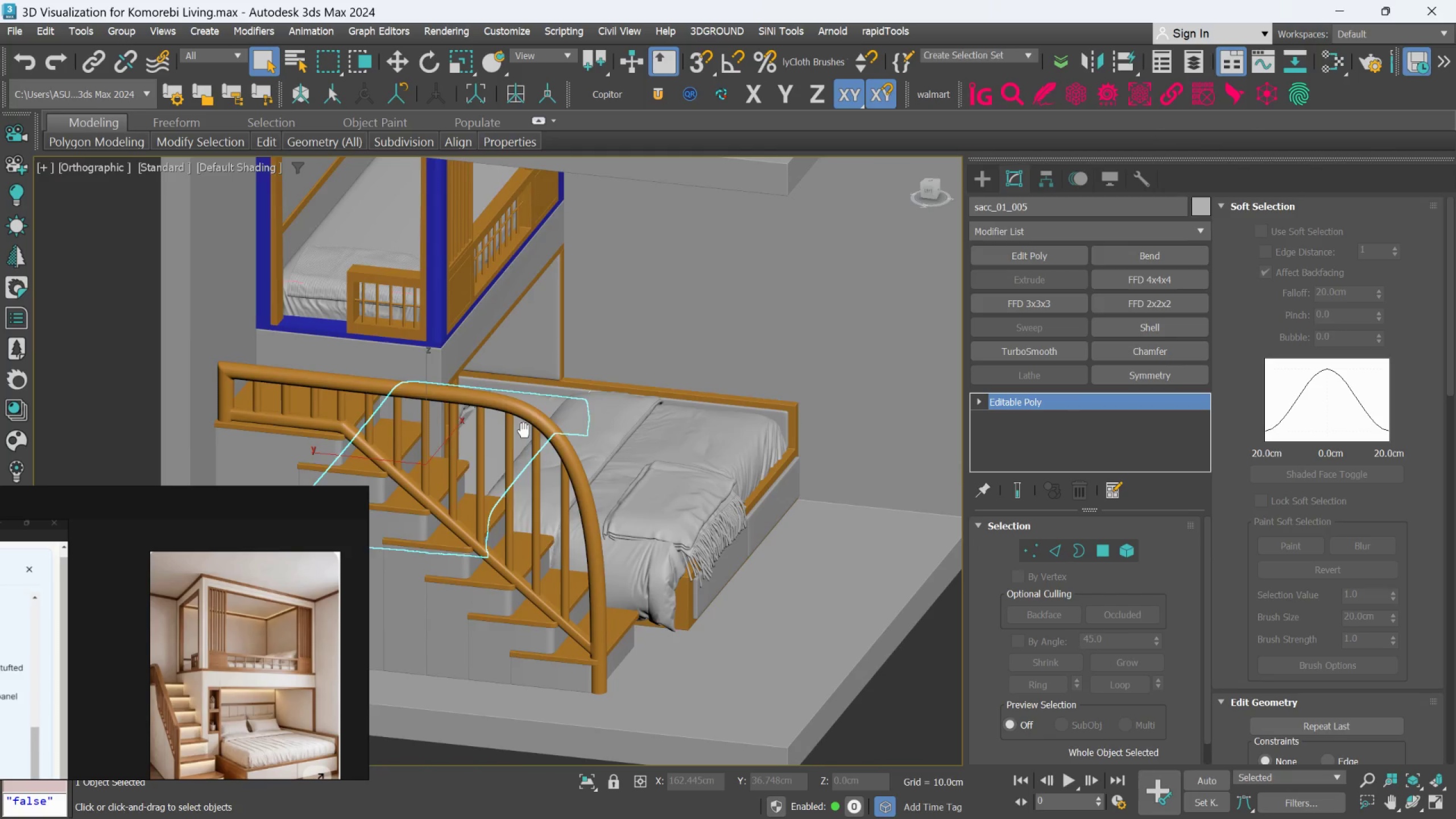 
hold_key(key=AltLeft, duration=0.94)
 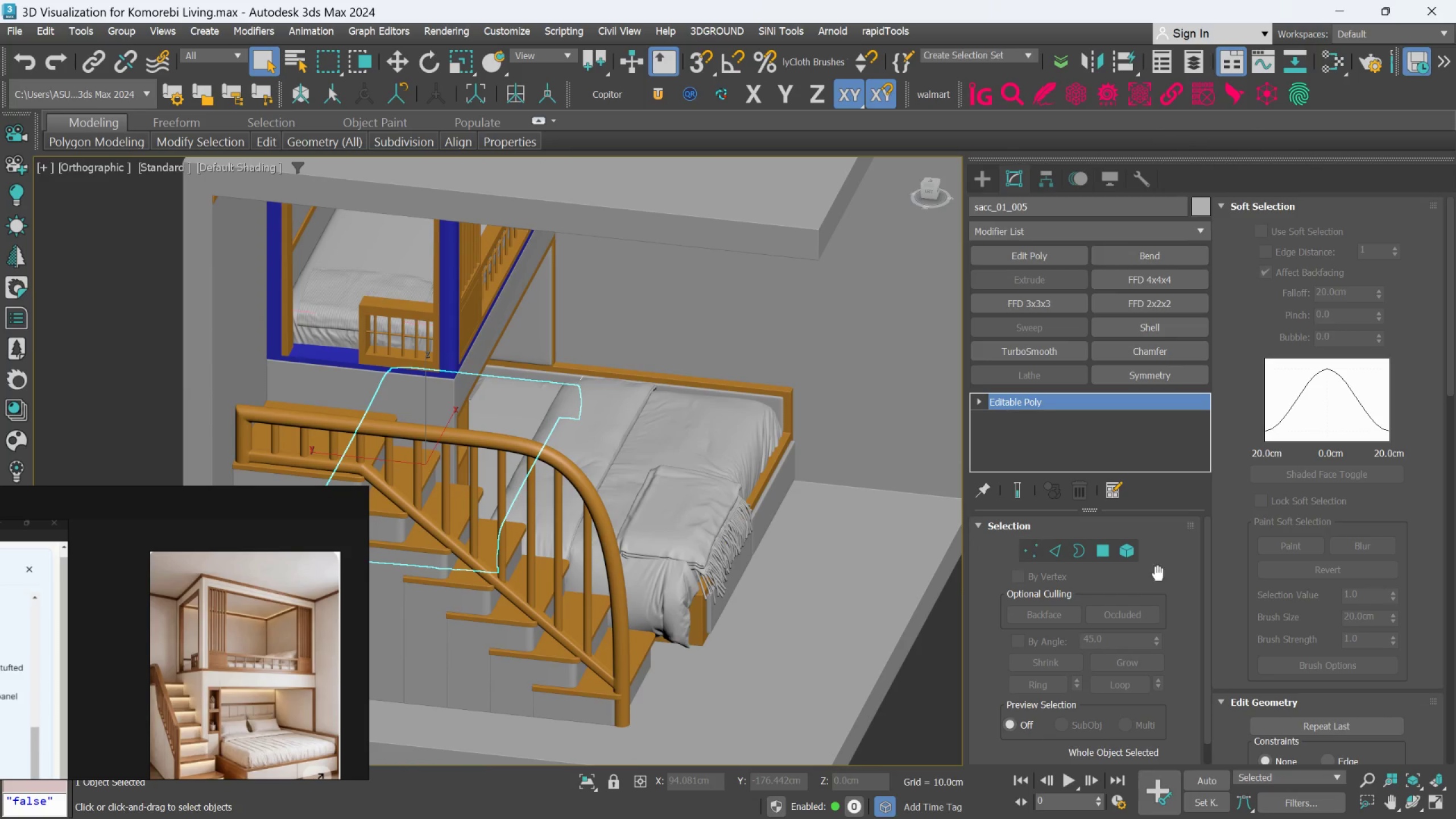 
scroll: coordinate [1312, 653], scroll_direction: down, amount: 12.0
 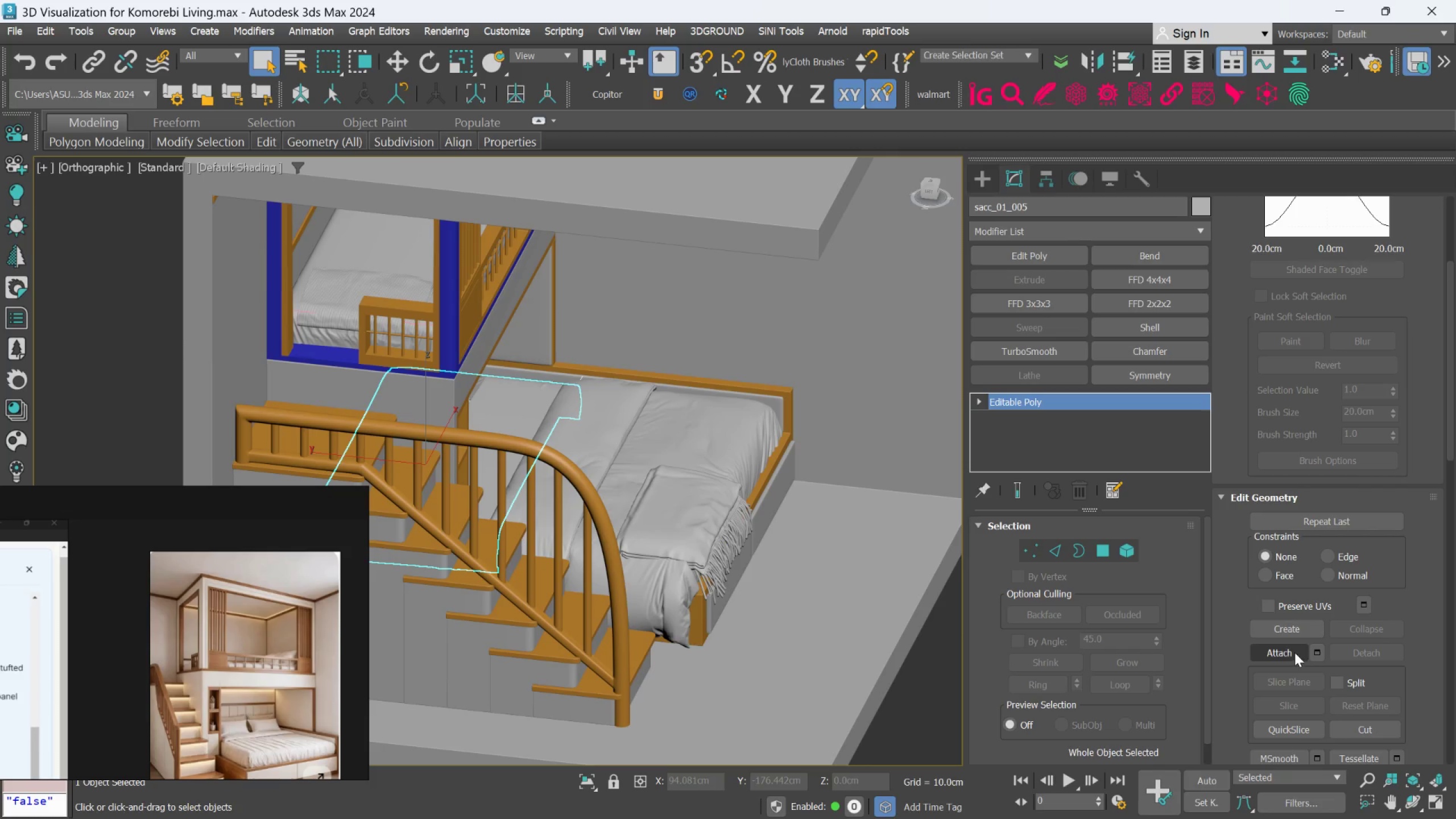 
left_click([1293, 652])
 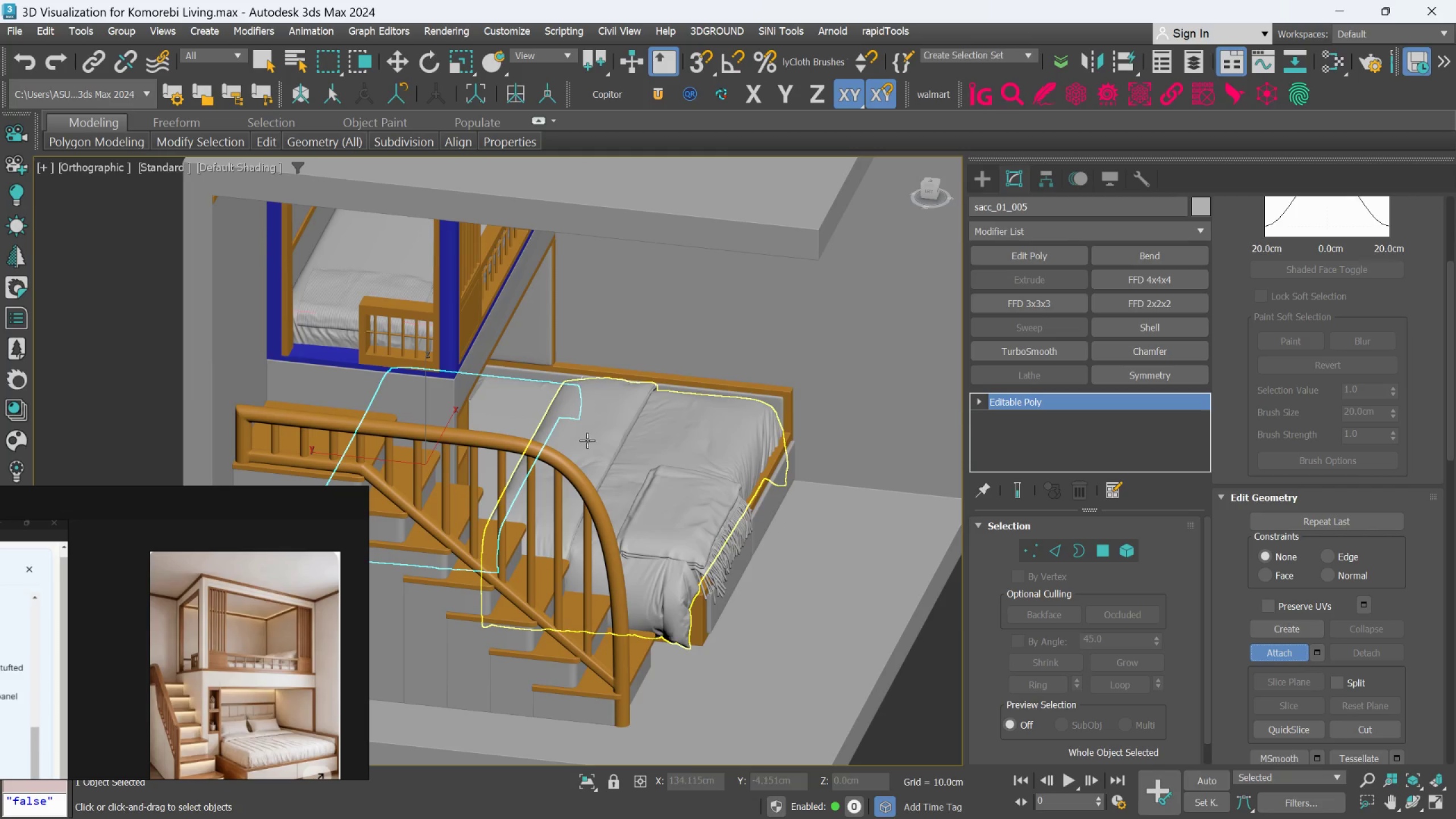 
hold_key(key=AltLeft, duration=0.53)
 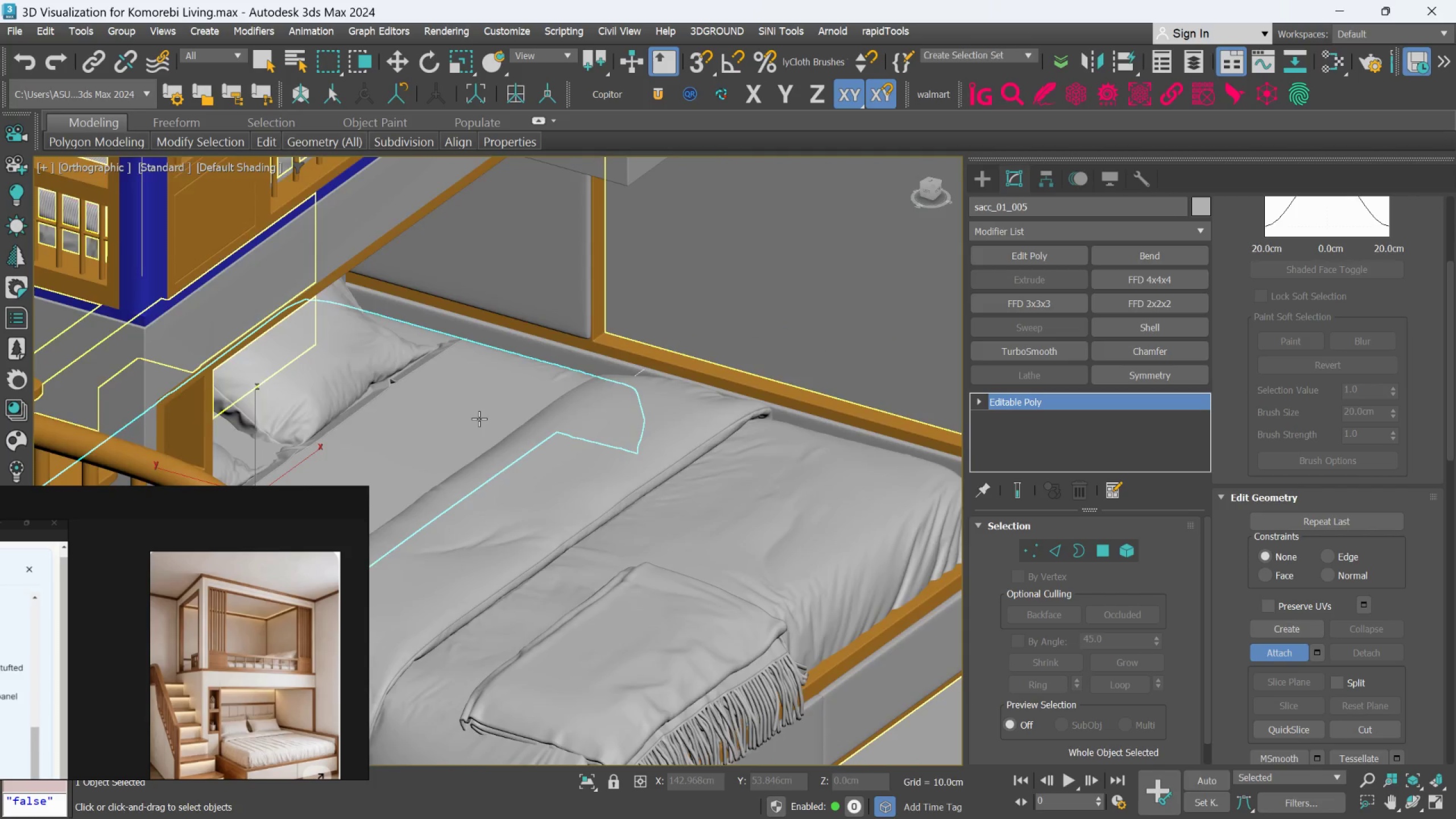 
scroll: coordinate [601, 428], scroll_direction: up, amount: 2.0
 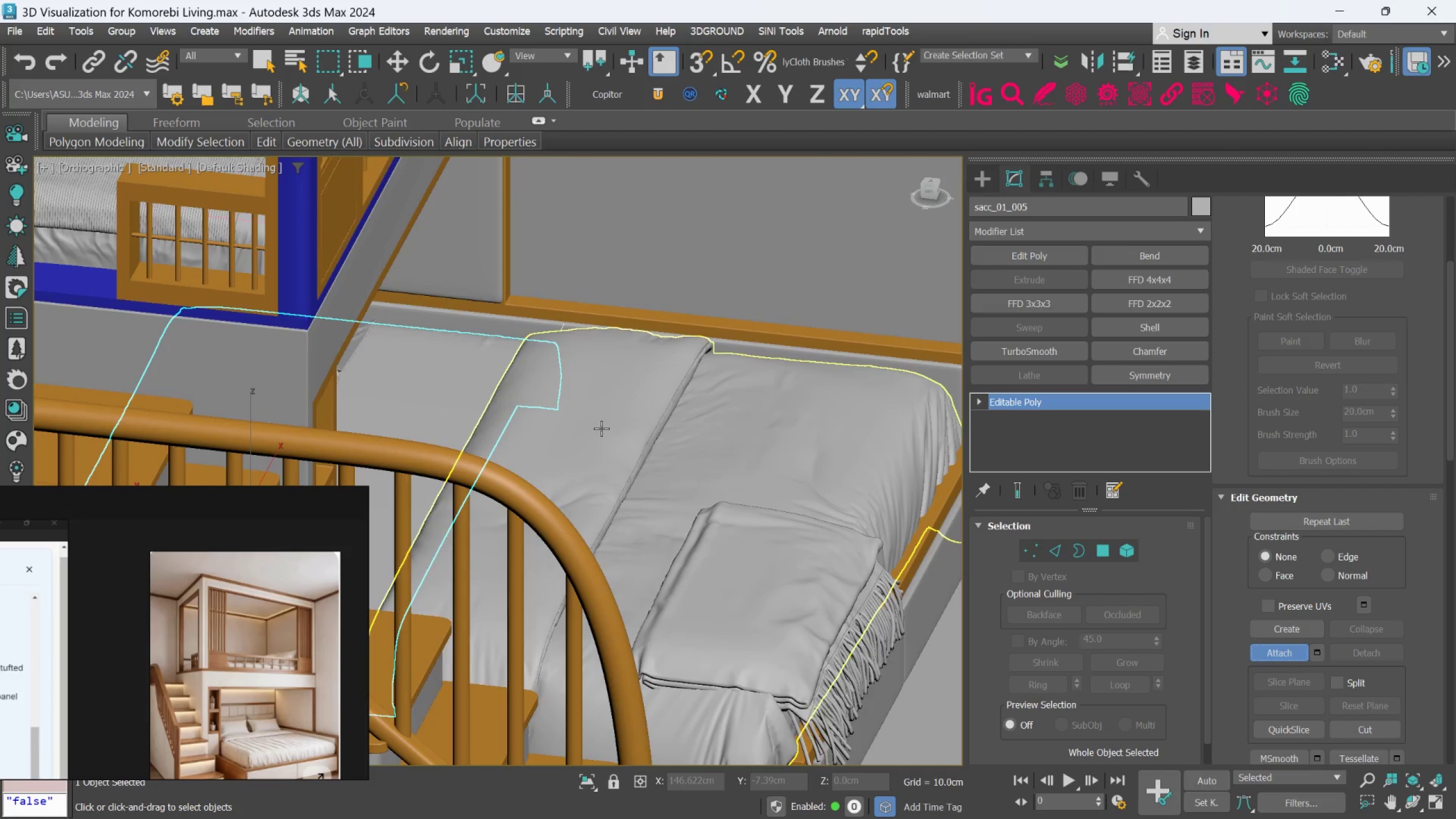 
hold_key(key=AltLeft, duration=0.69)
 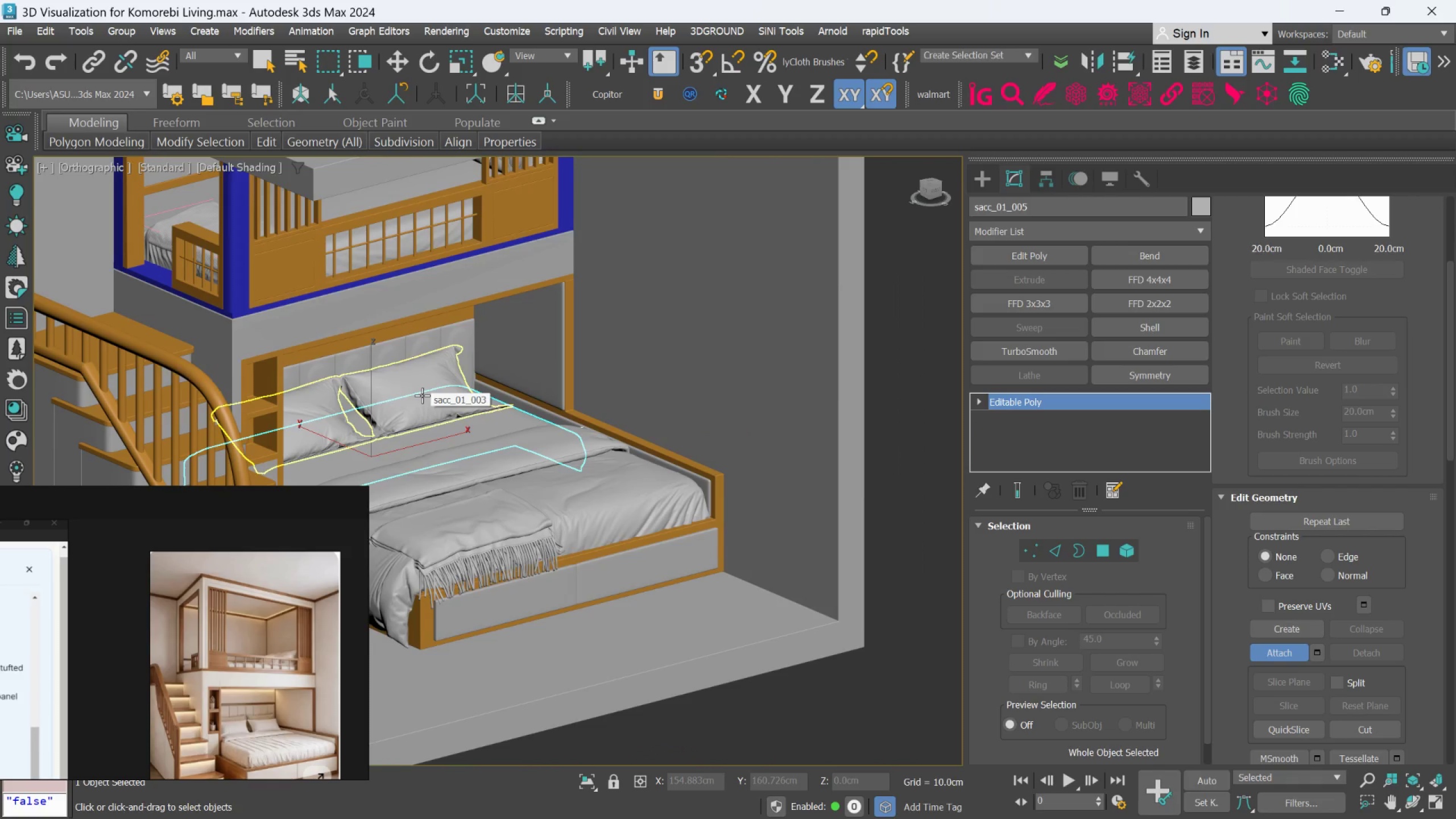 
scroll: coordinate [479, 419], scroll_direction: down, amount: 2.0
 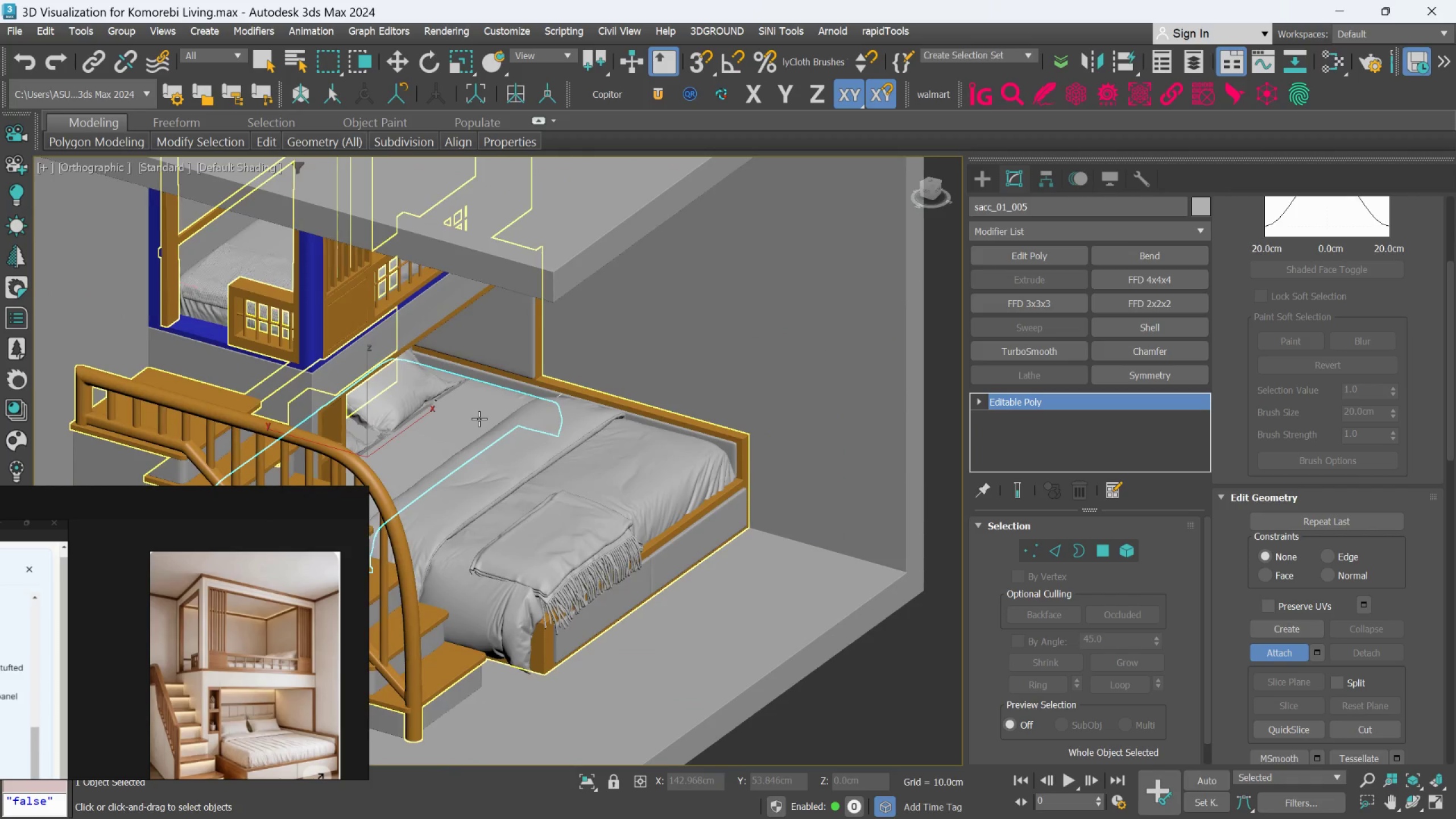 
left_click([422, 395])
 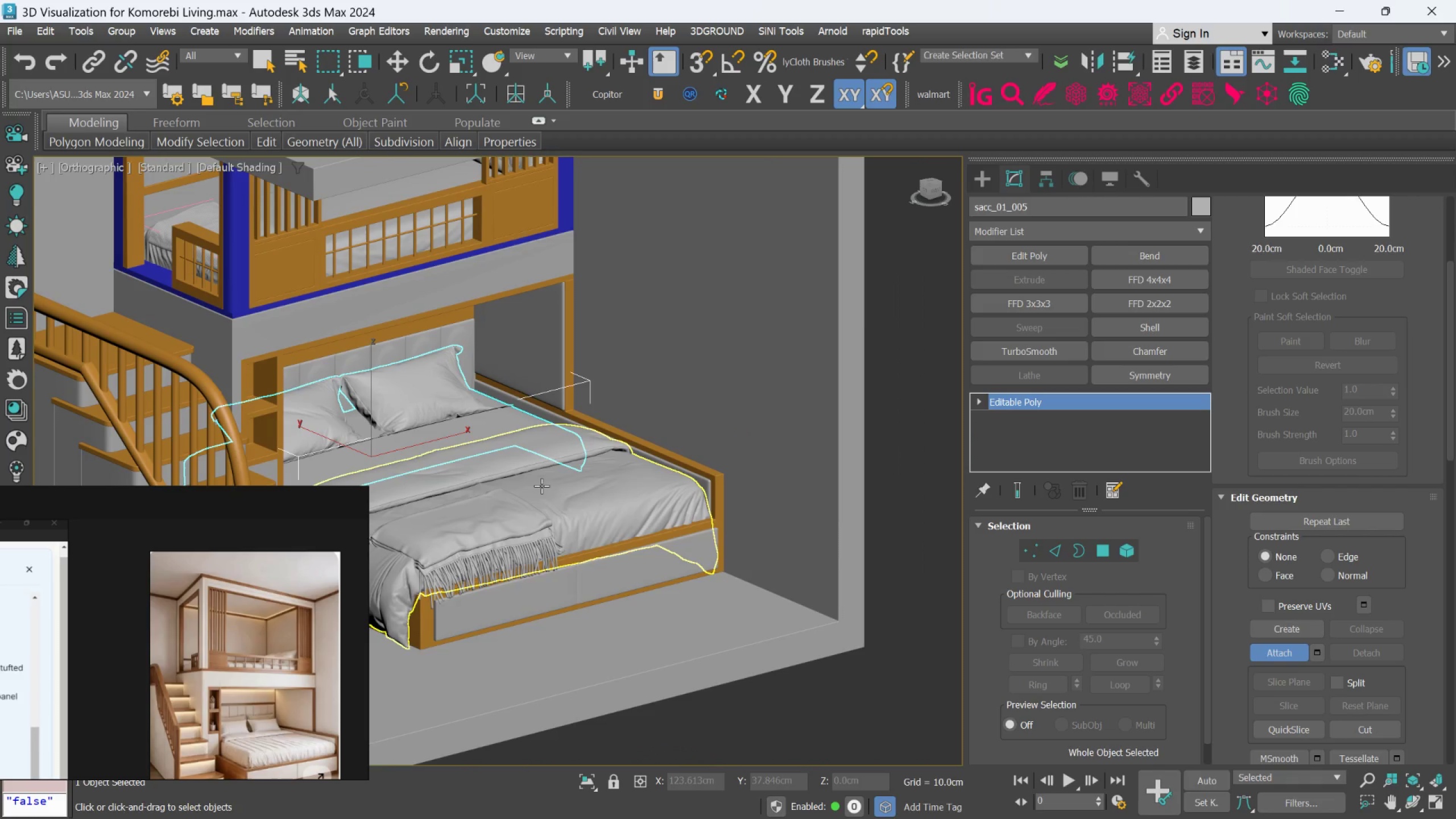 
left_click([544, 486])
 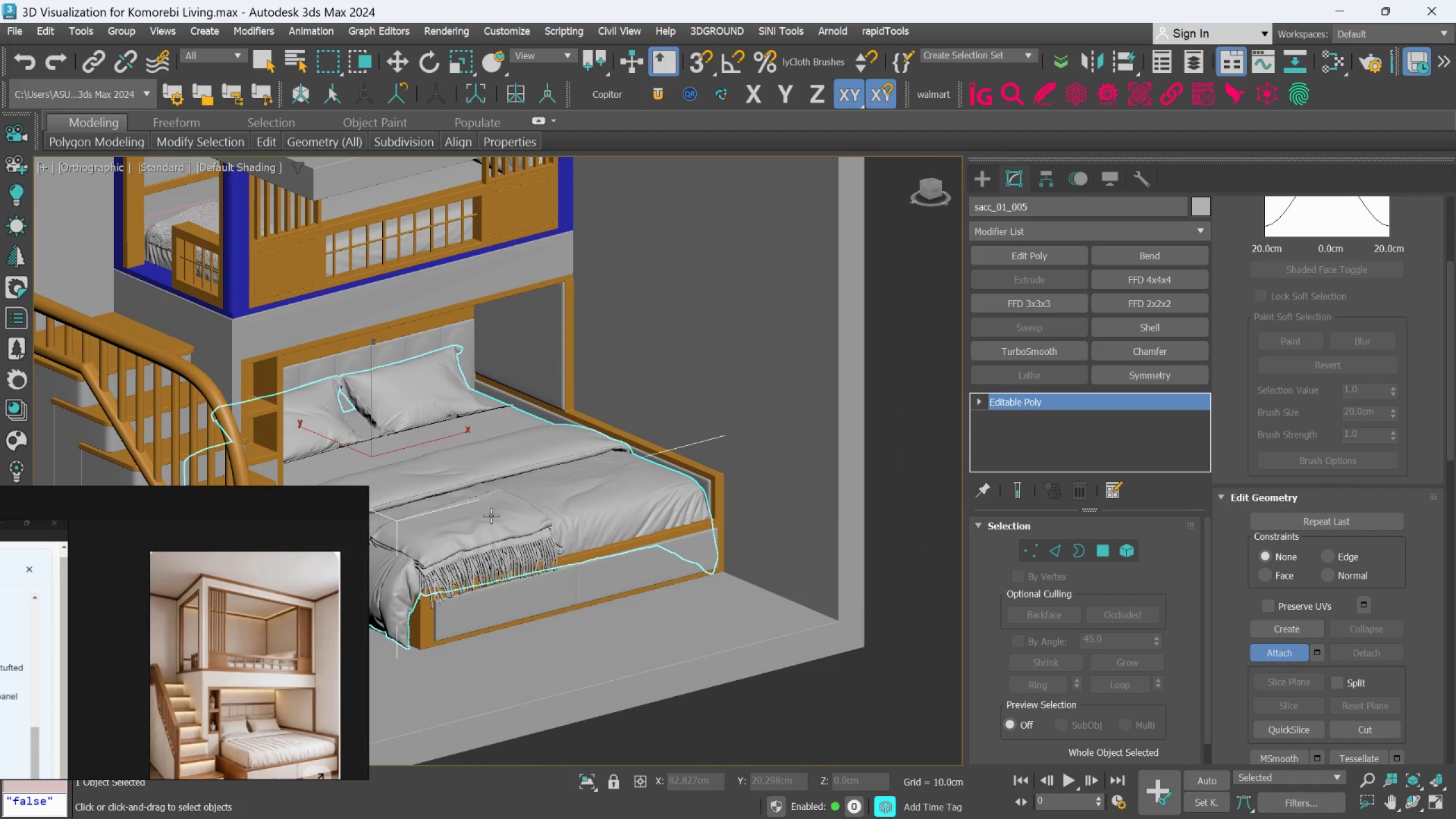 
hold_key(key=AltLeft, duration=0.39)
scroll: coordinate [491, 516], scroll_direction: down, amount: 1.0
 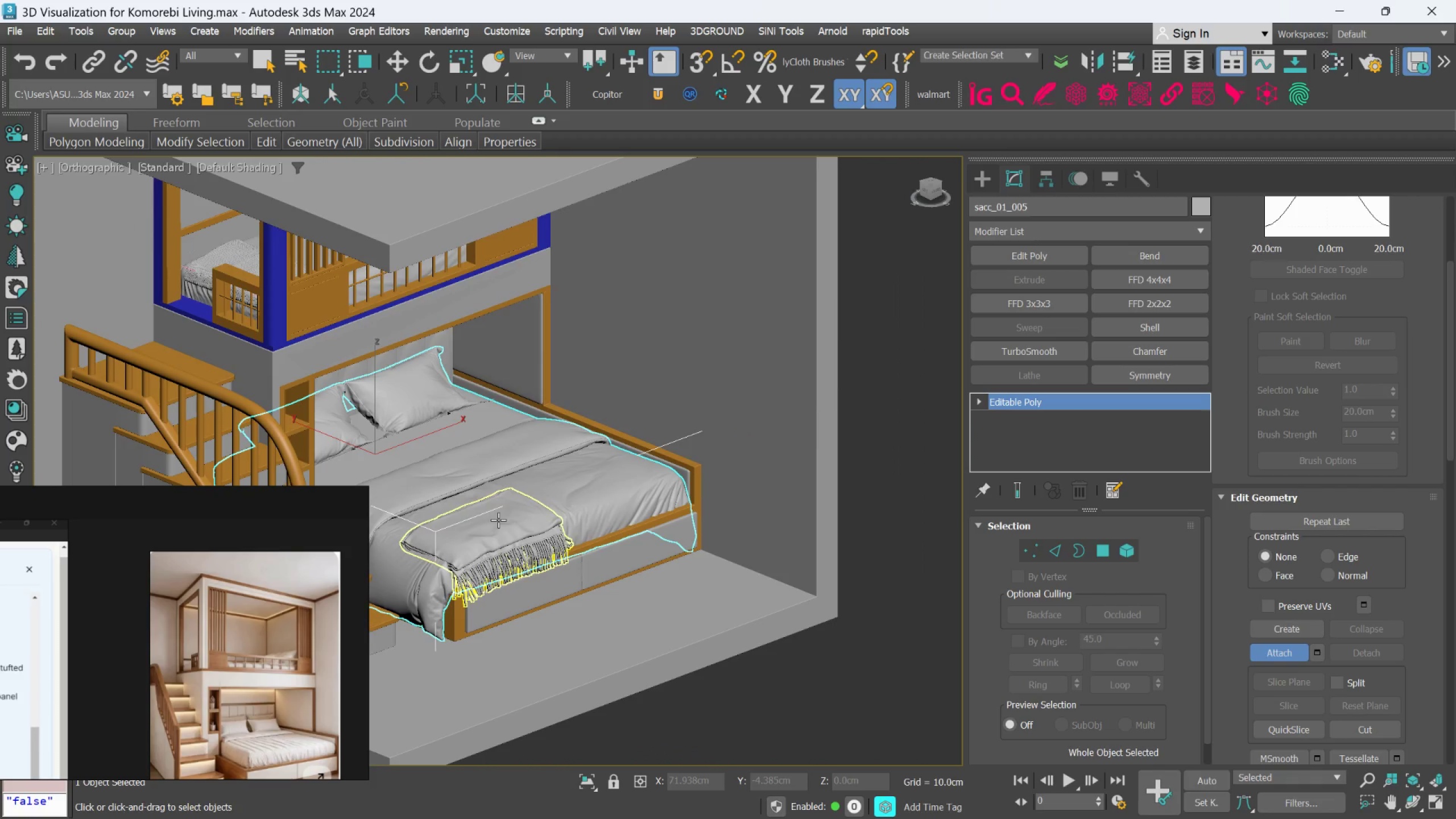 
left_click([498, 520])
 